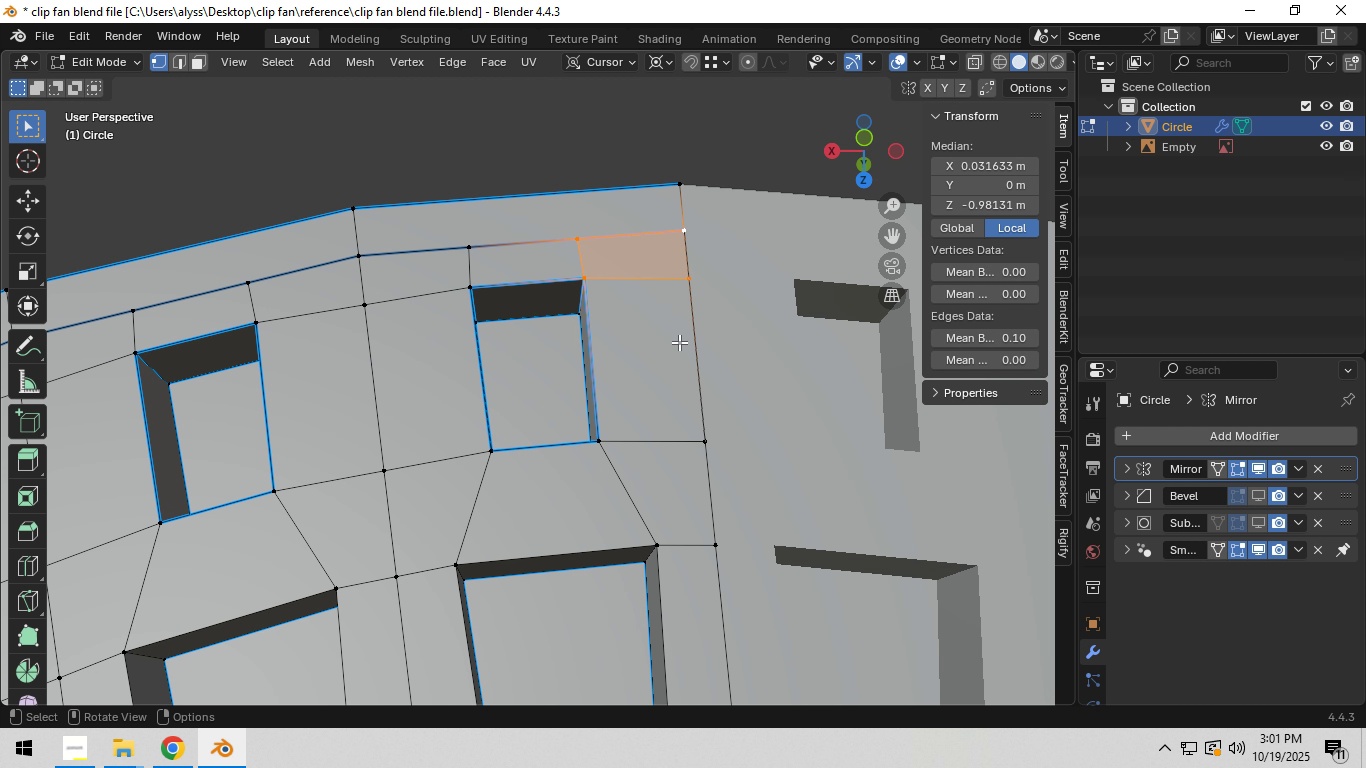 
scroll: coordinate [675, 350], scroll_direction: down, amount: 4.0
 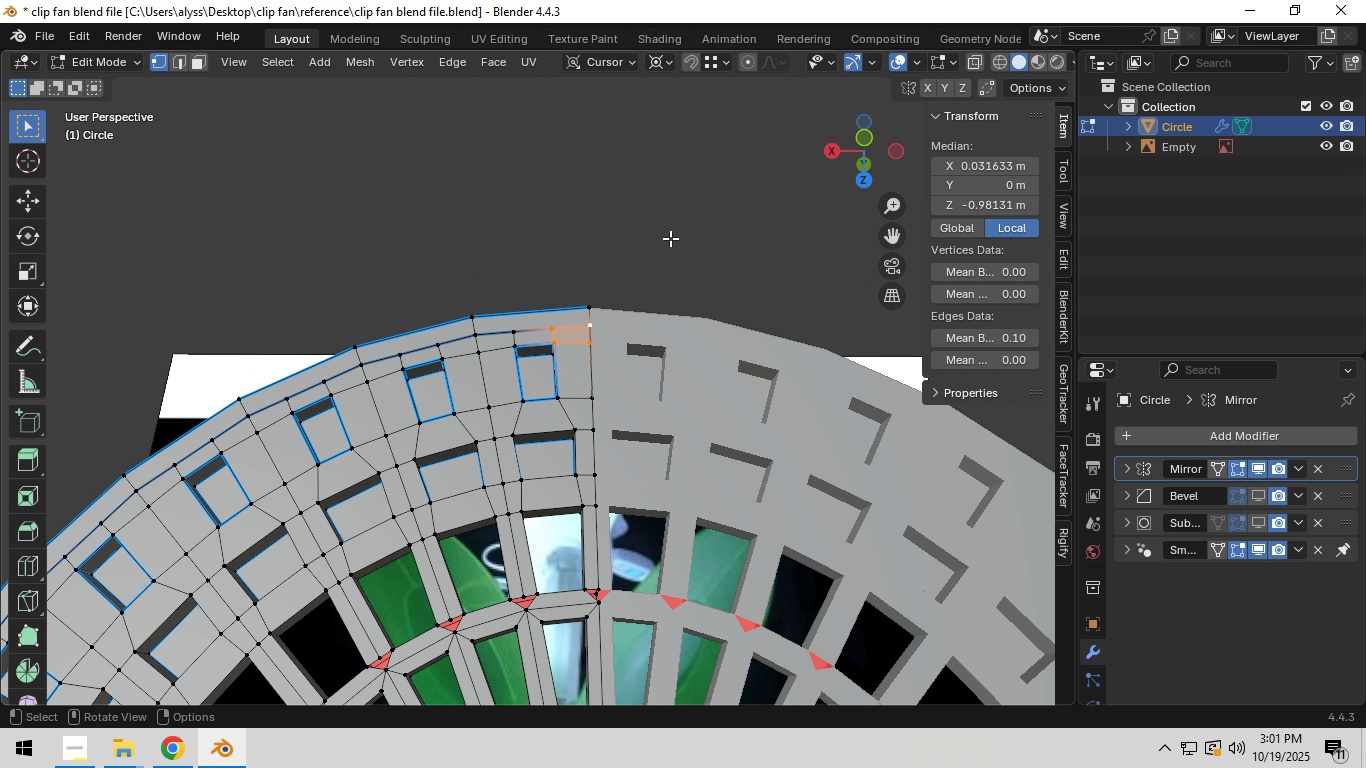 
left_click([670, 238])
 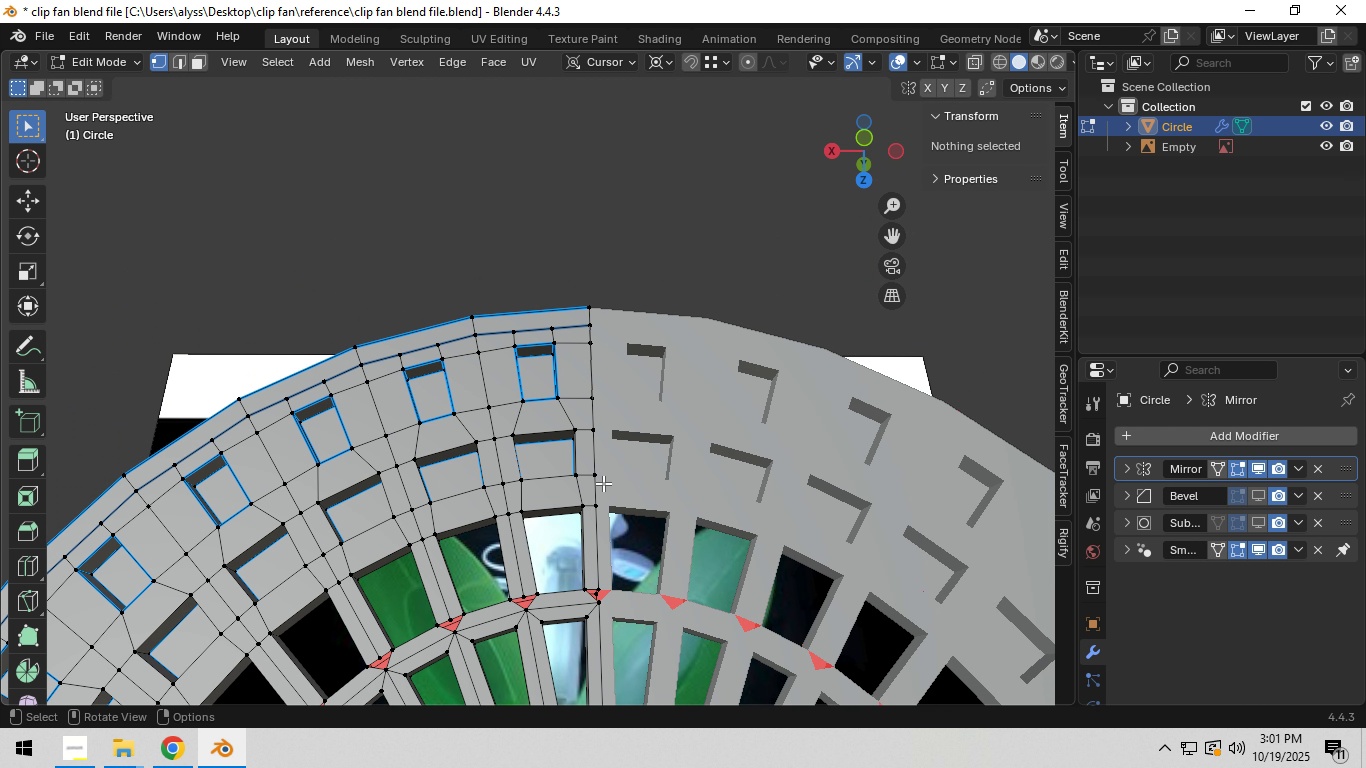 
hold_key(key=ShiftLeft, duration=0.58)
 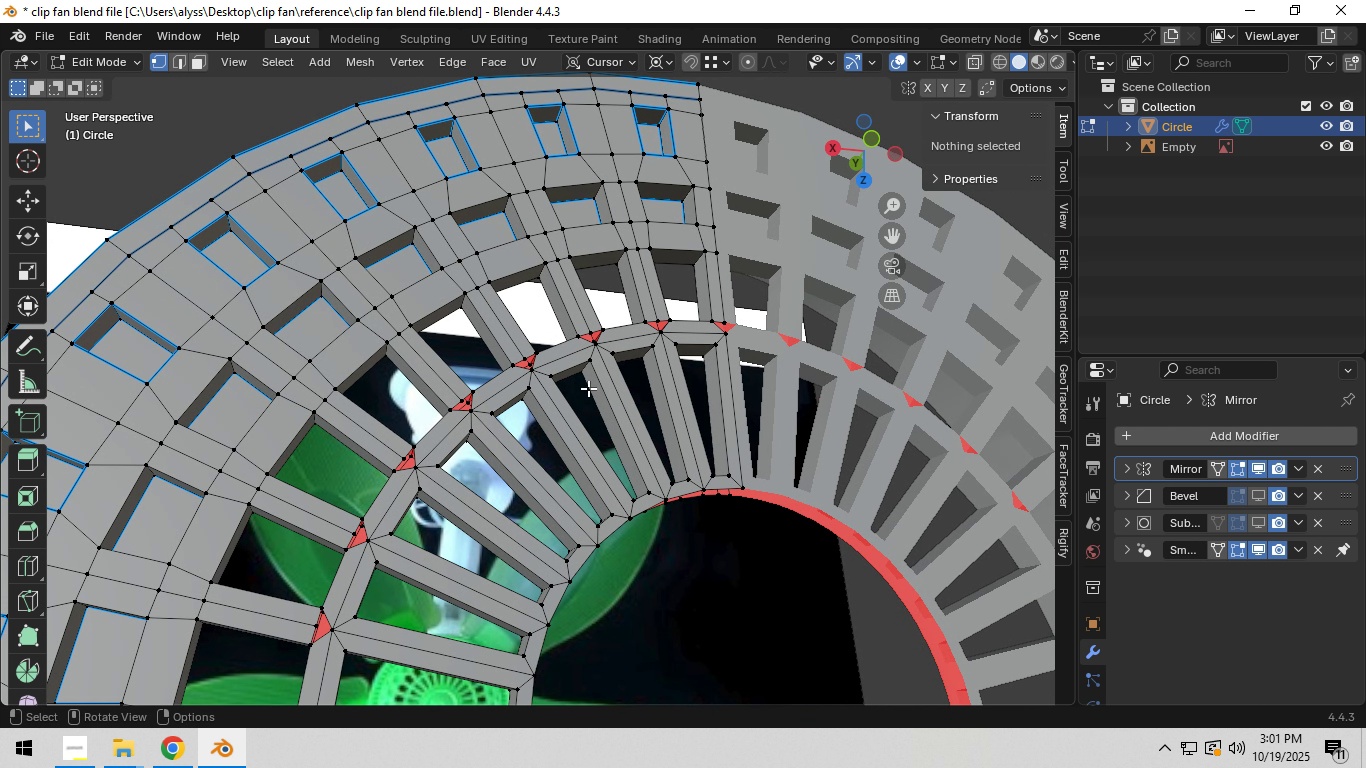 
scroll: coordinate [540, 416], scroll_direction: up, amount: 3.0
 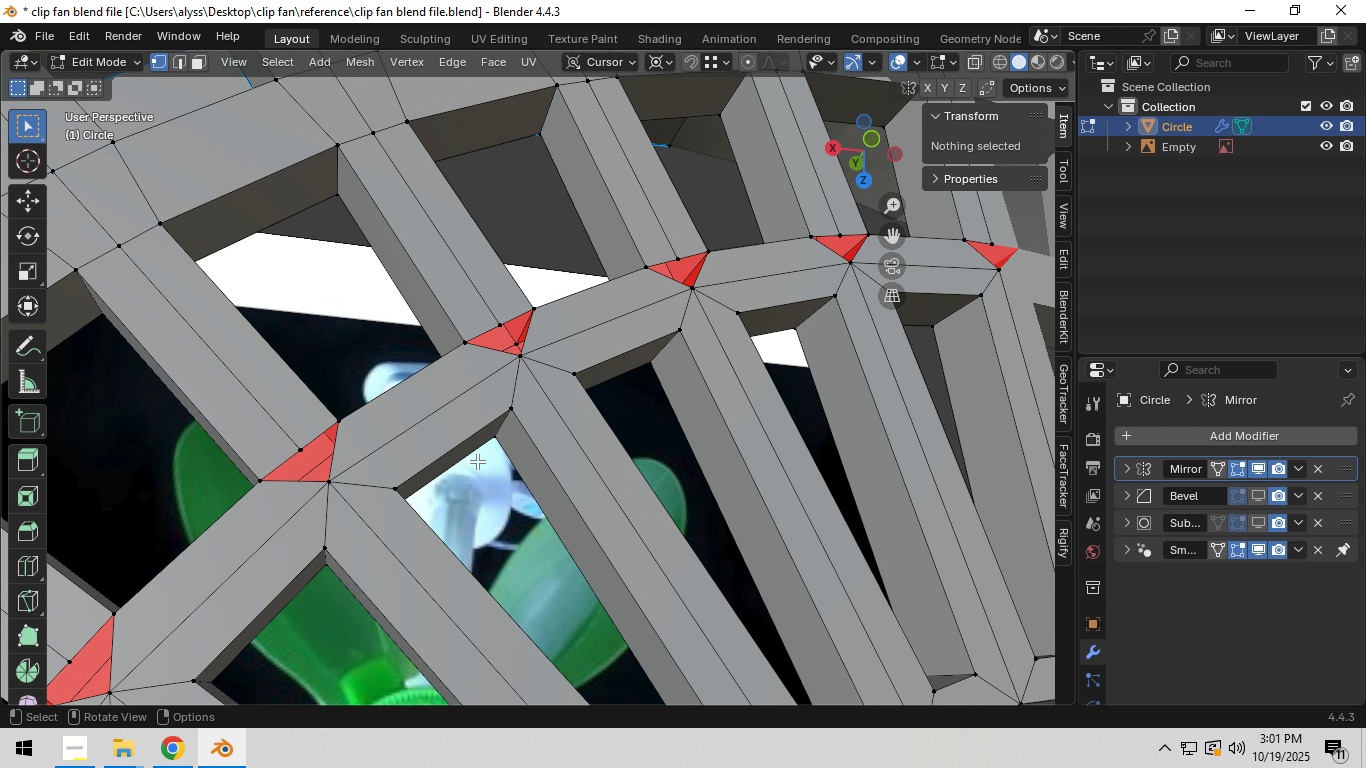 
hold_key(key=ShiftLeft, duration=0.51)
 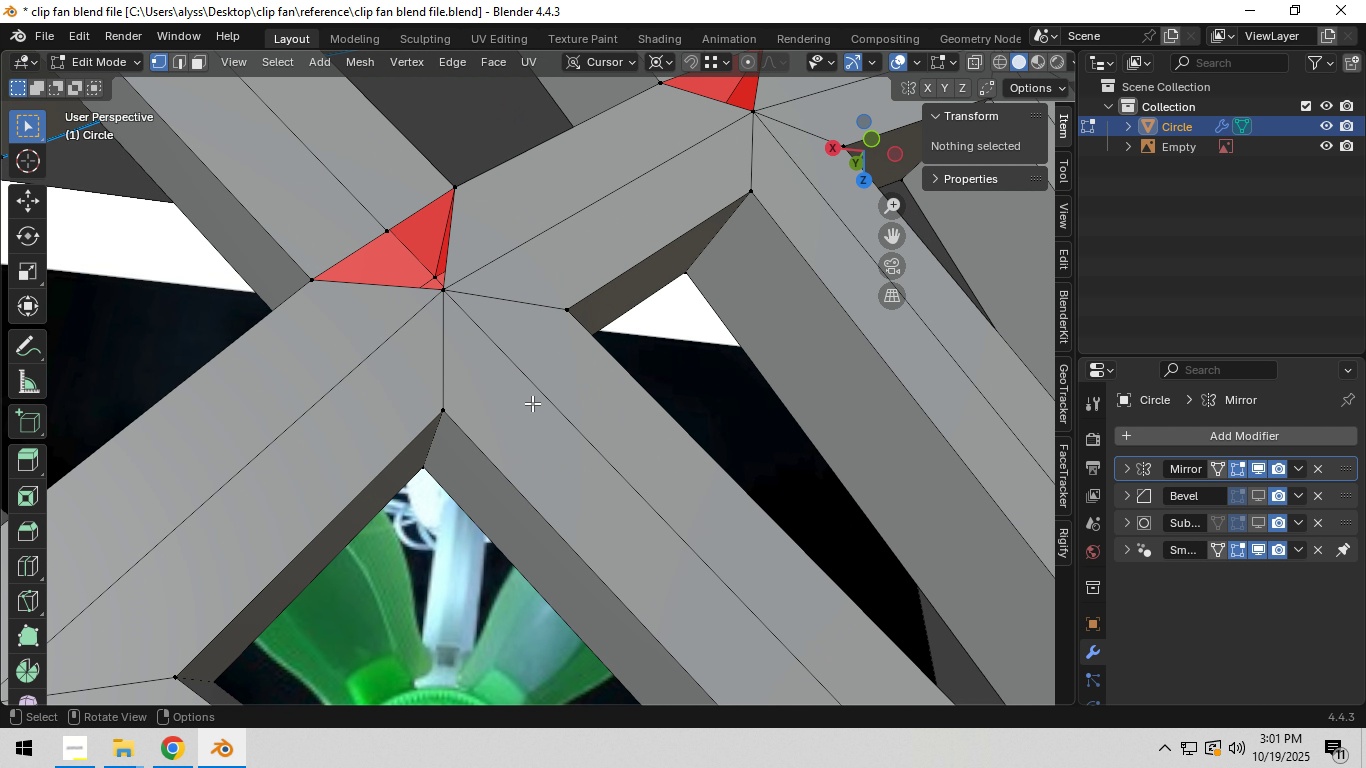 
scroll: coordinate [532, 403], scroll_direction: up, amount: 1.0
 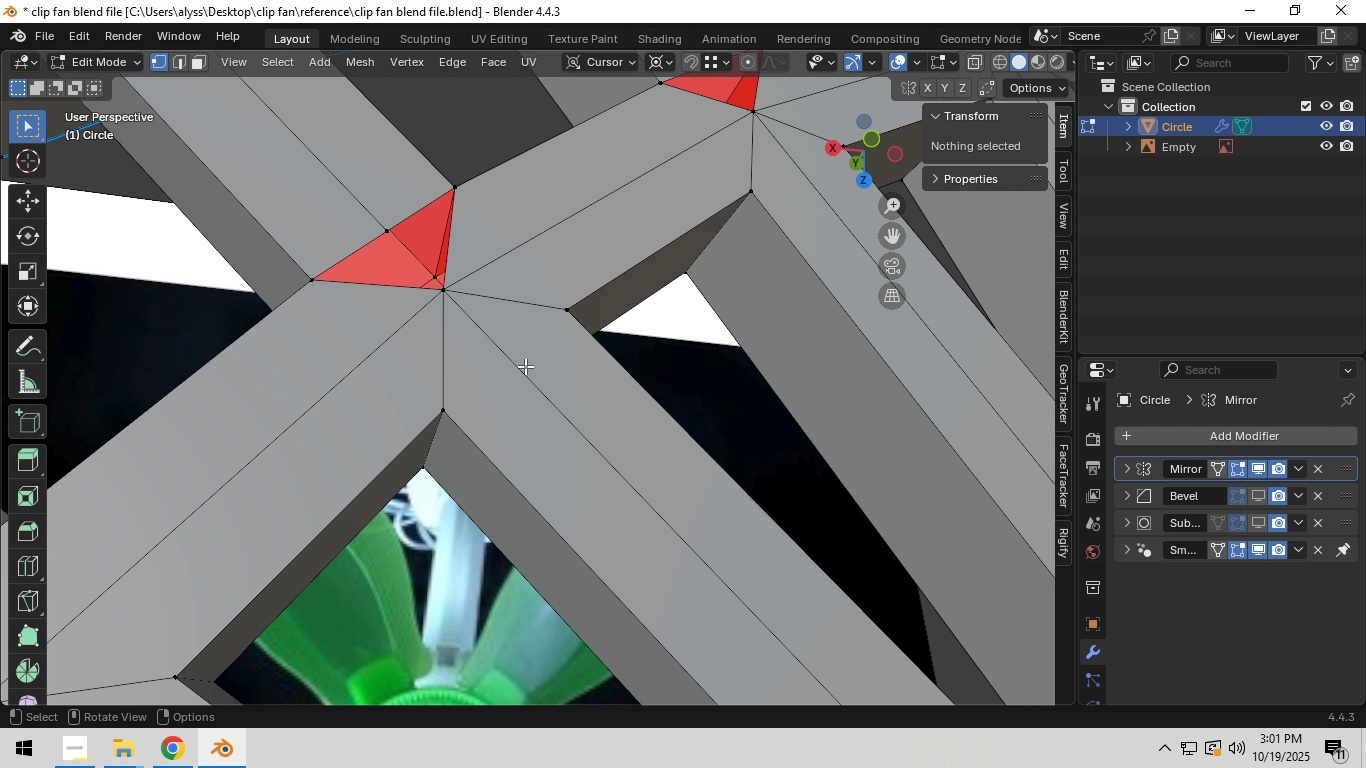 
hold_key(key=ShiftLeft, duration=0.41)
 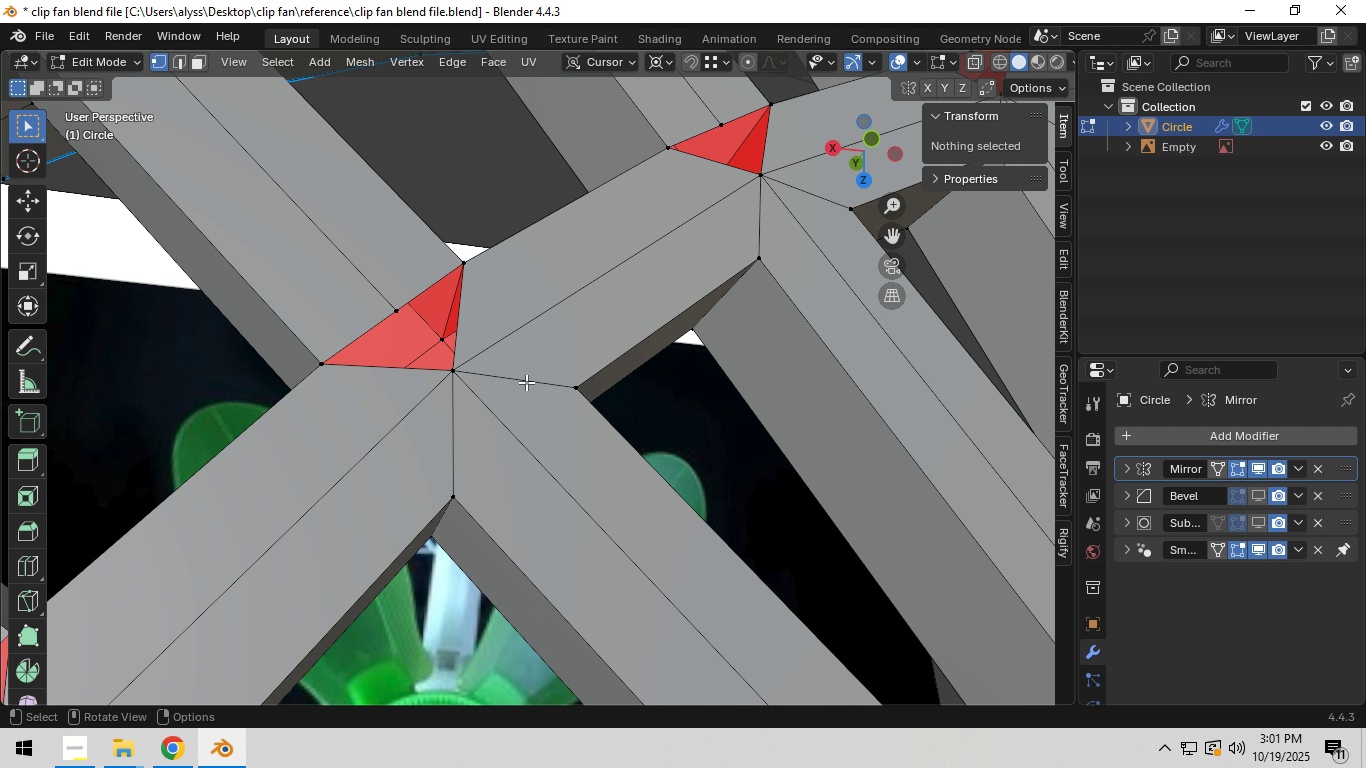 
scroll: coordinate [512, 440], scroll_direction: down, amount: 5.0
 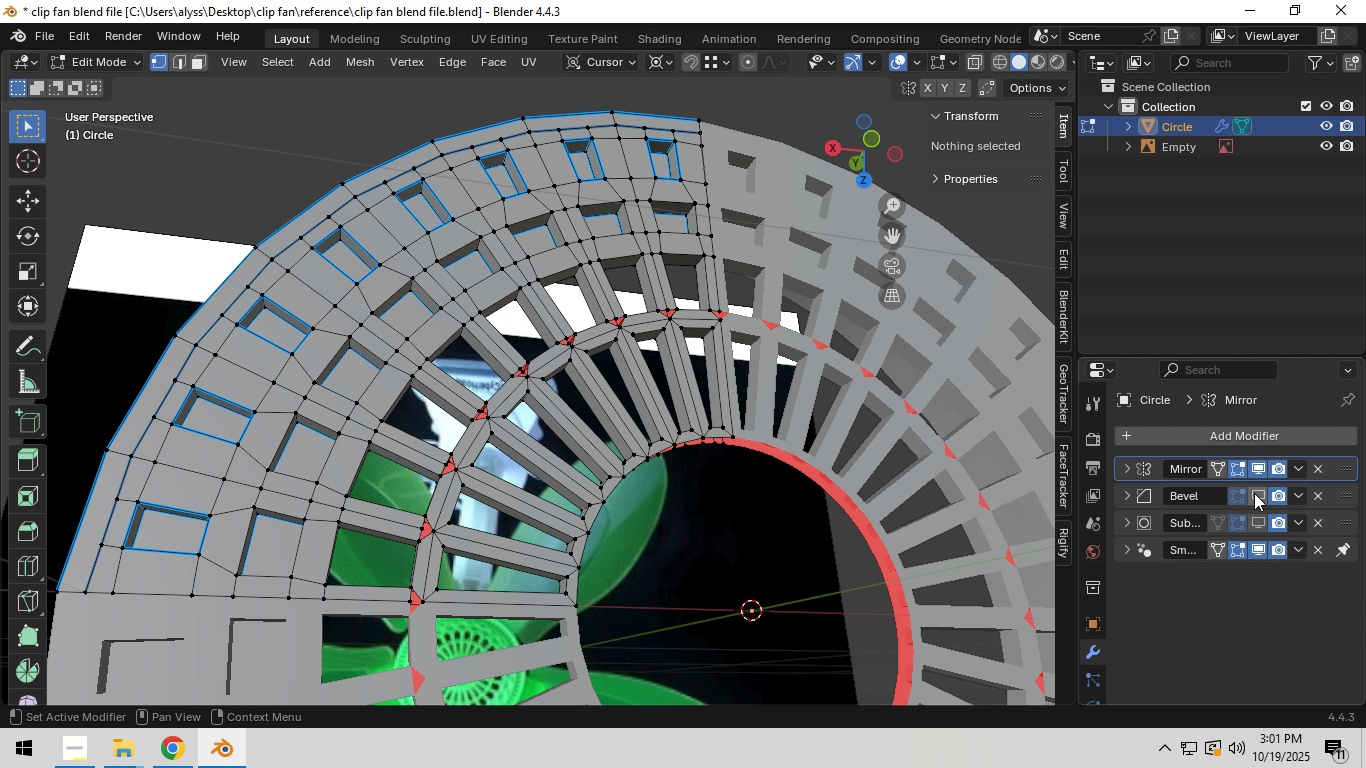 
key(Tab)
 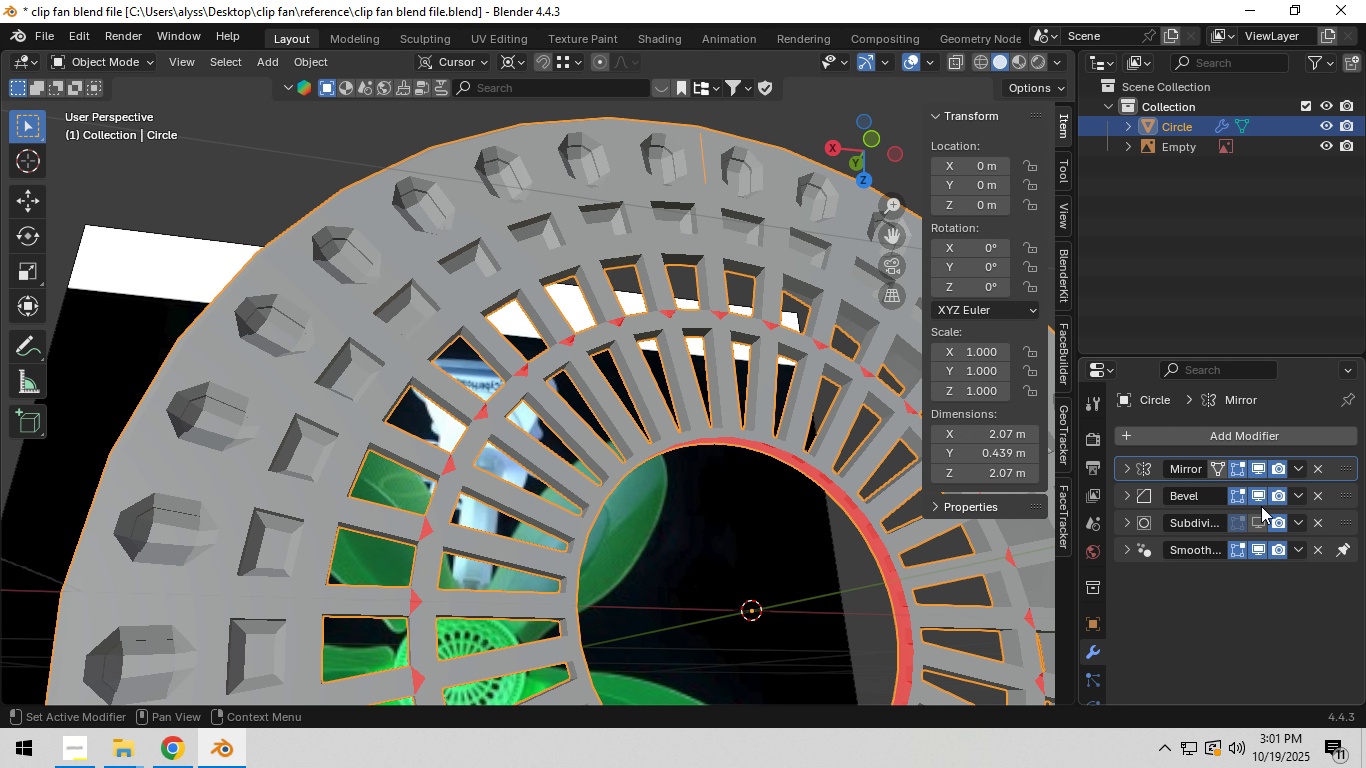 
double_click([1260, 512])
 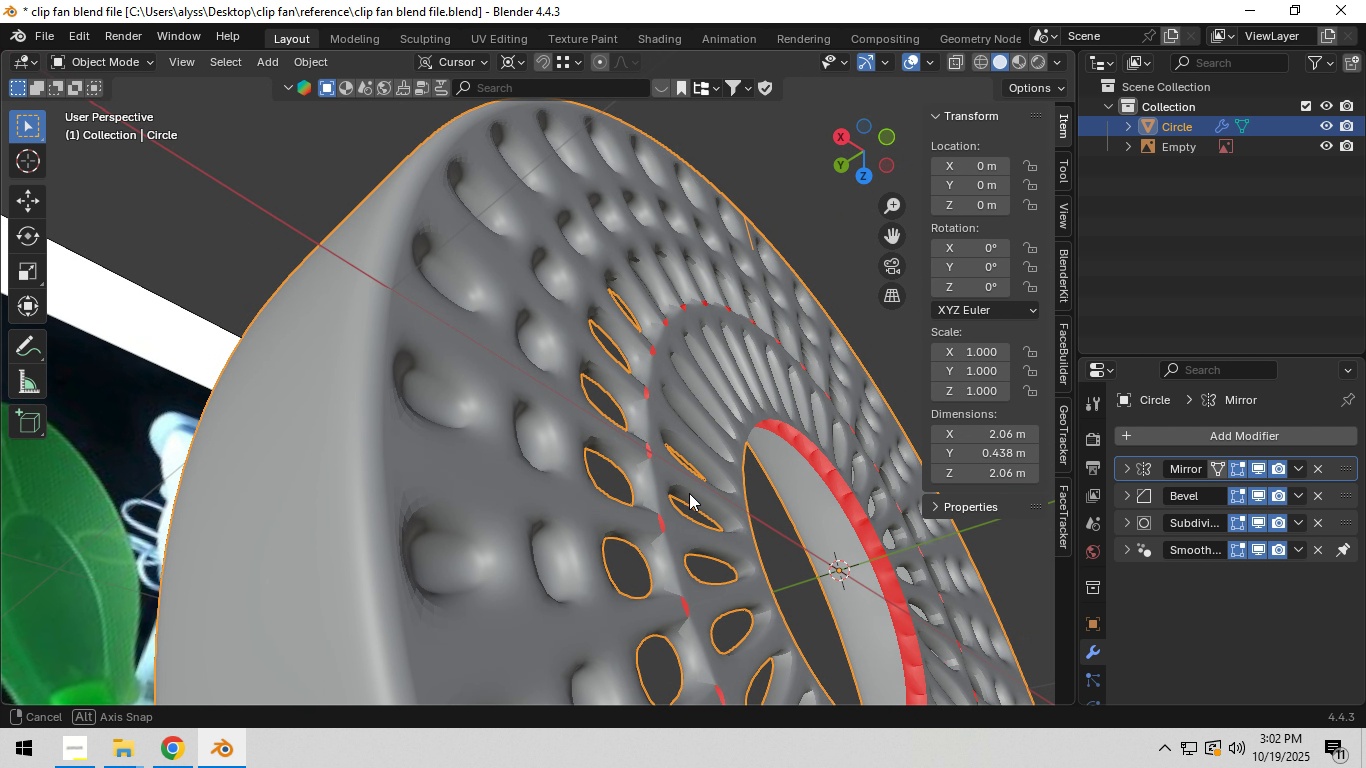 
scroll: coordinate [658, 522], scroll_direction: down, amount: 5.0
 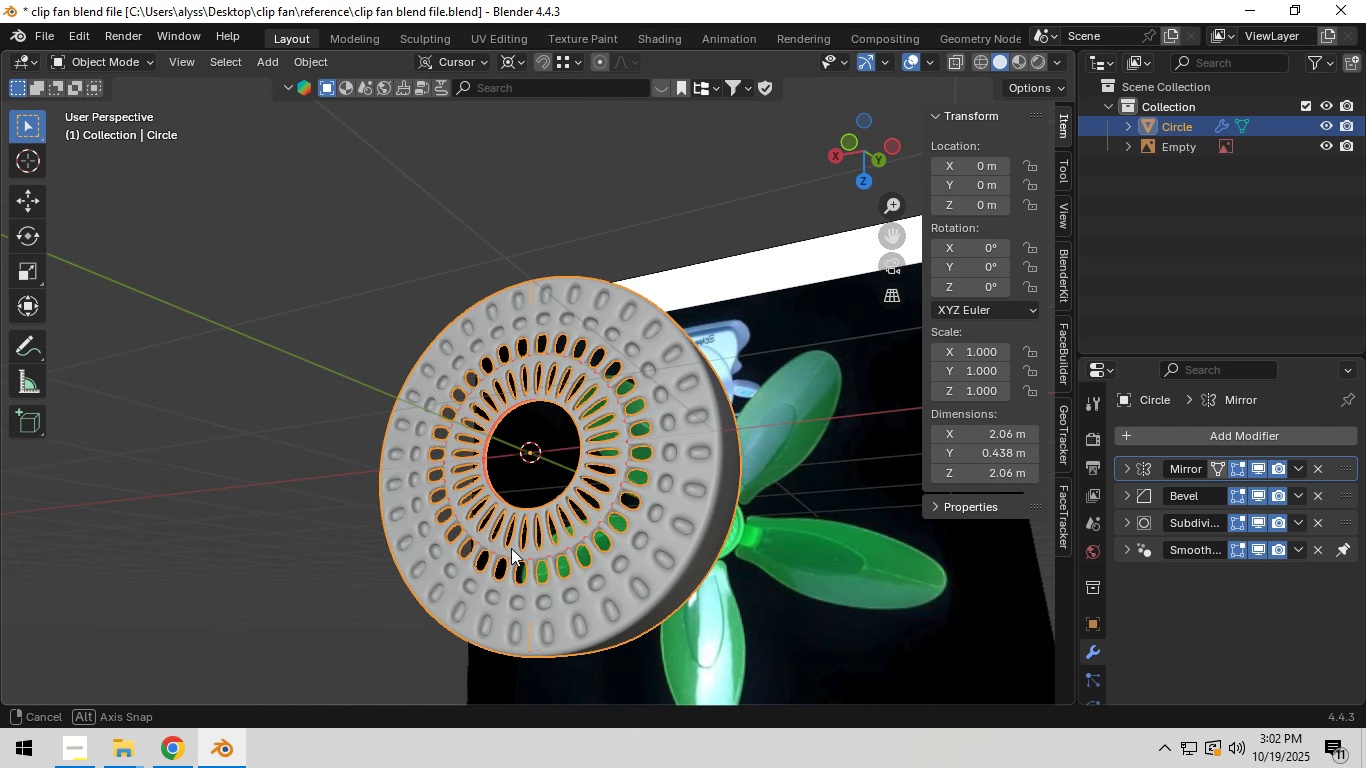 
scroll: coordinate [645, 541], scroll_direction: up, amount: 4.0
 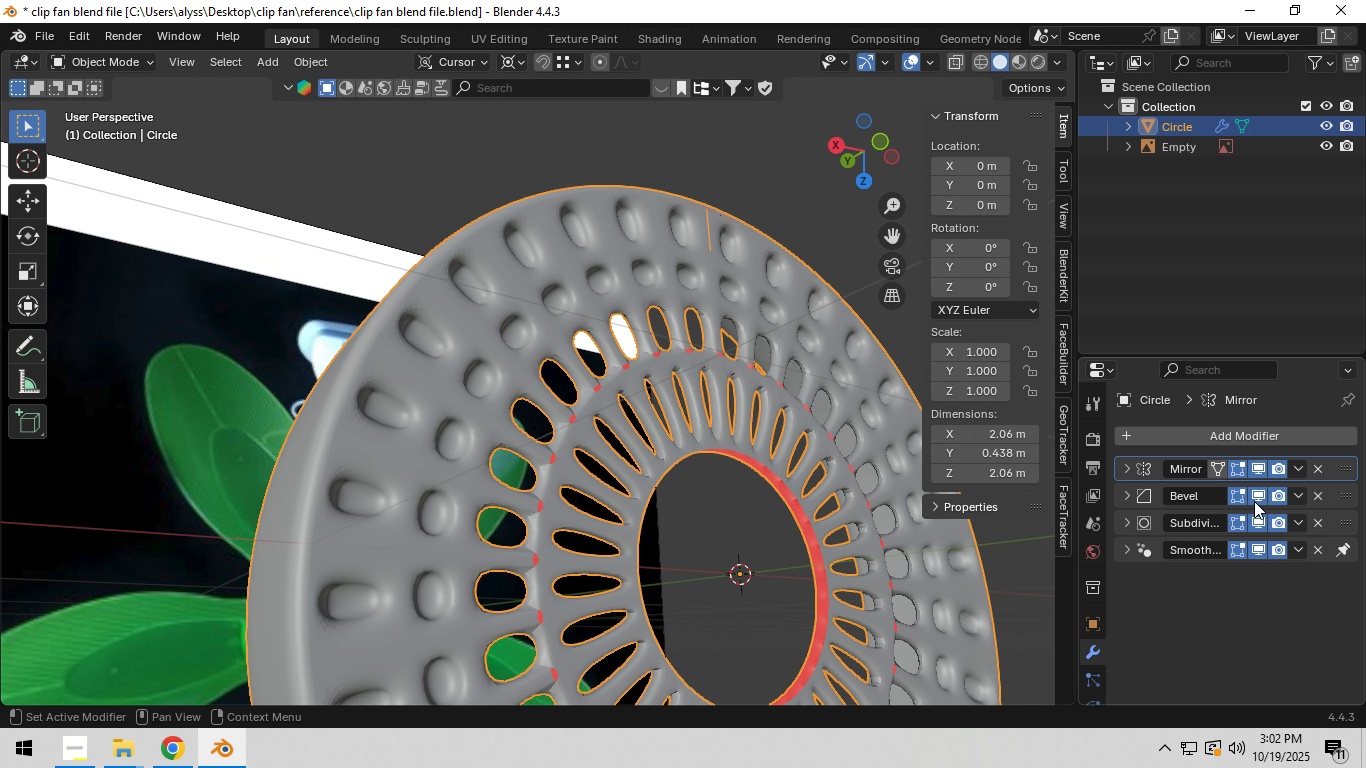 
left_click([1260, 497])
 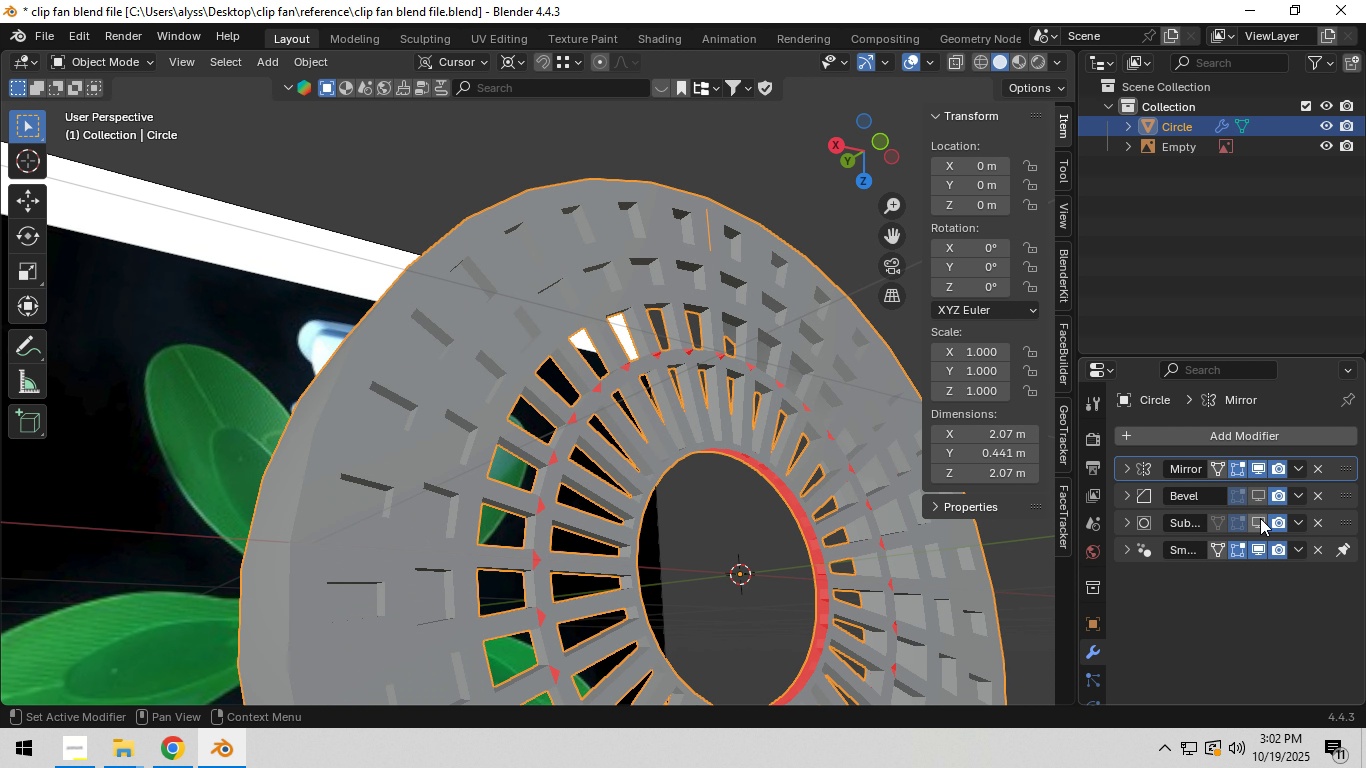 
left_click([1260, 518])
 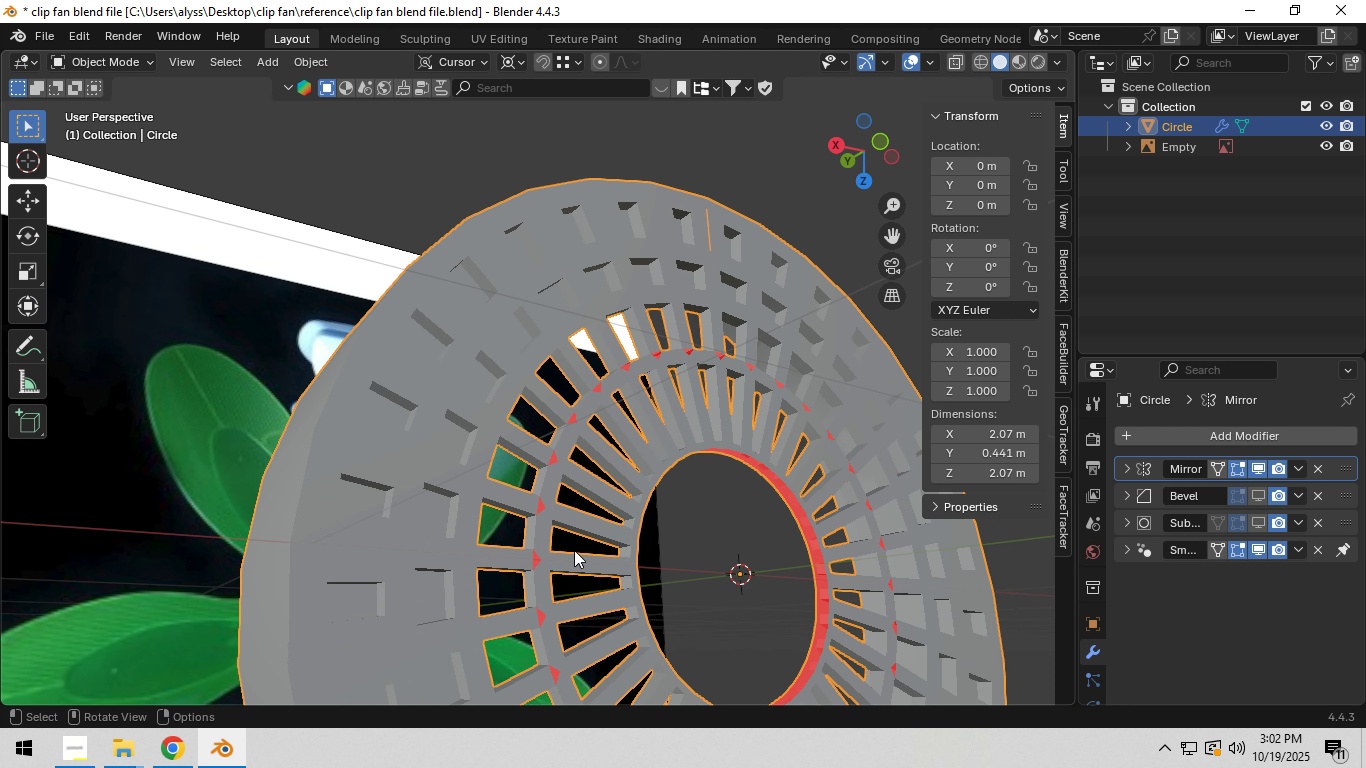 
key(Control+S)
 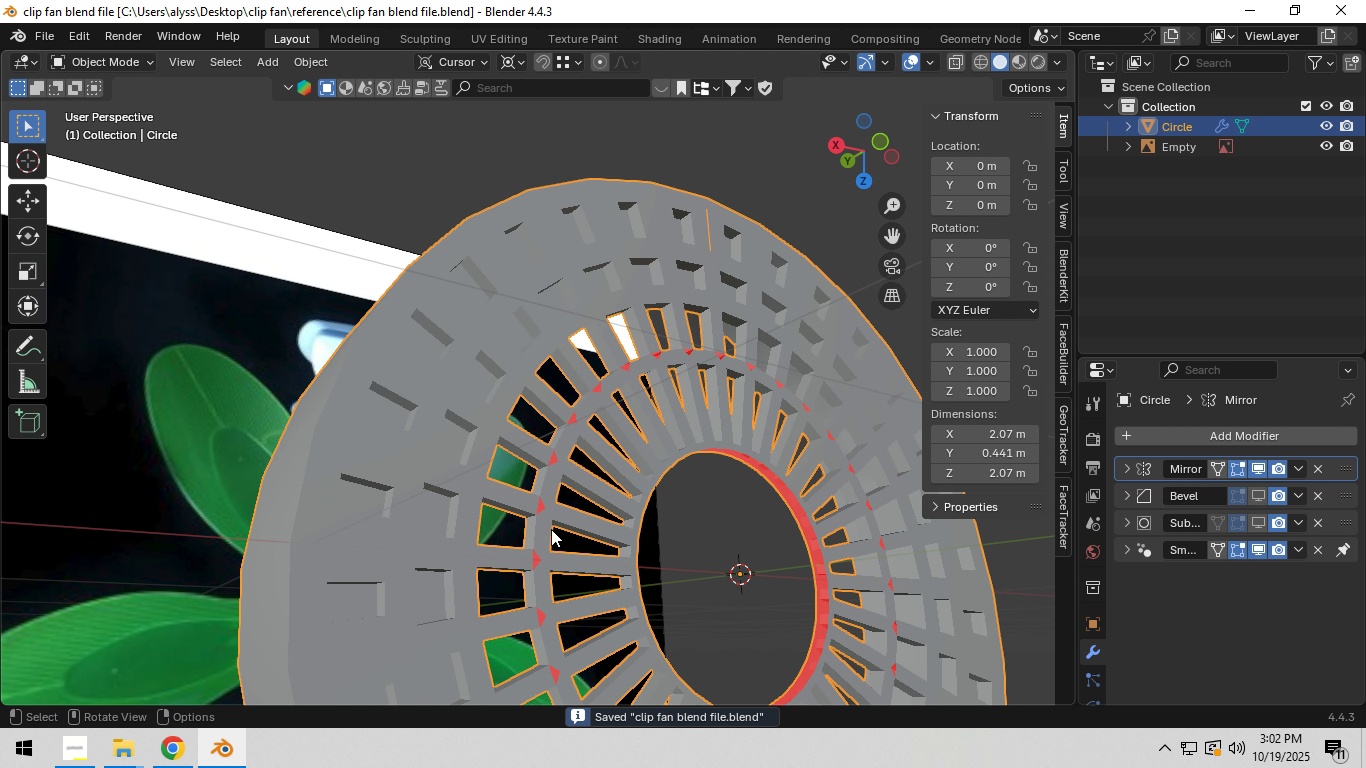 
key(Tab)
 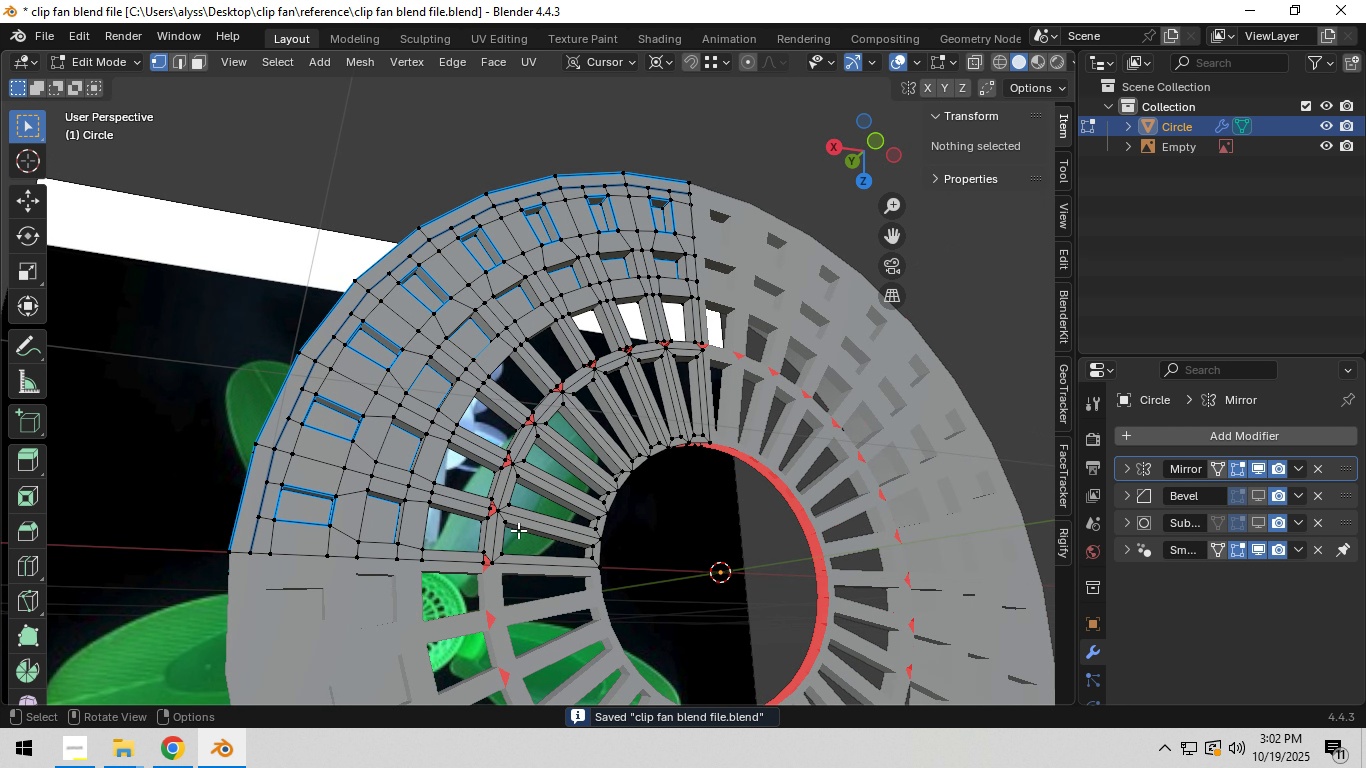 
scroll: coordinate [505, 548], scroll_direction: up, amount: 2.0
 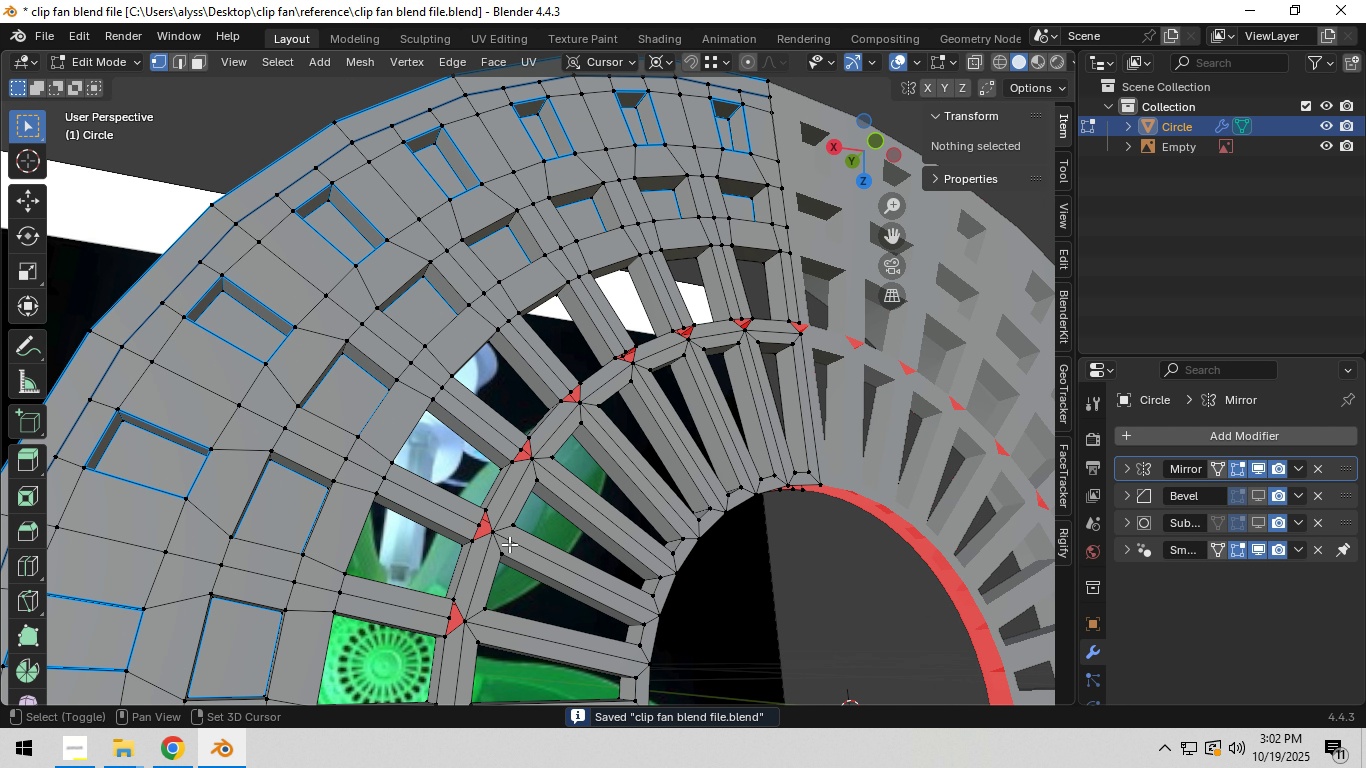 
hold_key(key=ShiftLeft, duration=0.5)
 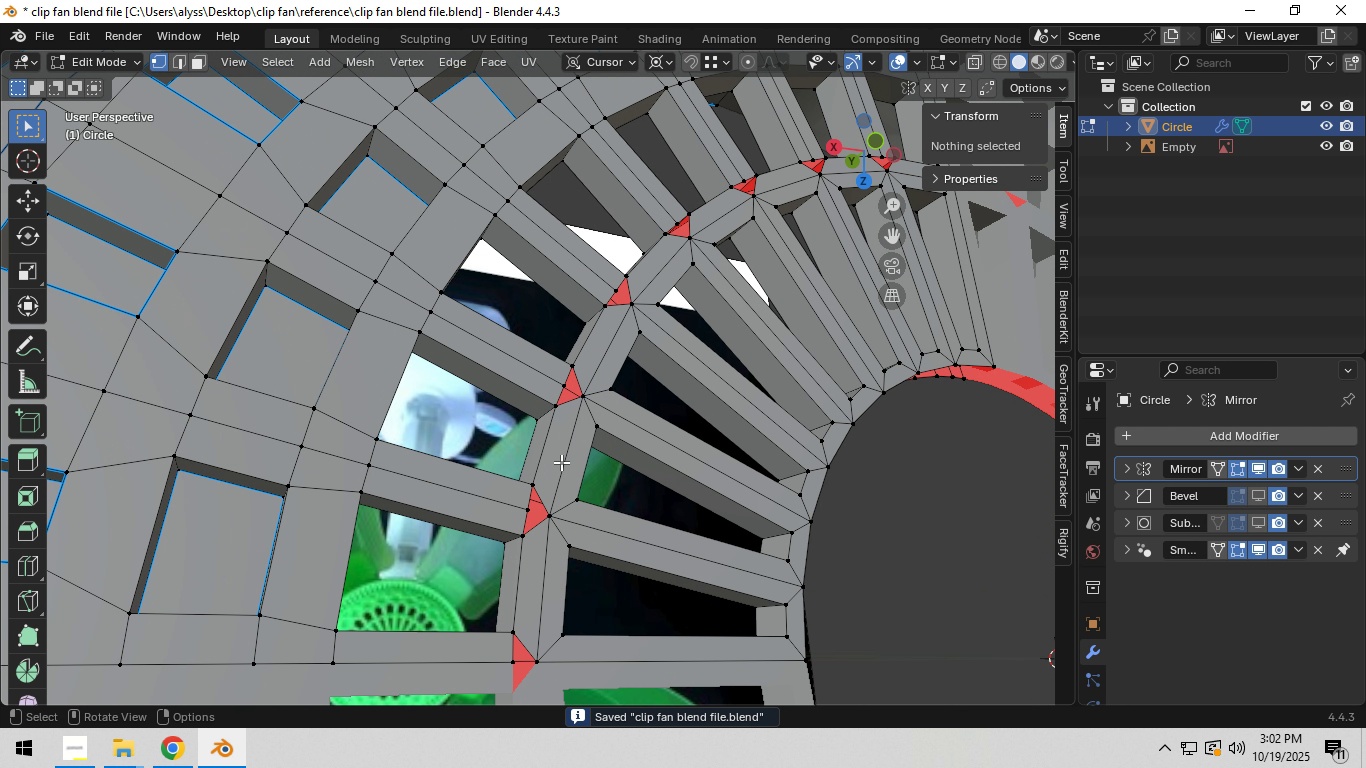 
scroll: coordinate [561, 462], scroll_direction: up, amount: 1.0
 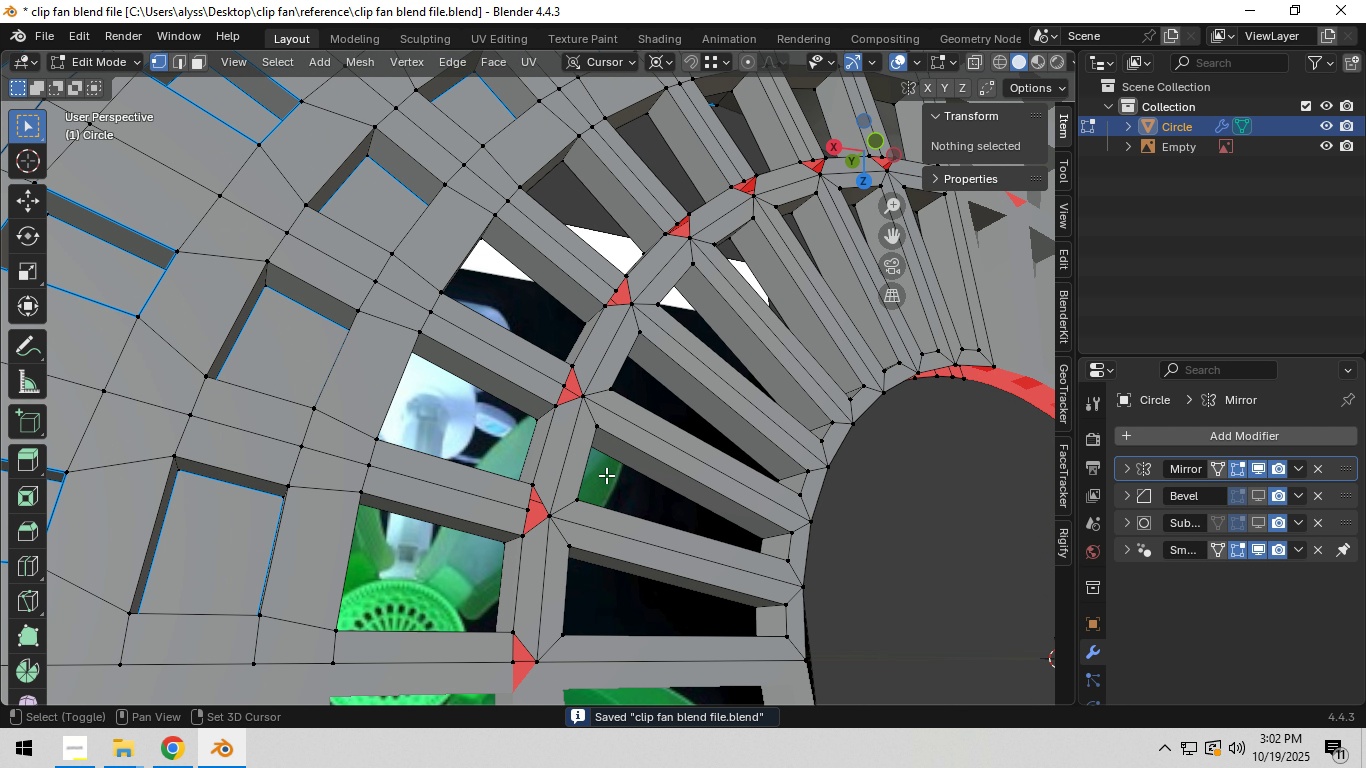 
hold_key(key=ShiftLeft, duration=0.35)
 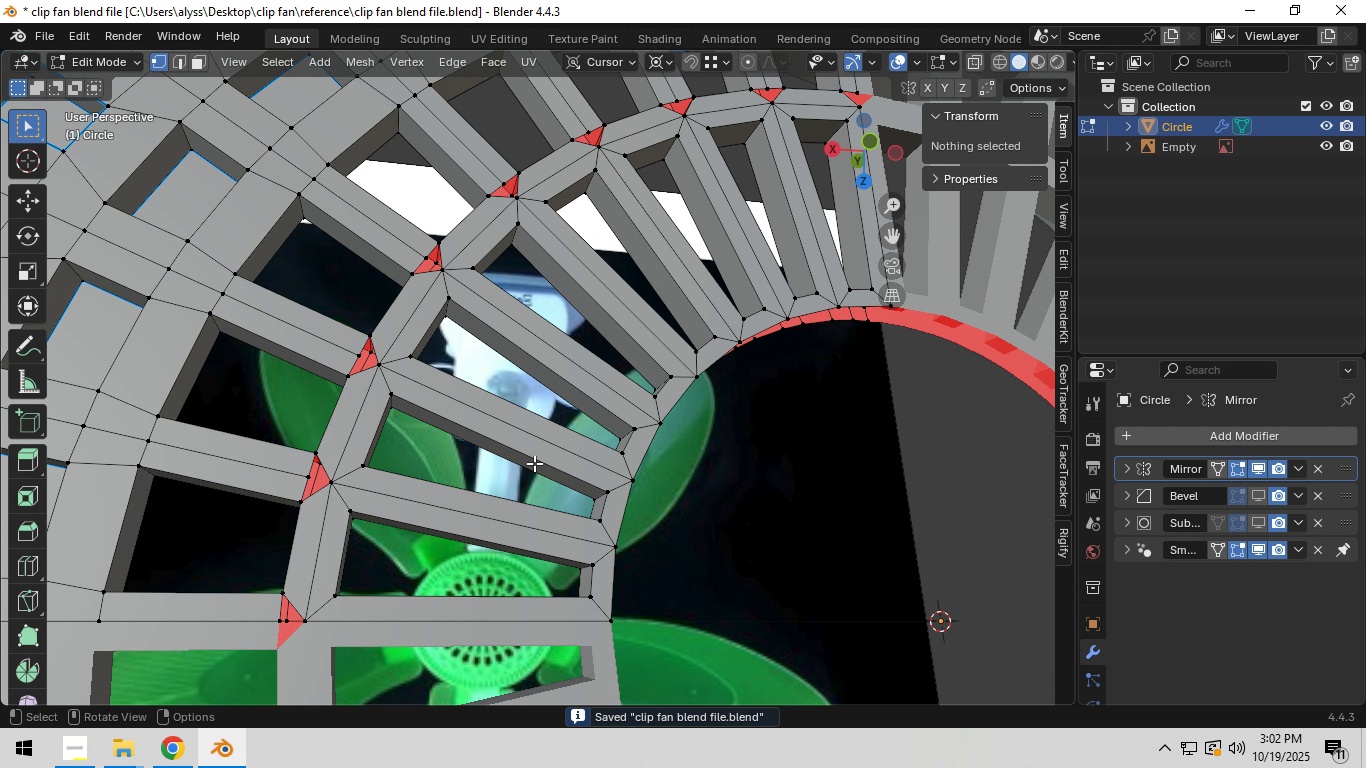 
hold_key(key=ShiftLeft, duration=0.34)
 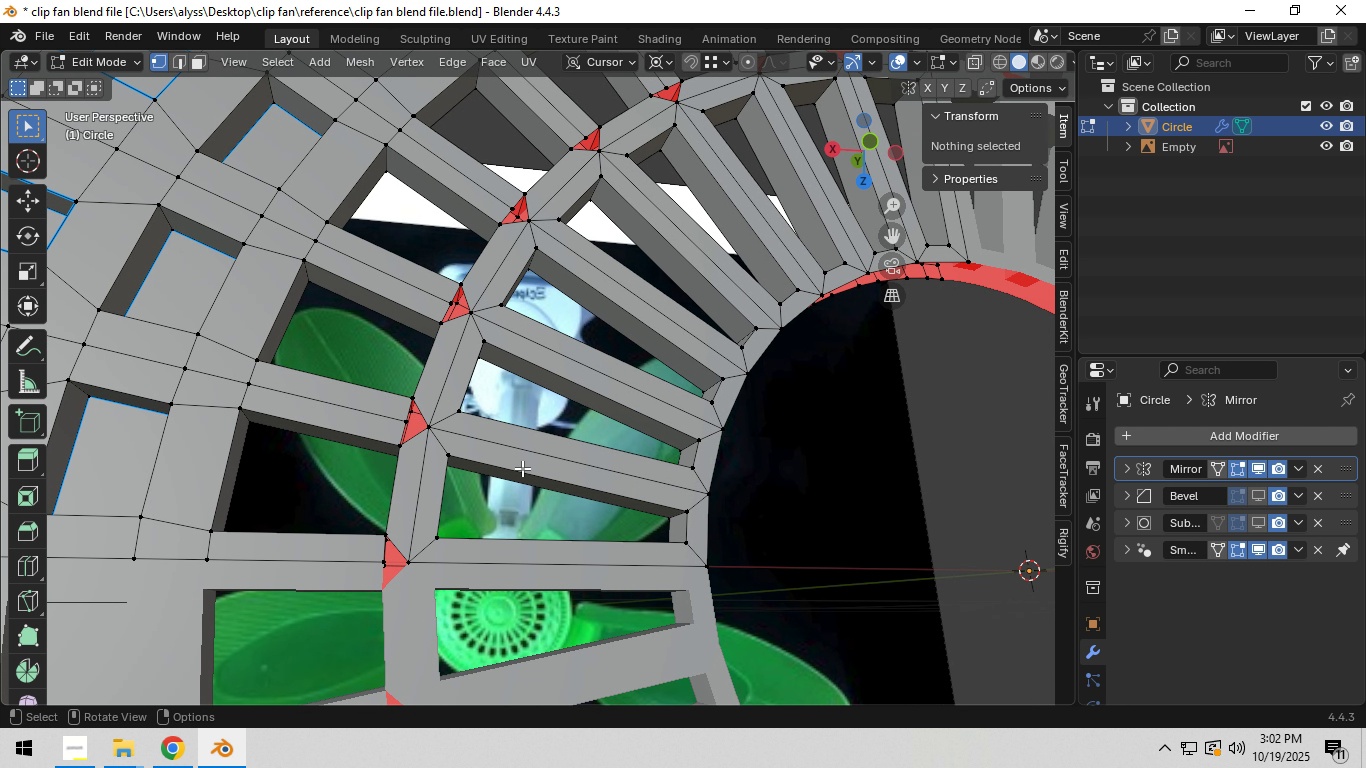 
scroll: coordinate [522, 468], scroll_direction: up, amount: 1.0
 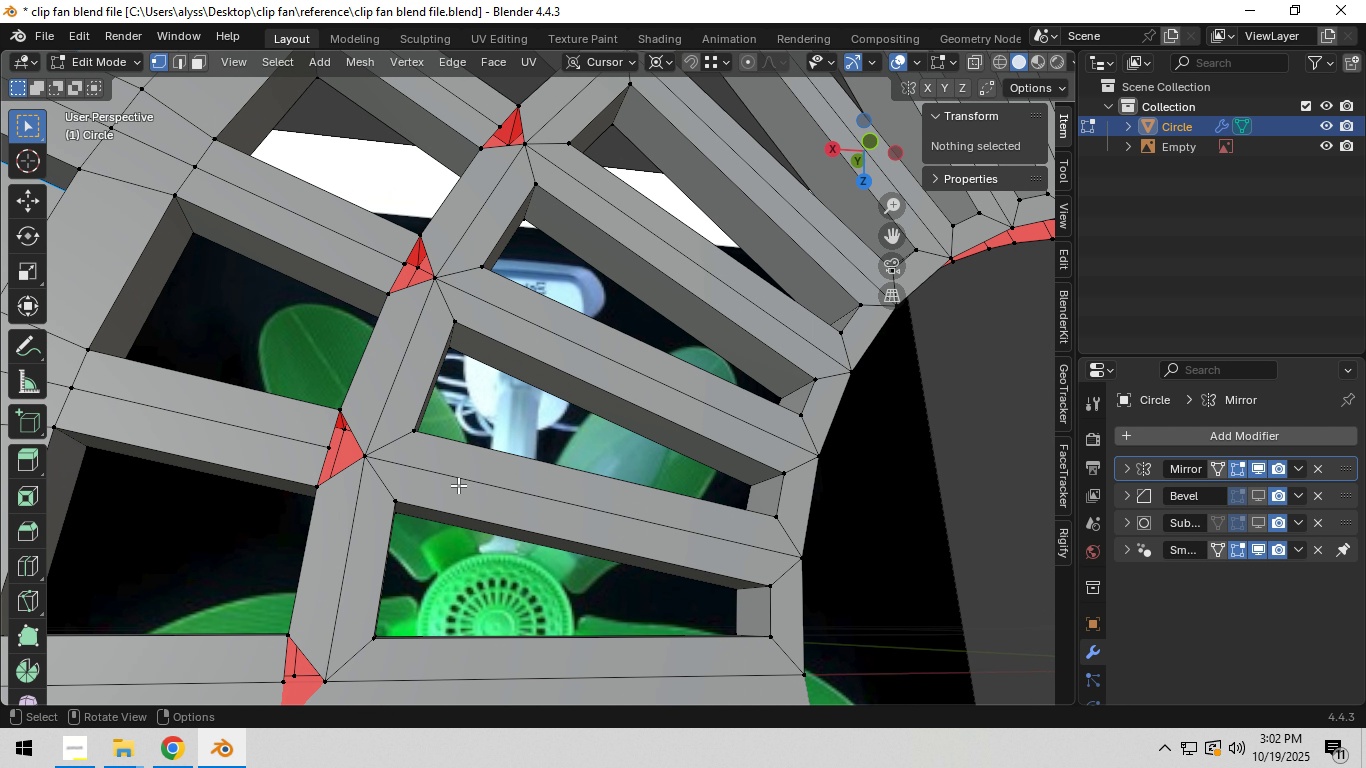 
hold_key(key=ShiftLeft, duration=0.62)
 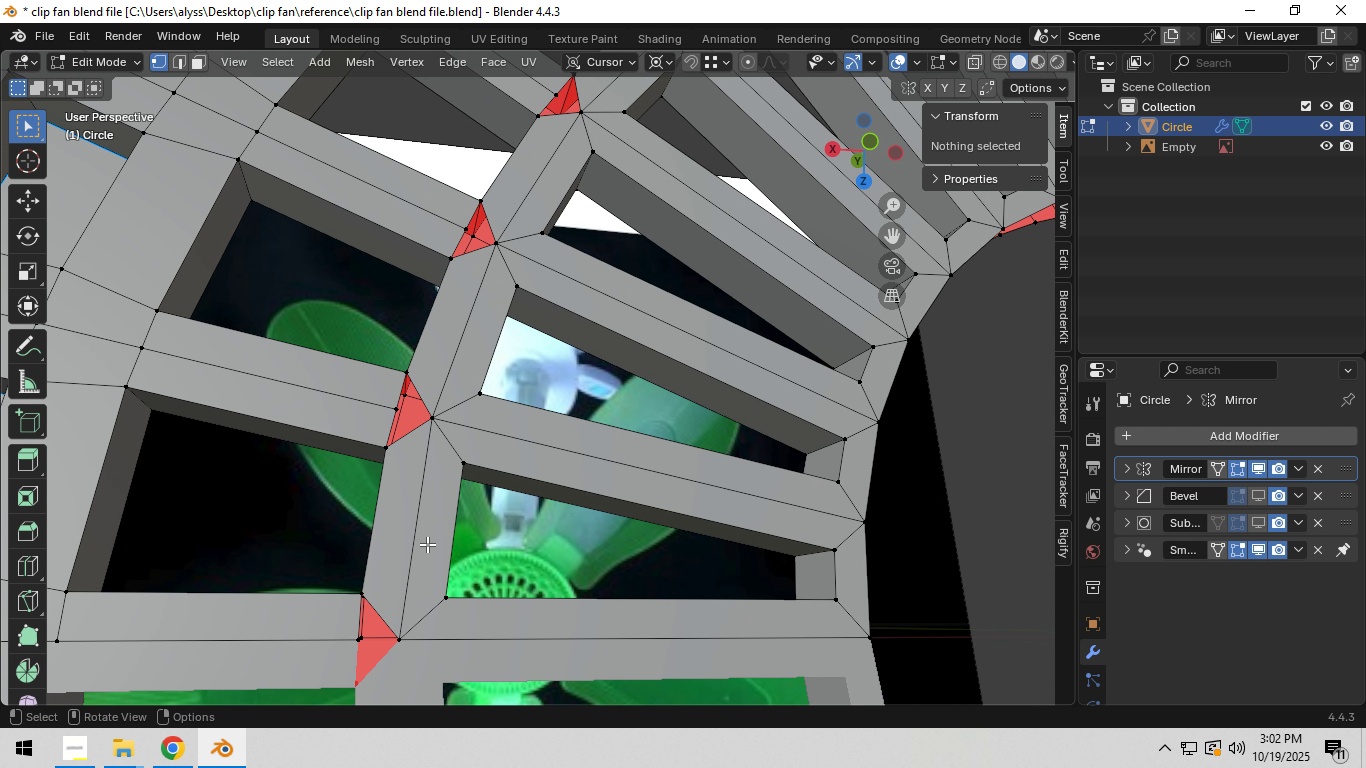 
hold_key(key=AltLeft, duration=0.58)
left_click([416, 547])
 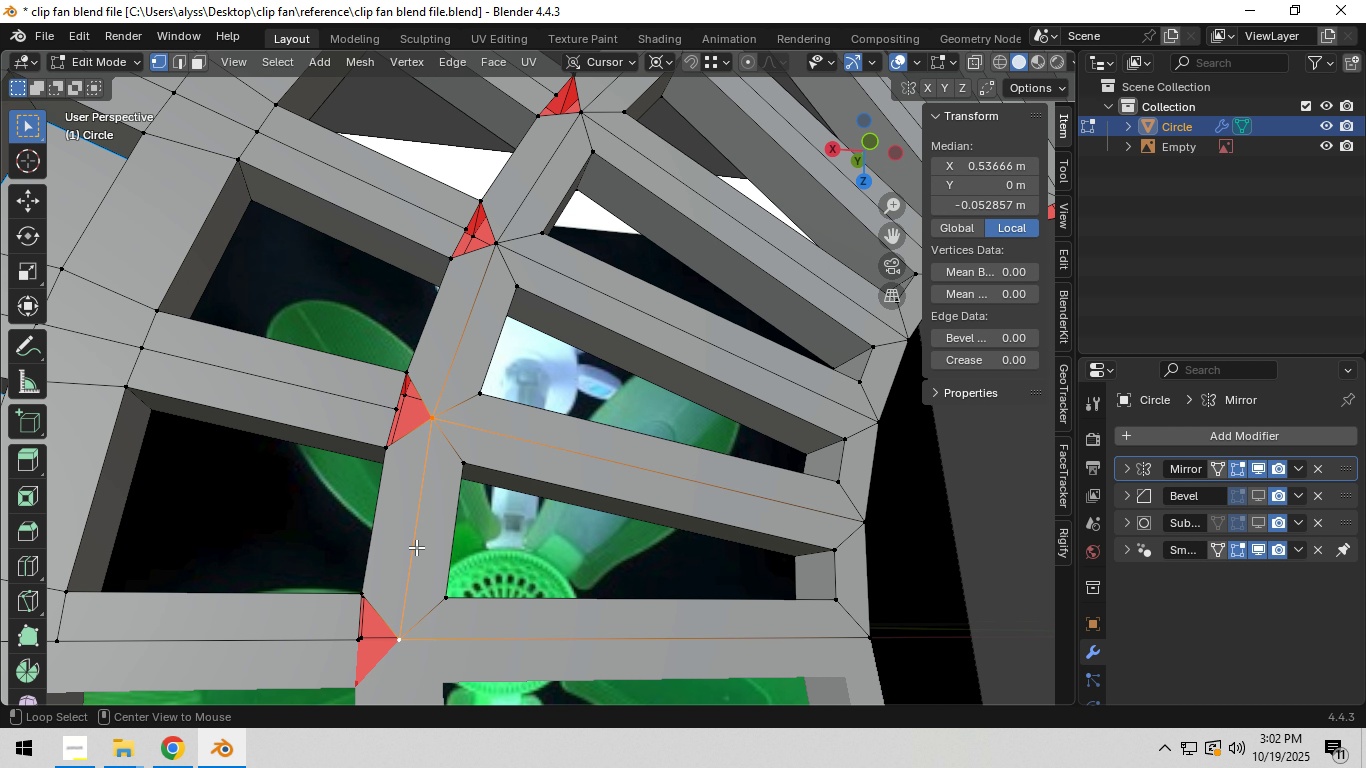 
hold_key(key=AltLeft, duration=1.58)
 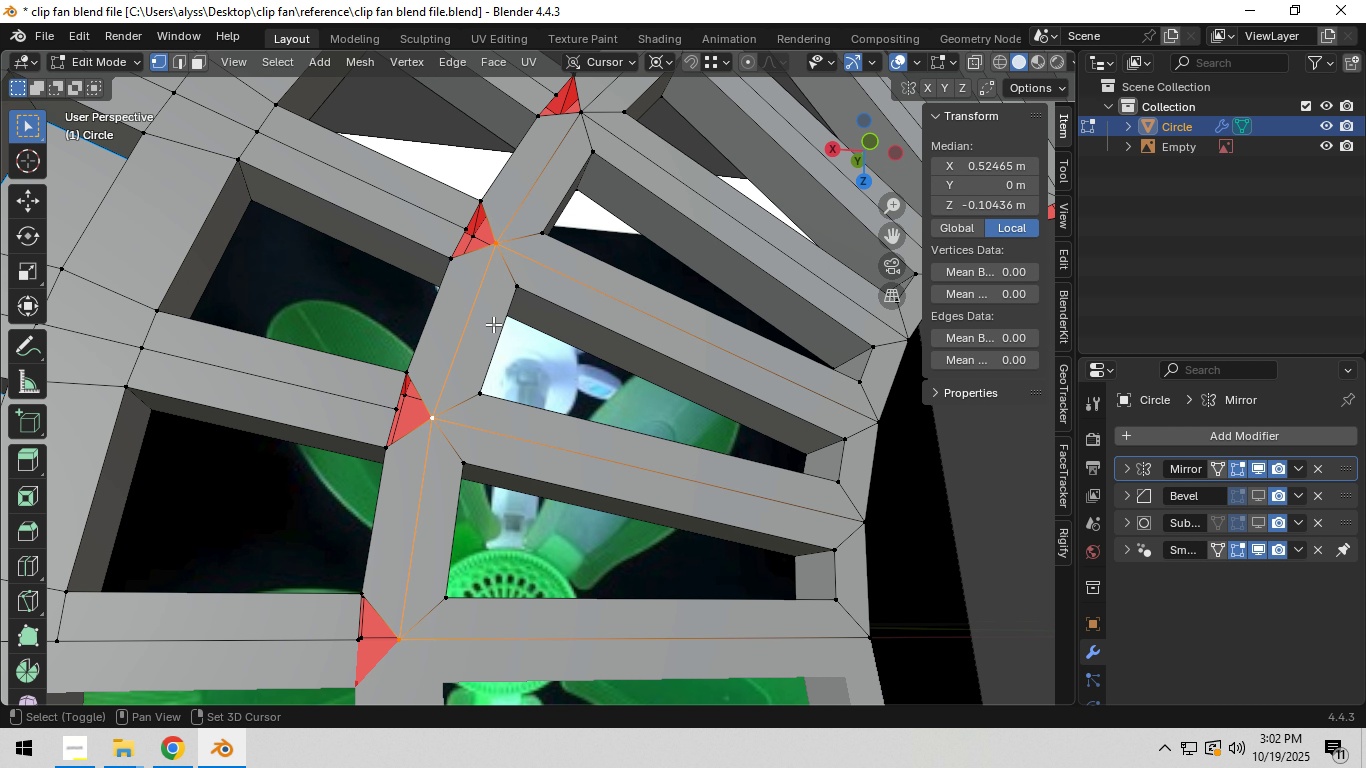 
hold_key(key=ShiftLeft, duration=1.1)
left_click([460, 352])
 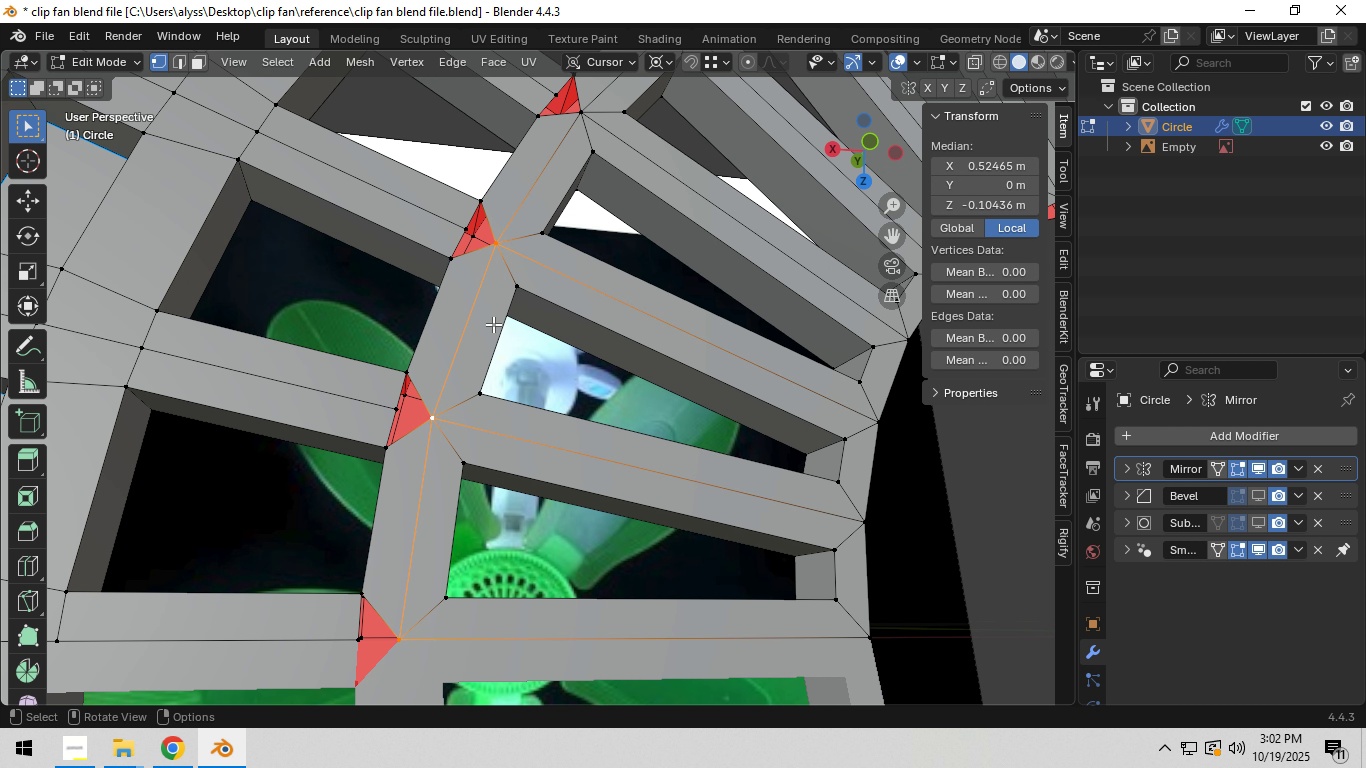 
hold_key(key=ShiftLeft, duration=2.29)
hold_key(key=AltLeft, duration=1.53)
left_click([408, 452])
 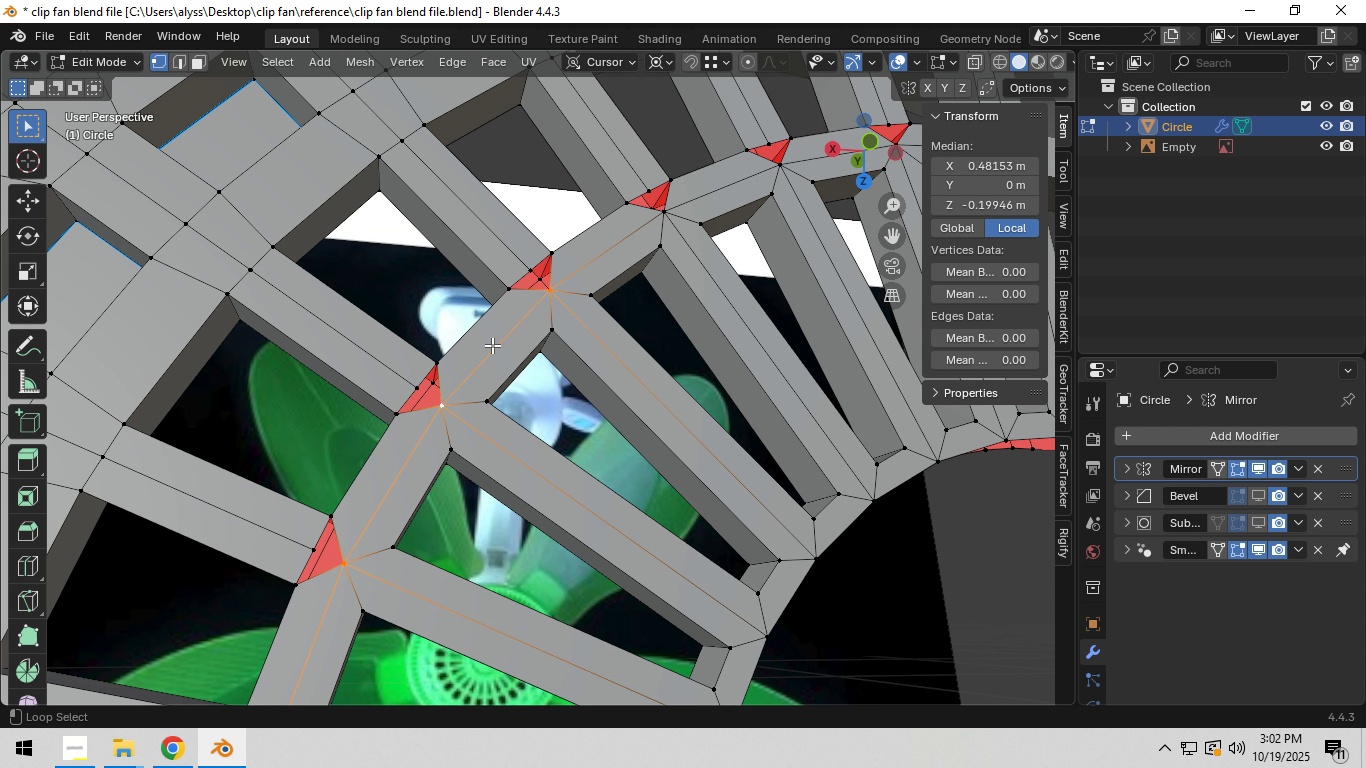 
left_click([491, 345])
 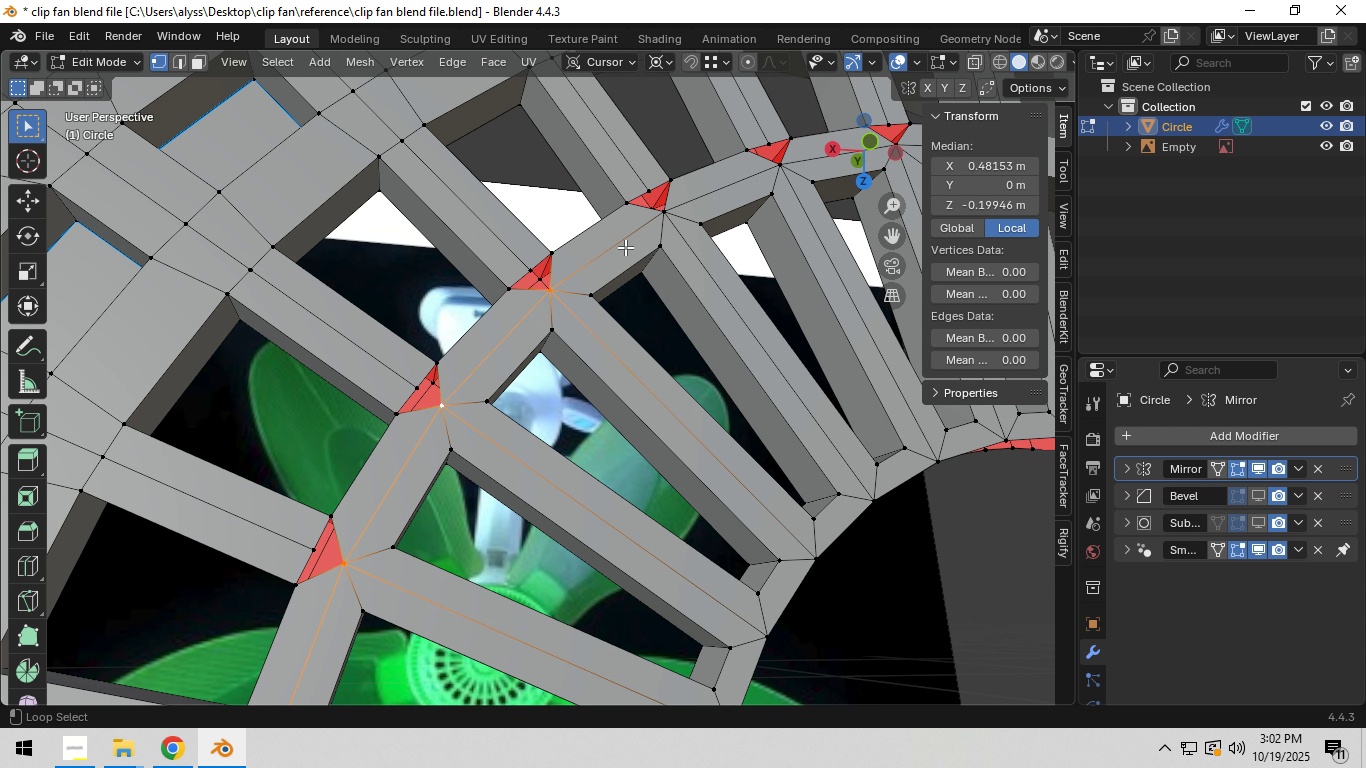 
left_click([625, 245])
 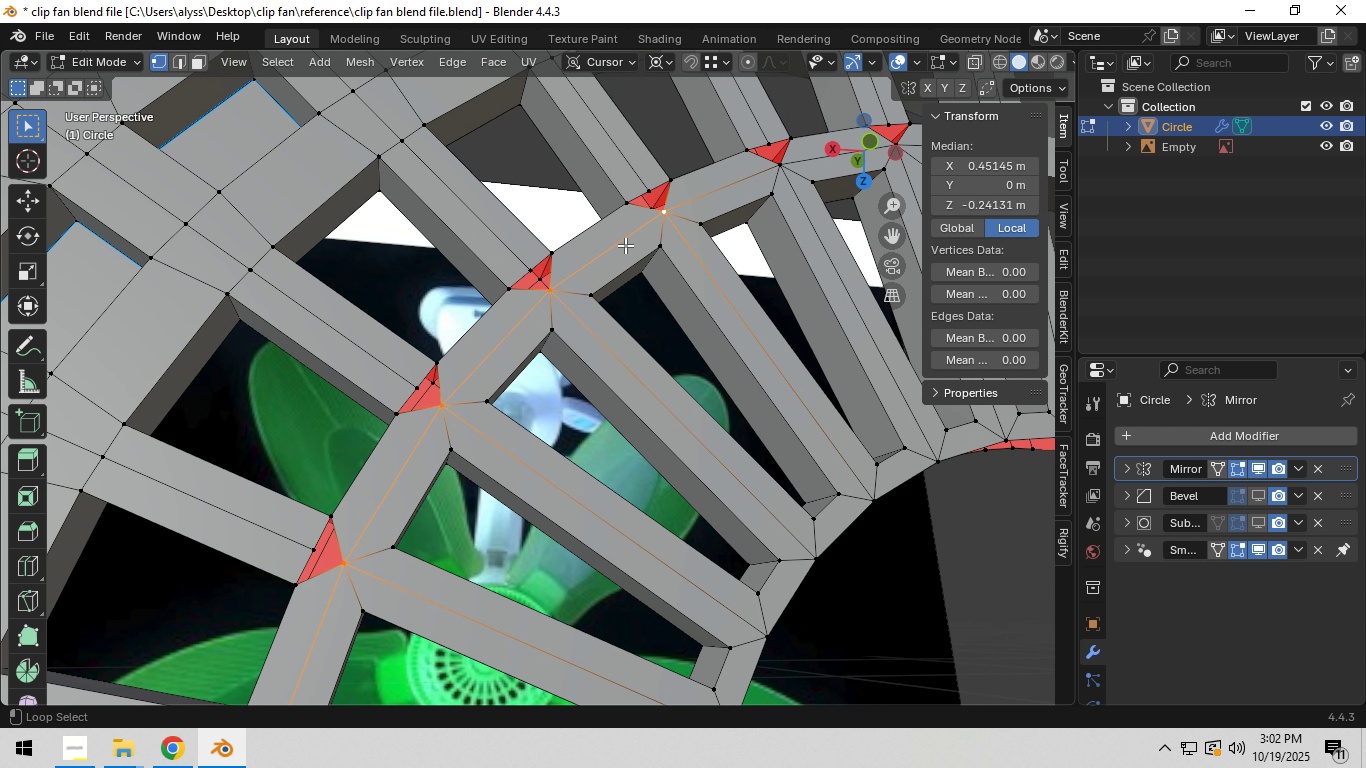 
key(Alt+Shift+AltLeft)
 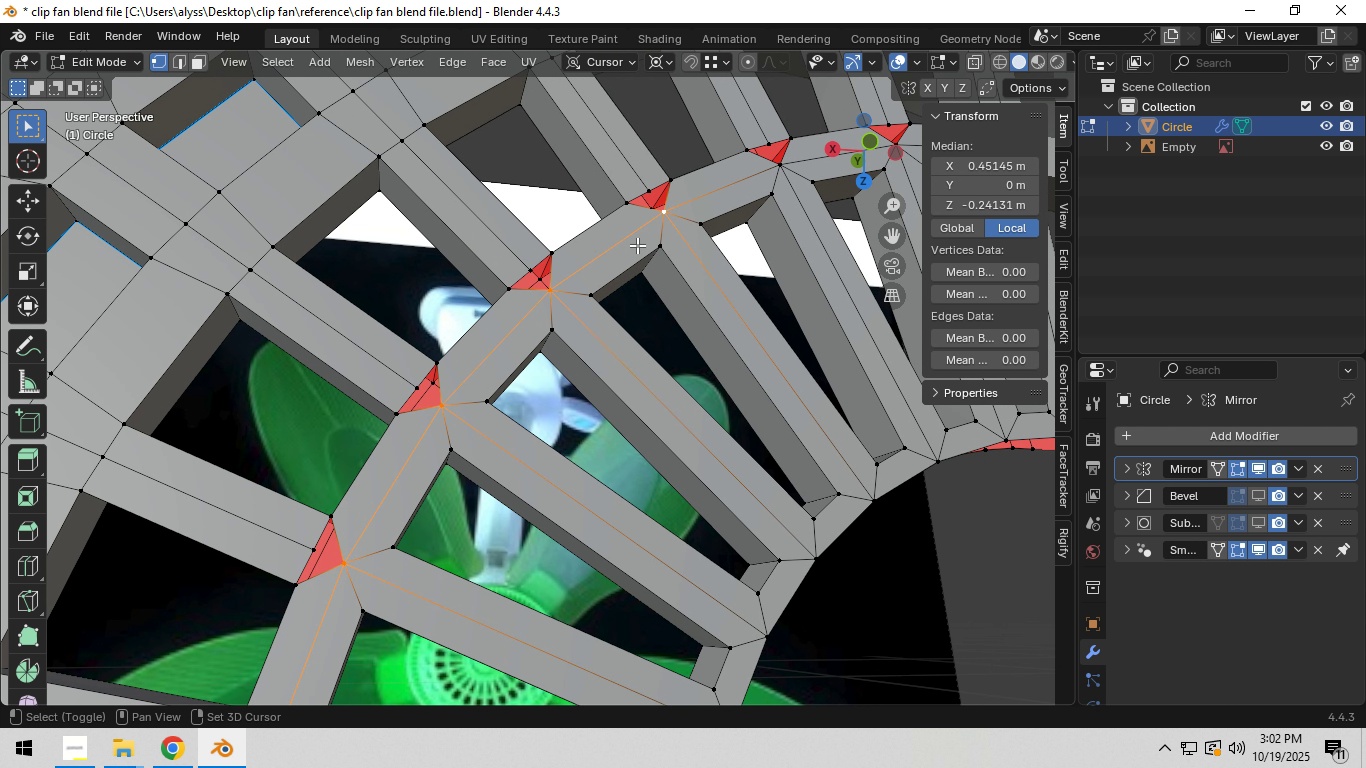 
key(Alt+Shift+AltLeft)
 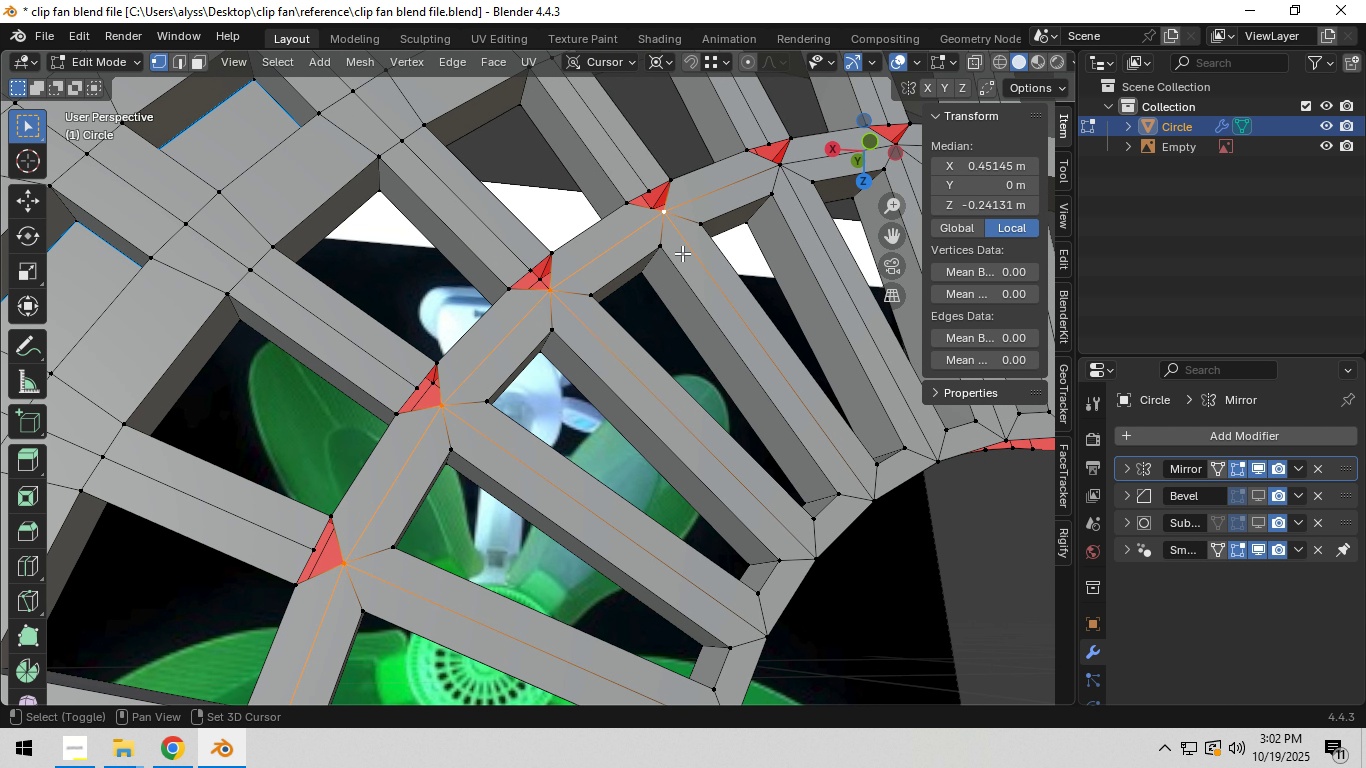 
hold_key(key=ShiftLeft, duration=2.61)
hold_key(key=AltLeft, duration=1.54)
left_click([428, 342])
 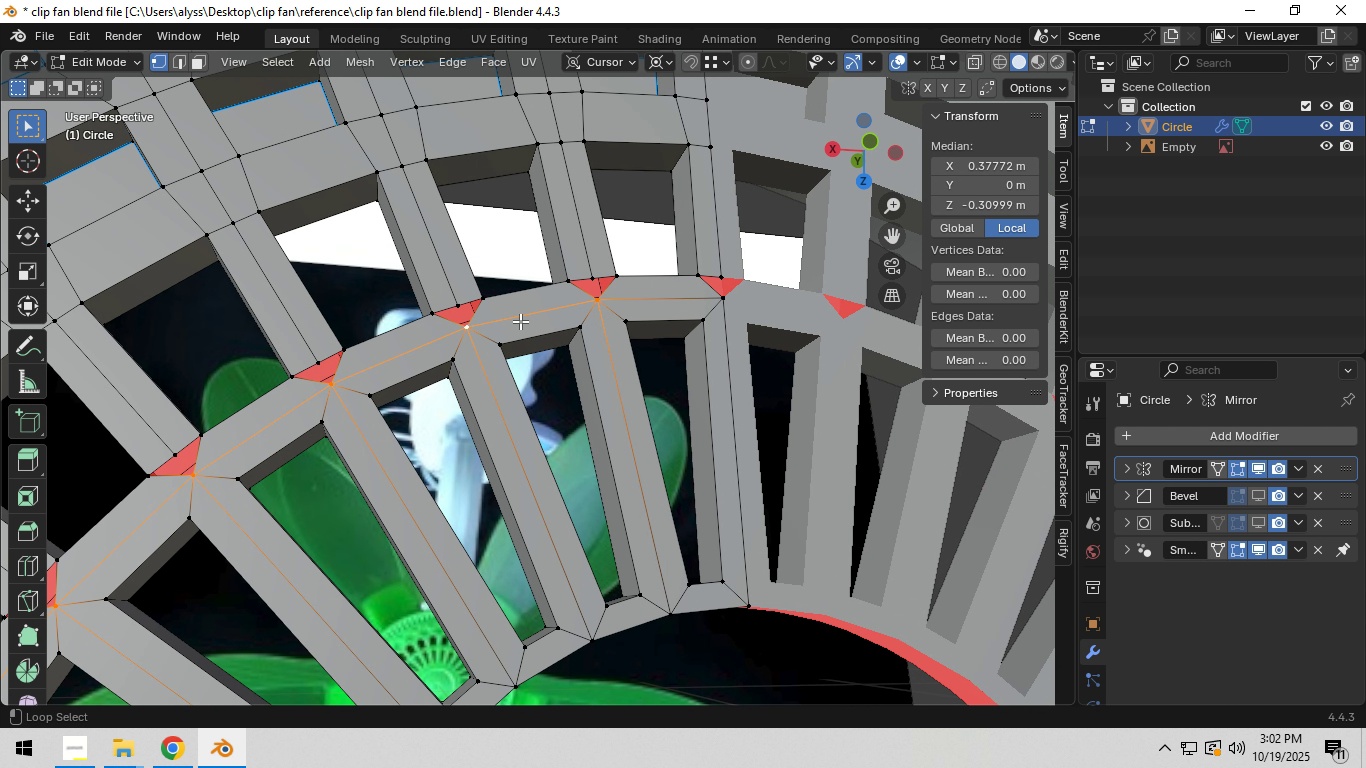 
left_click([520, 321])
 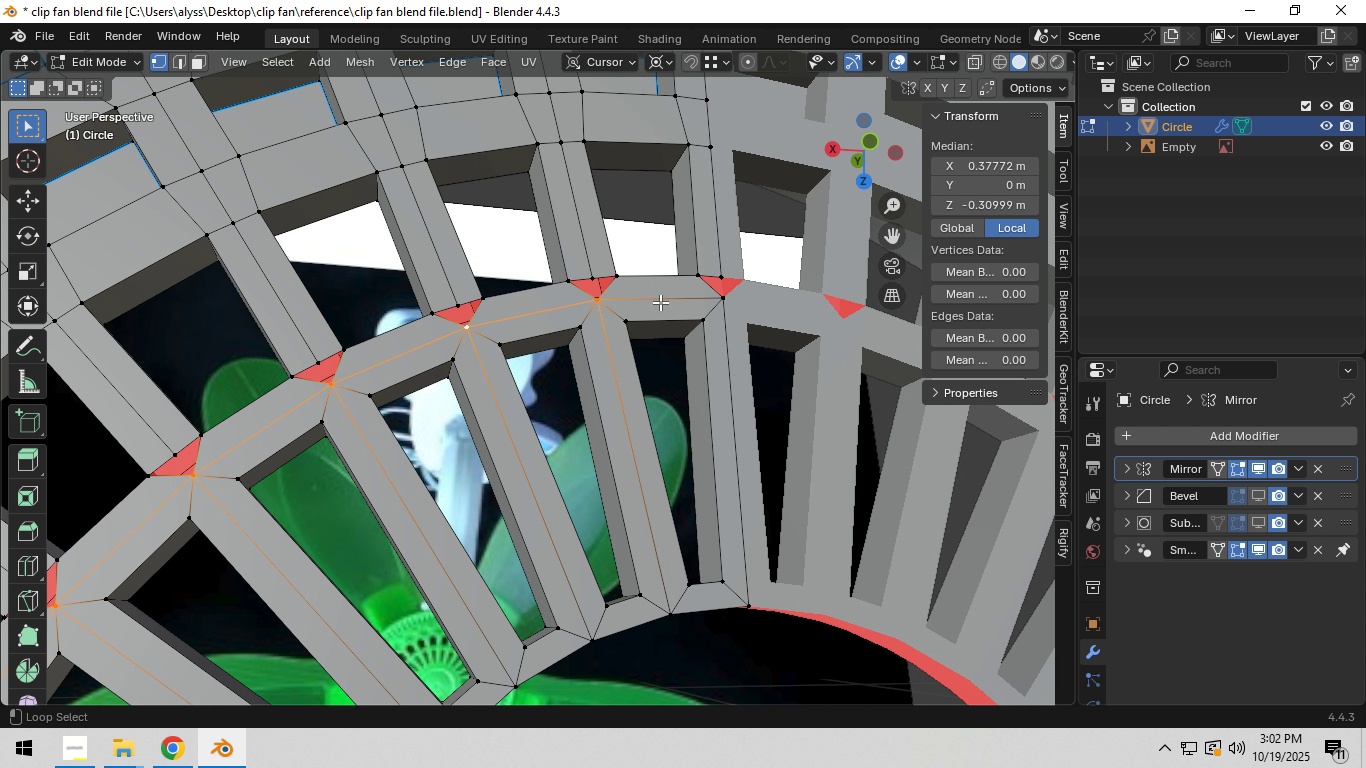 
left_click([660, 302])
 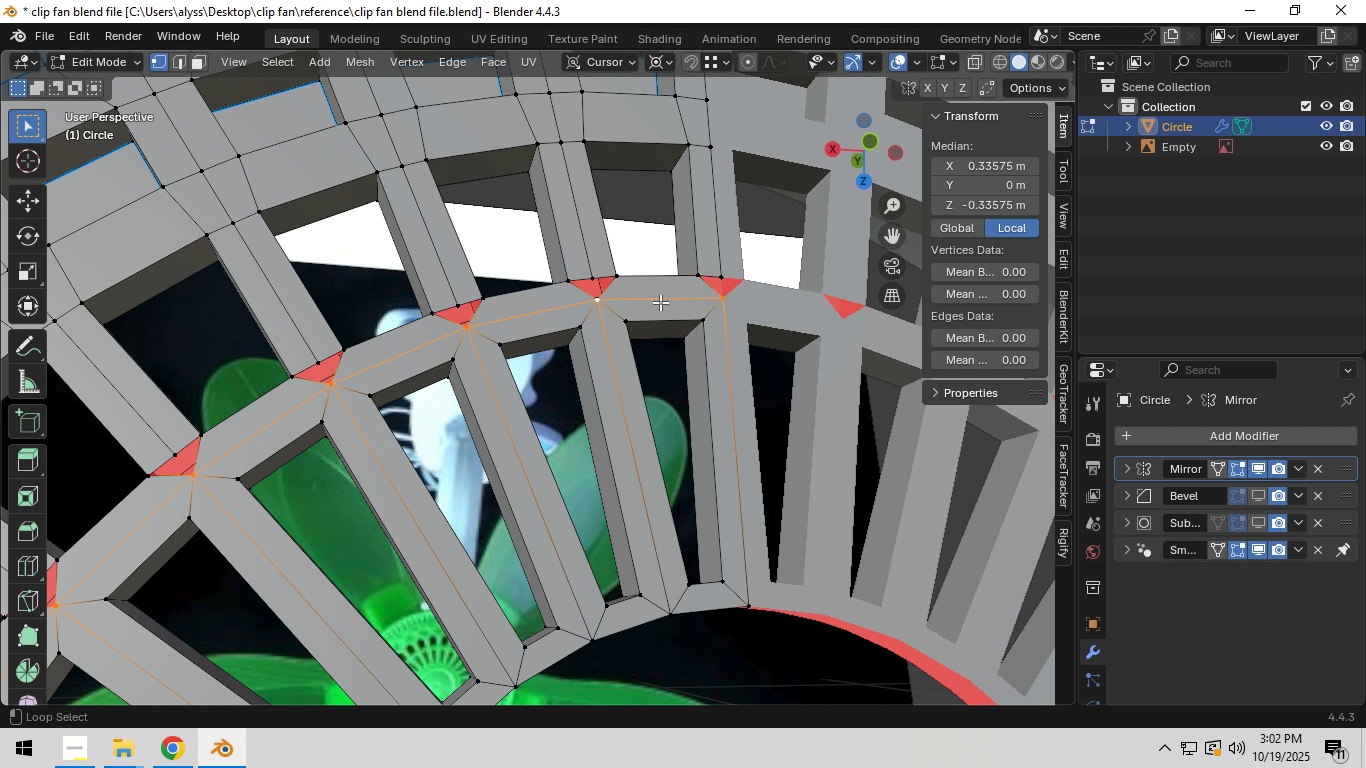 
key(Alt+Shift+AltLeft)
 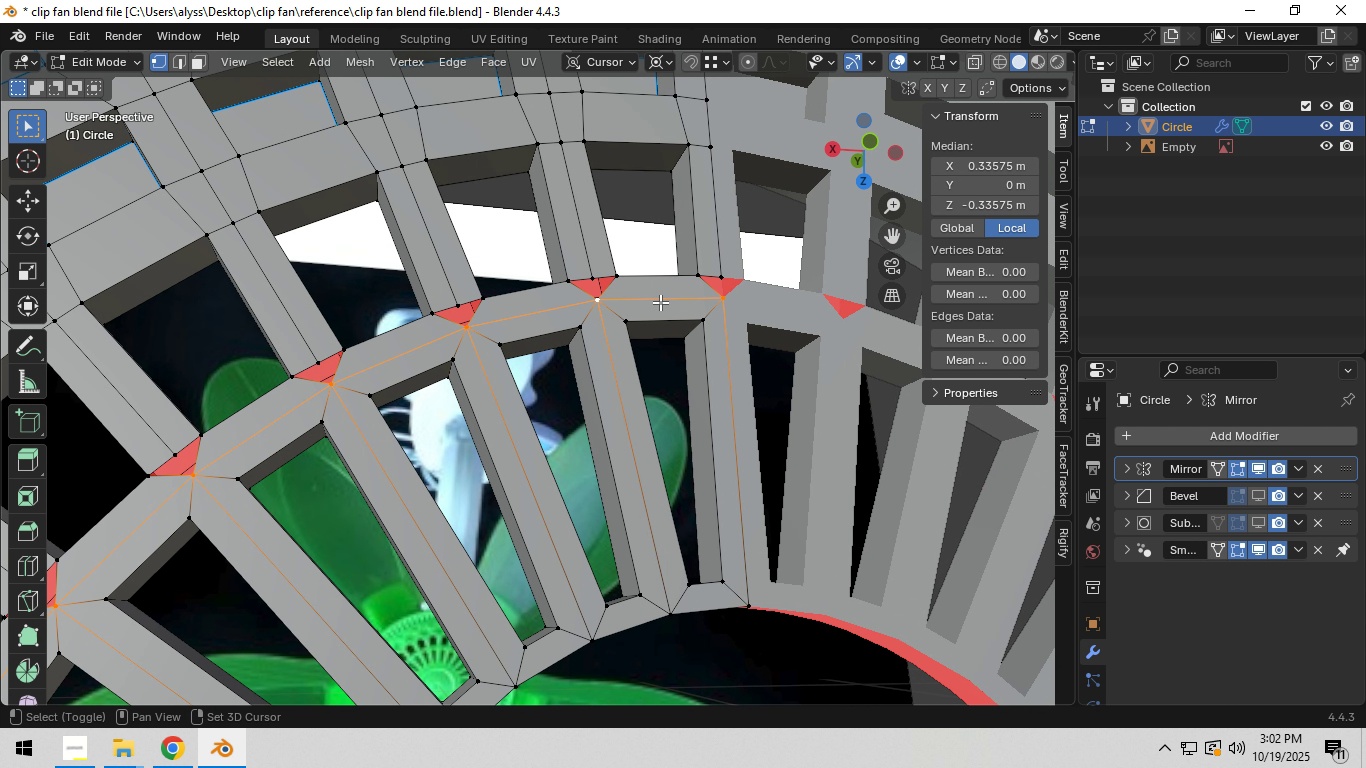 
key(Alt+Shift+AltLeft)
 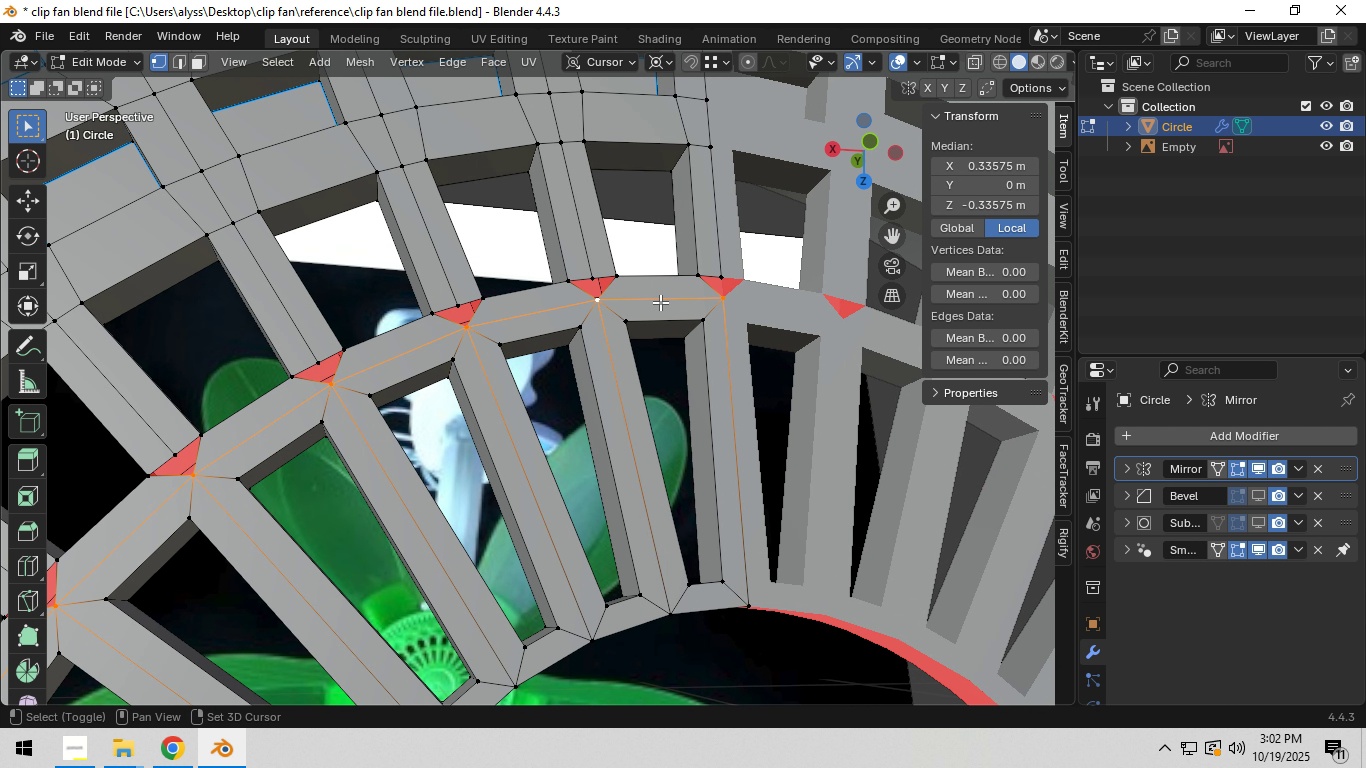 
key(Alt+Shift+AltLeft)
 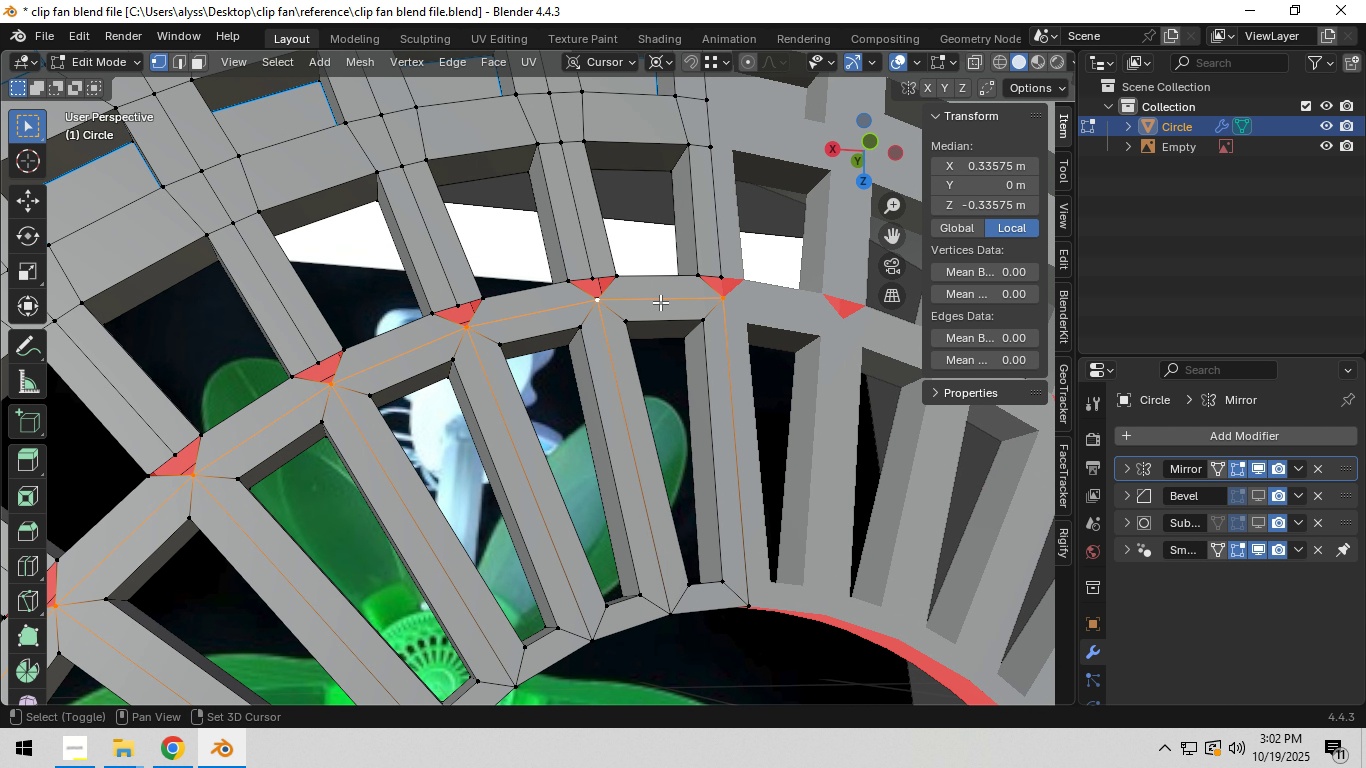 
key(Alt+Shift+AltLeft)
 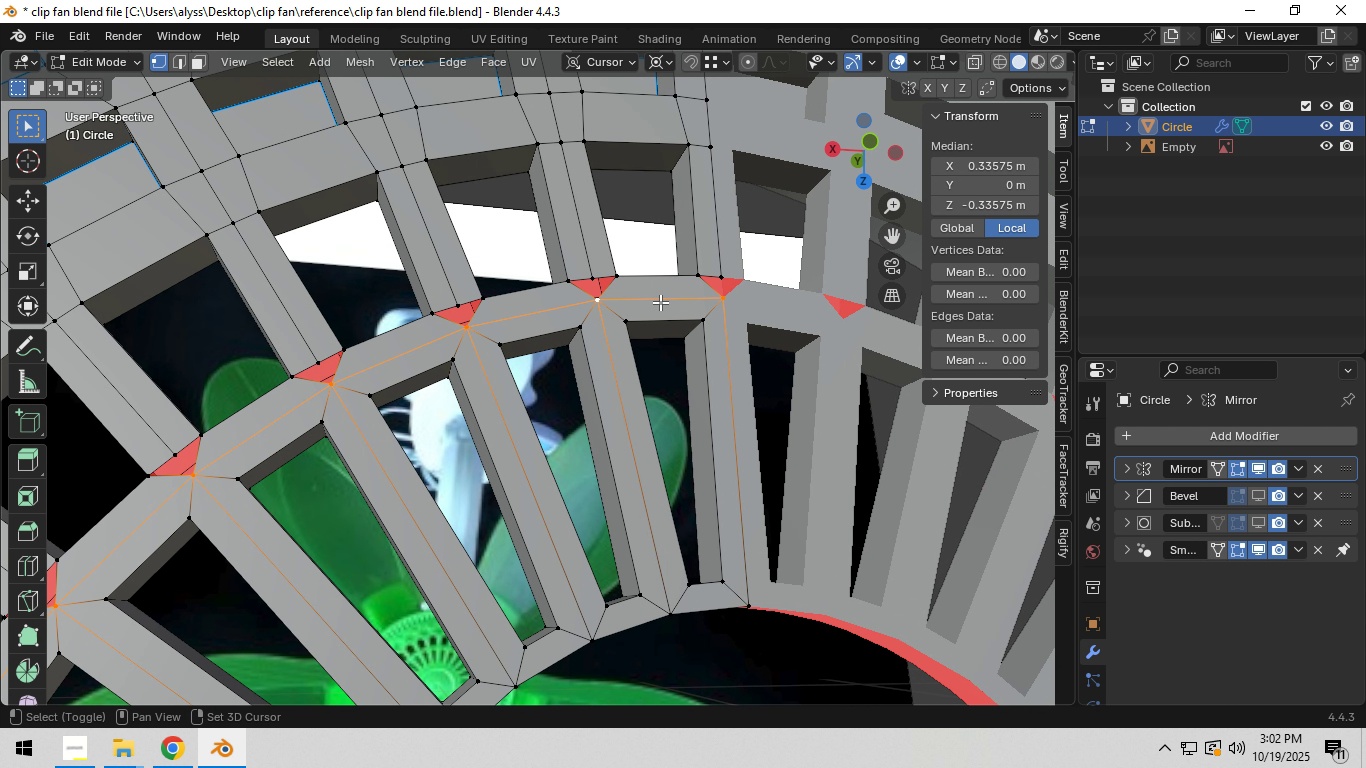 
key(Alt+Shift+AltLeft)
 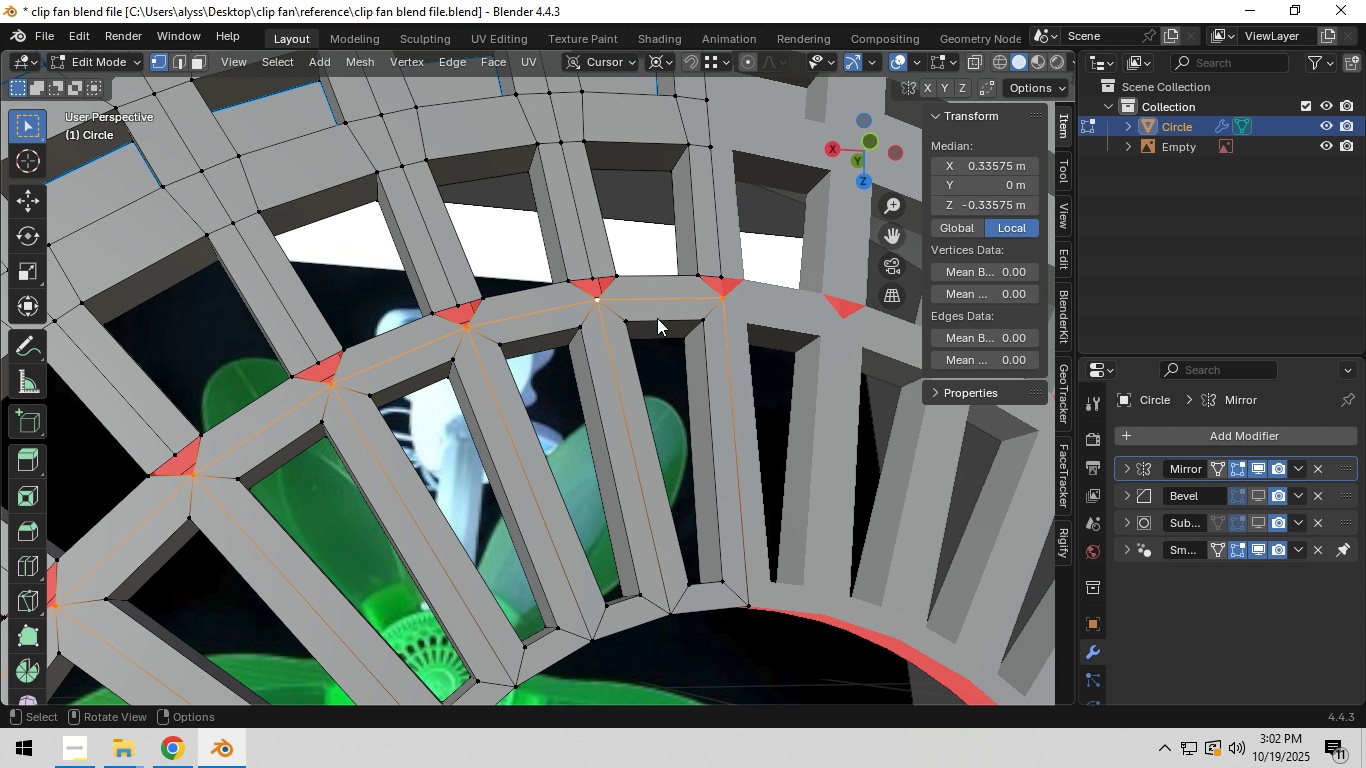 
key(X)
 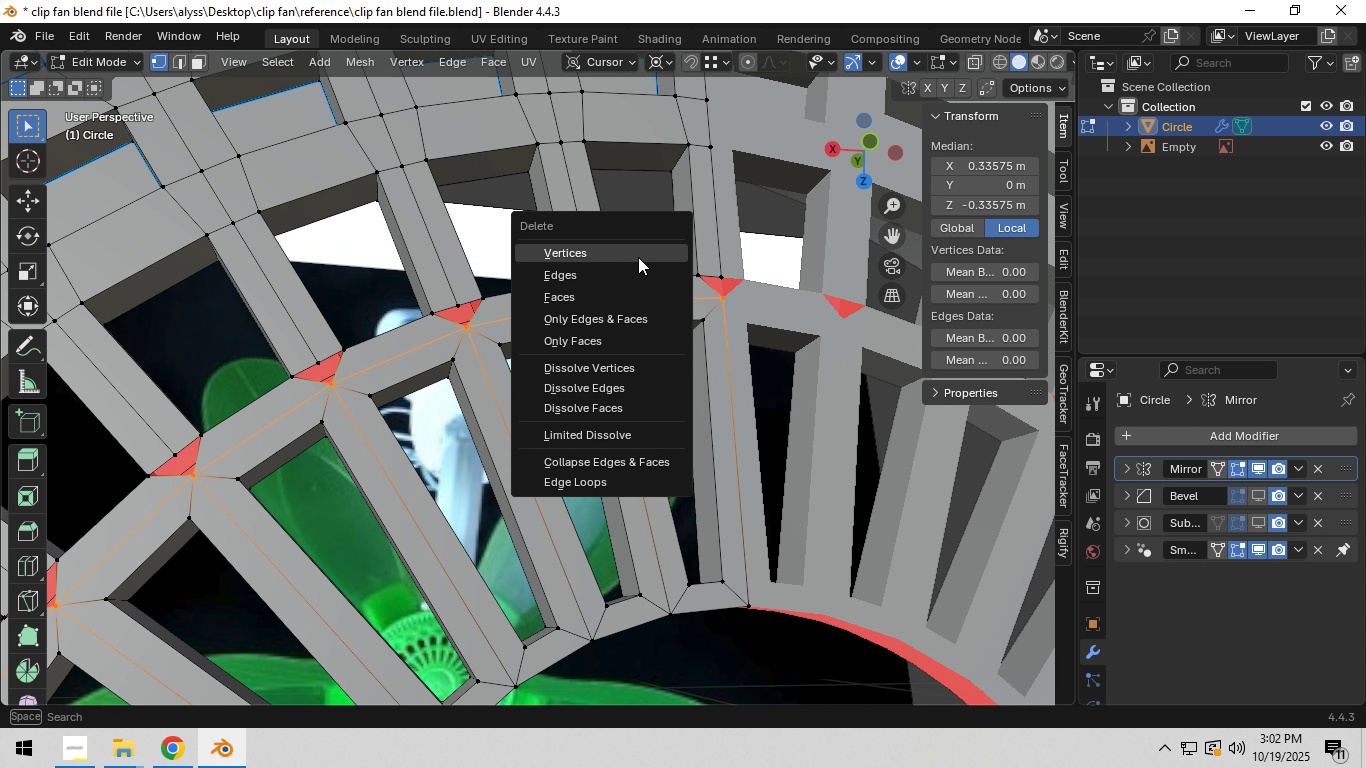 
left_click([638, 252])
 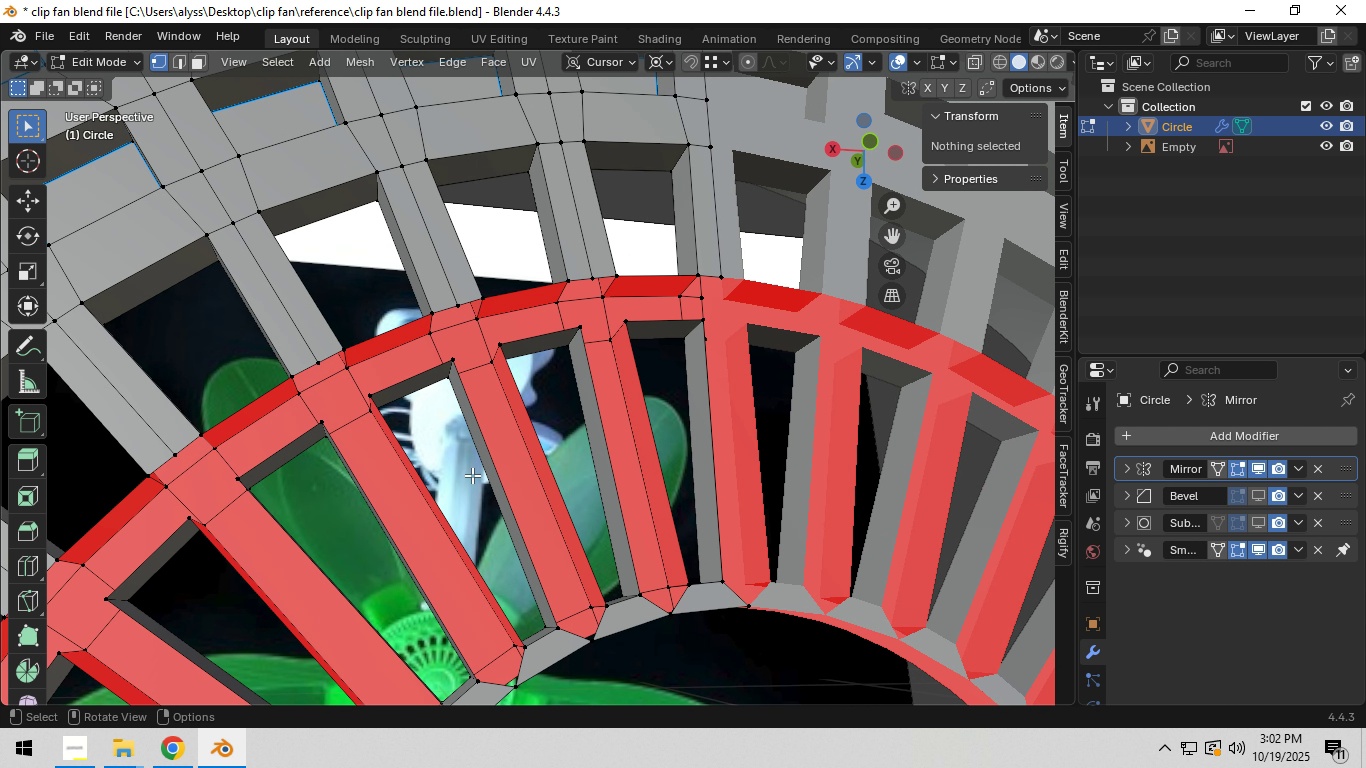 
hold_key(key=ShiftLeft, duration=0.87)
 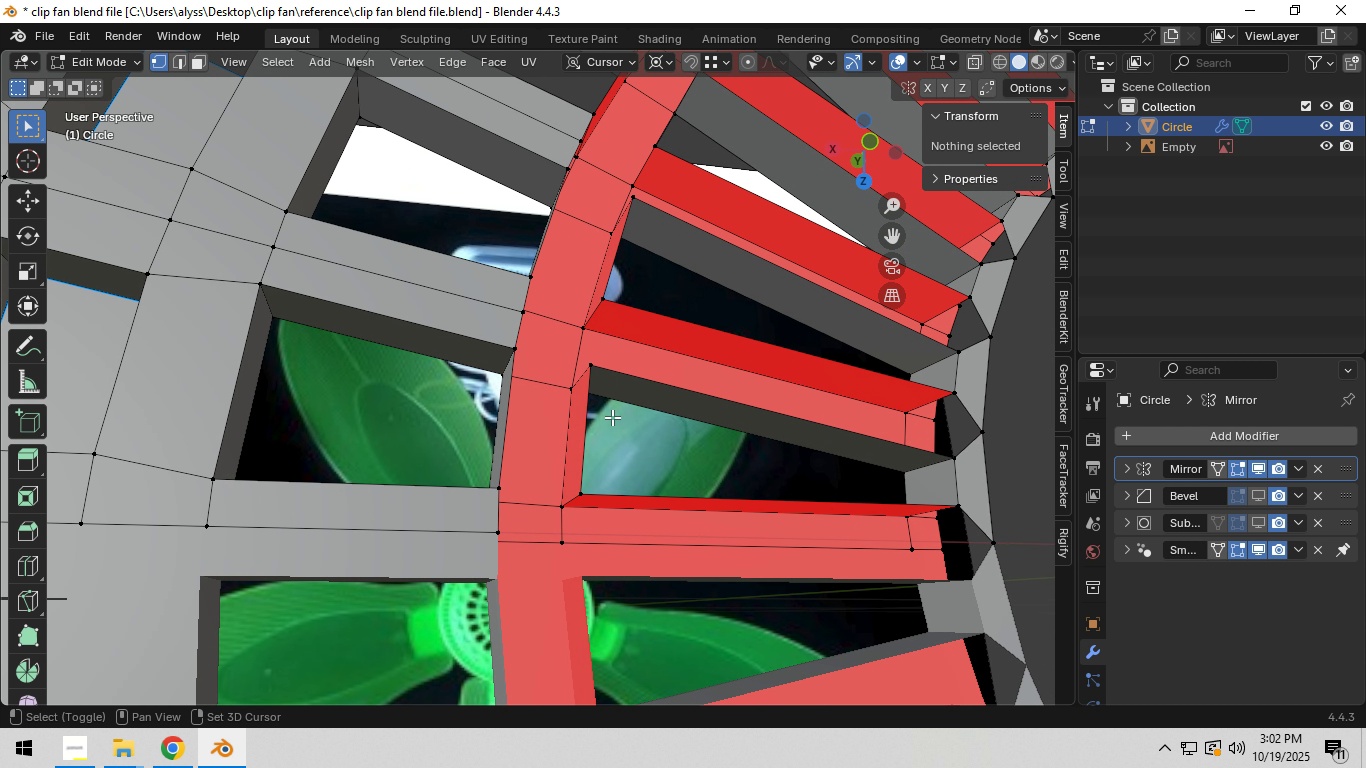 
hold_key(key=ShiftLeft, duration=0.82)
 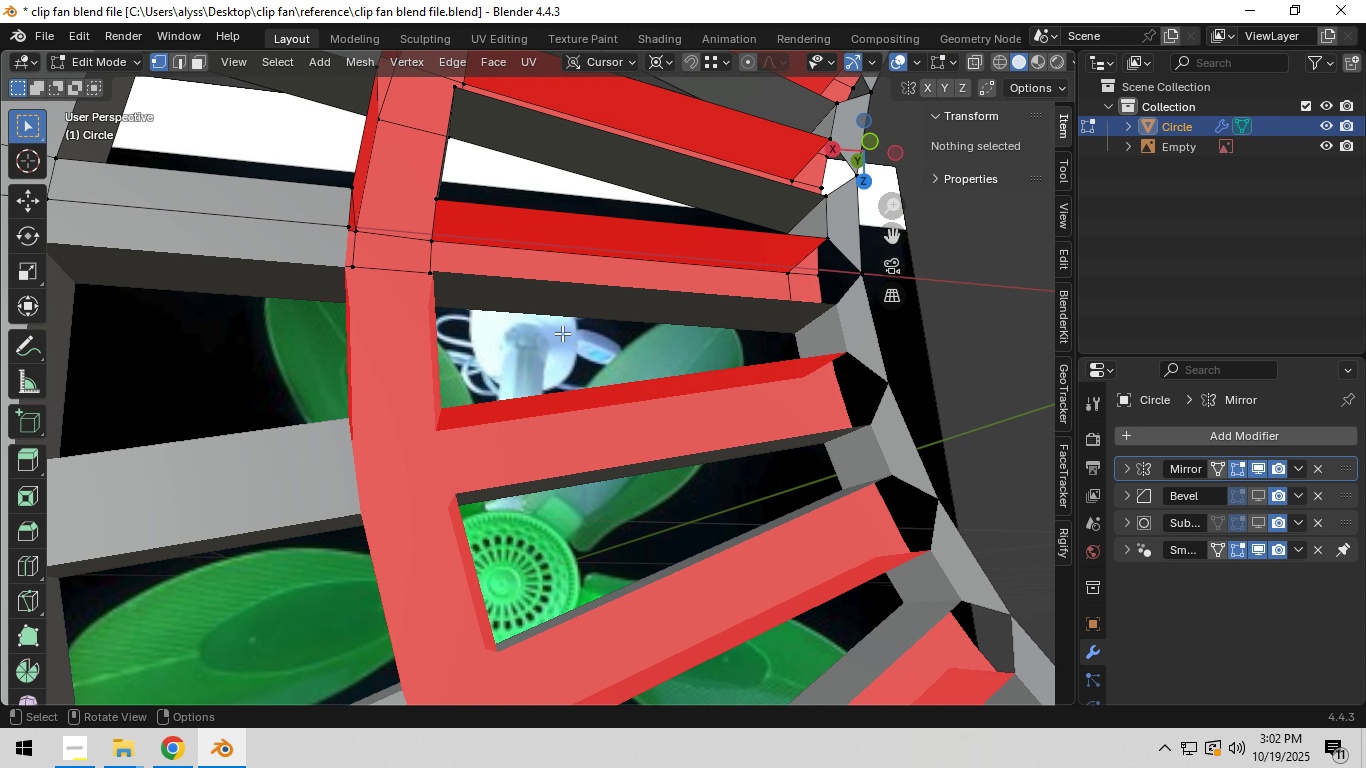 
key(2)
 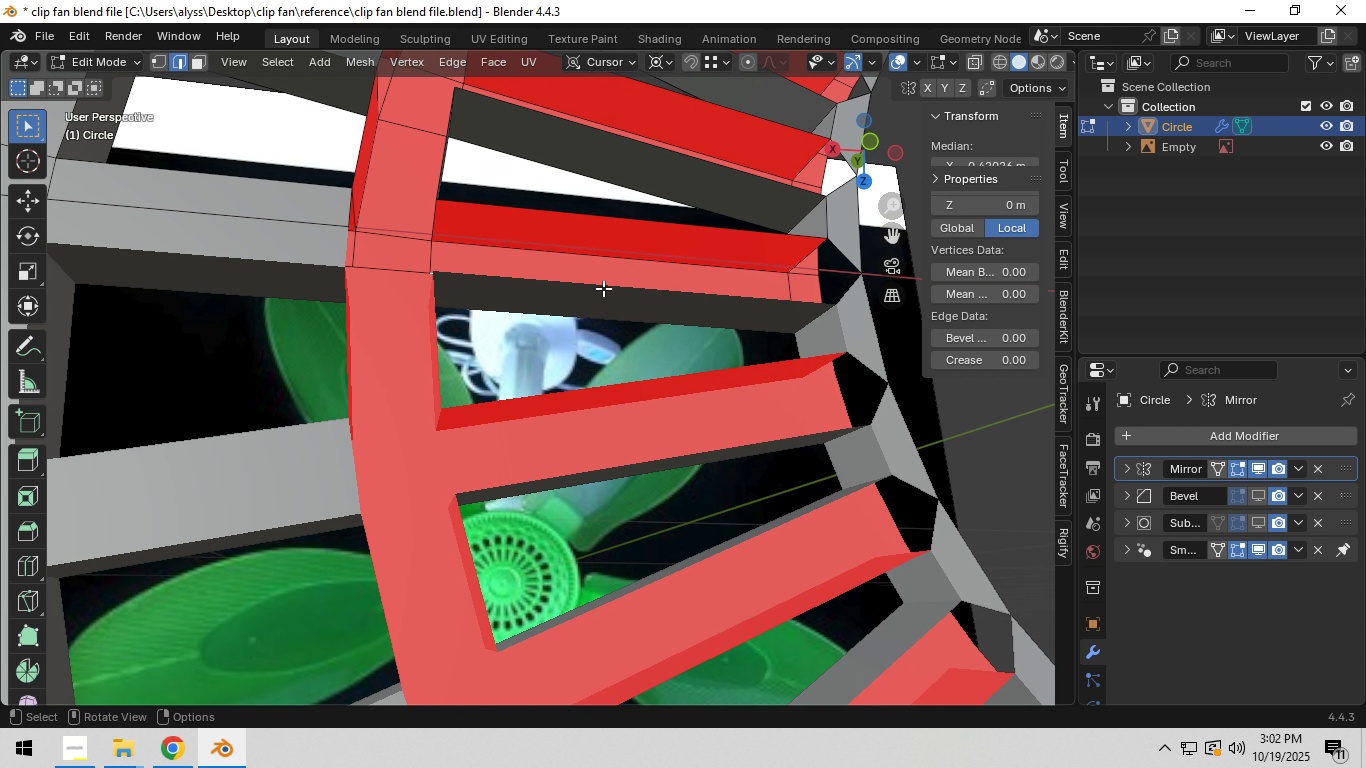 
left_click([603, 288])
 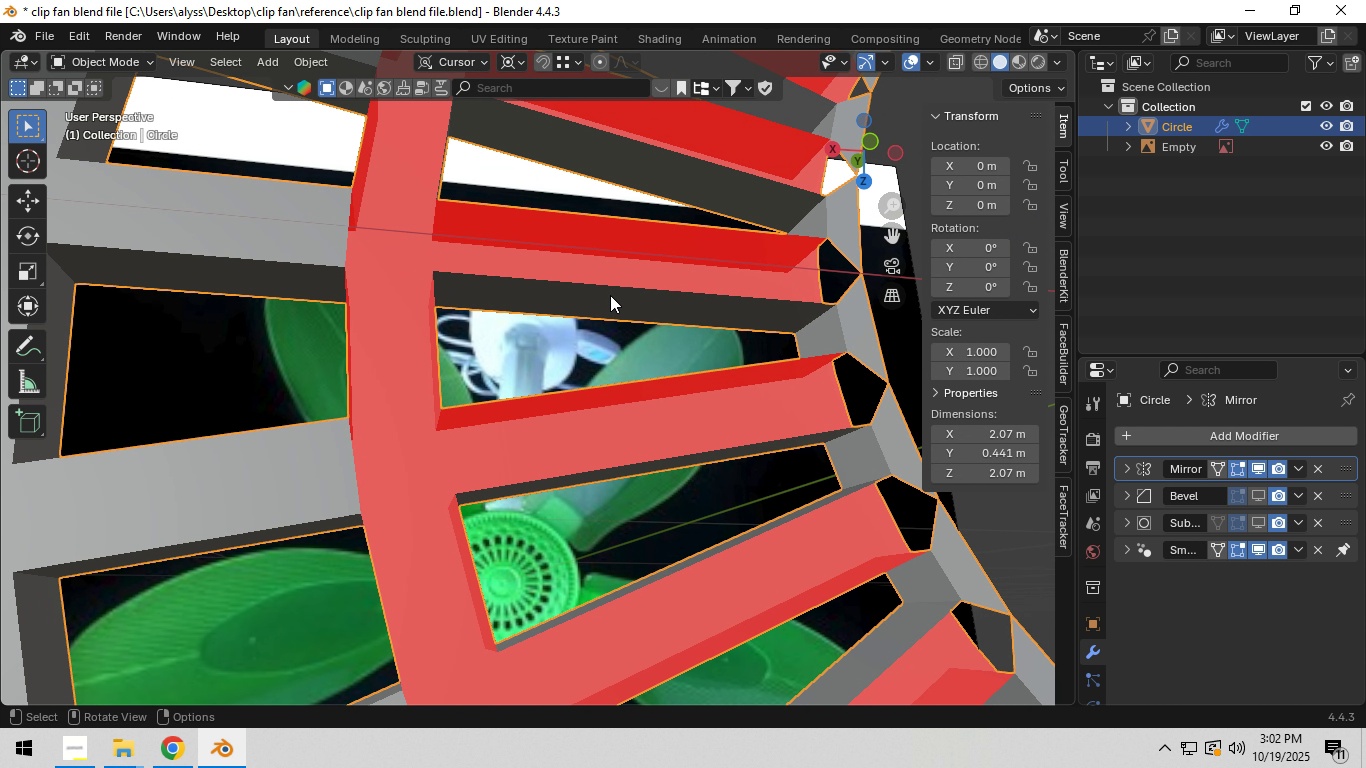 
key(Tab)
 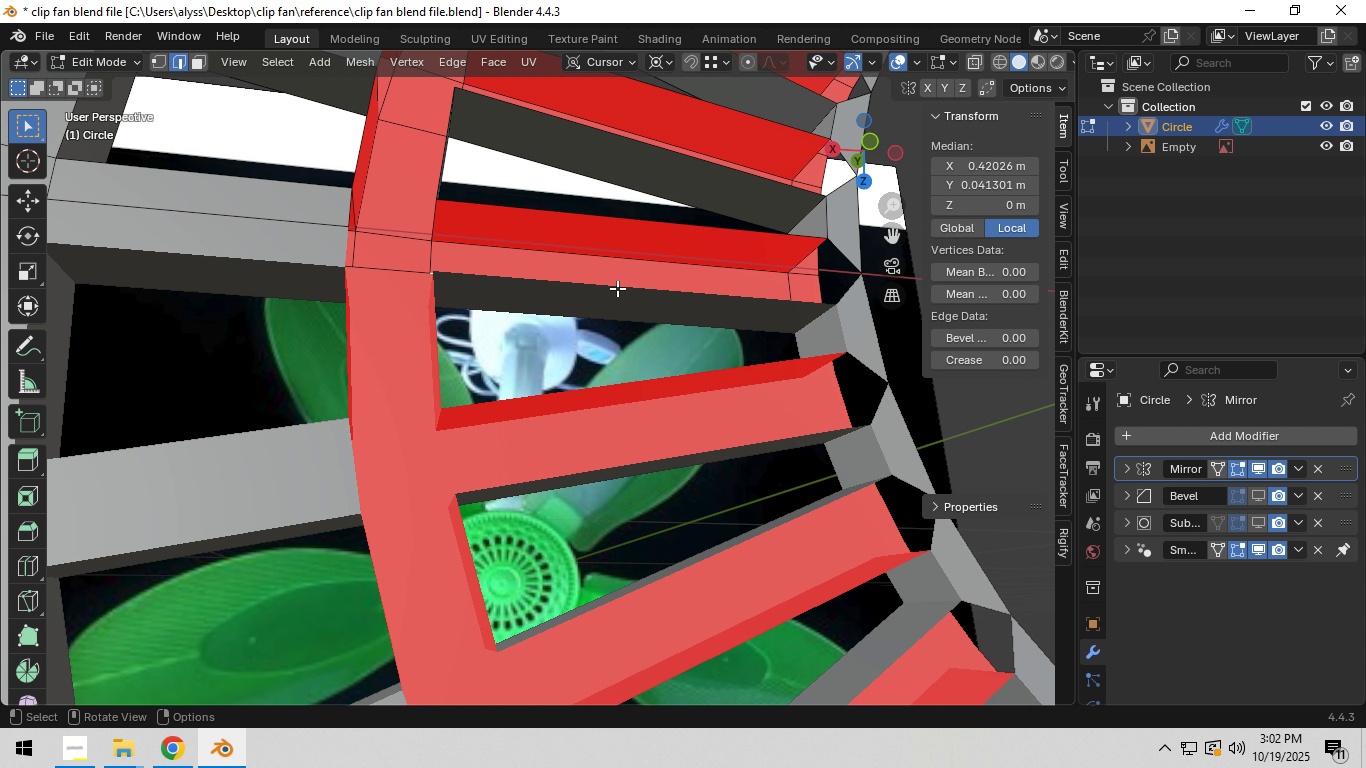 
key(Tab)
 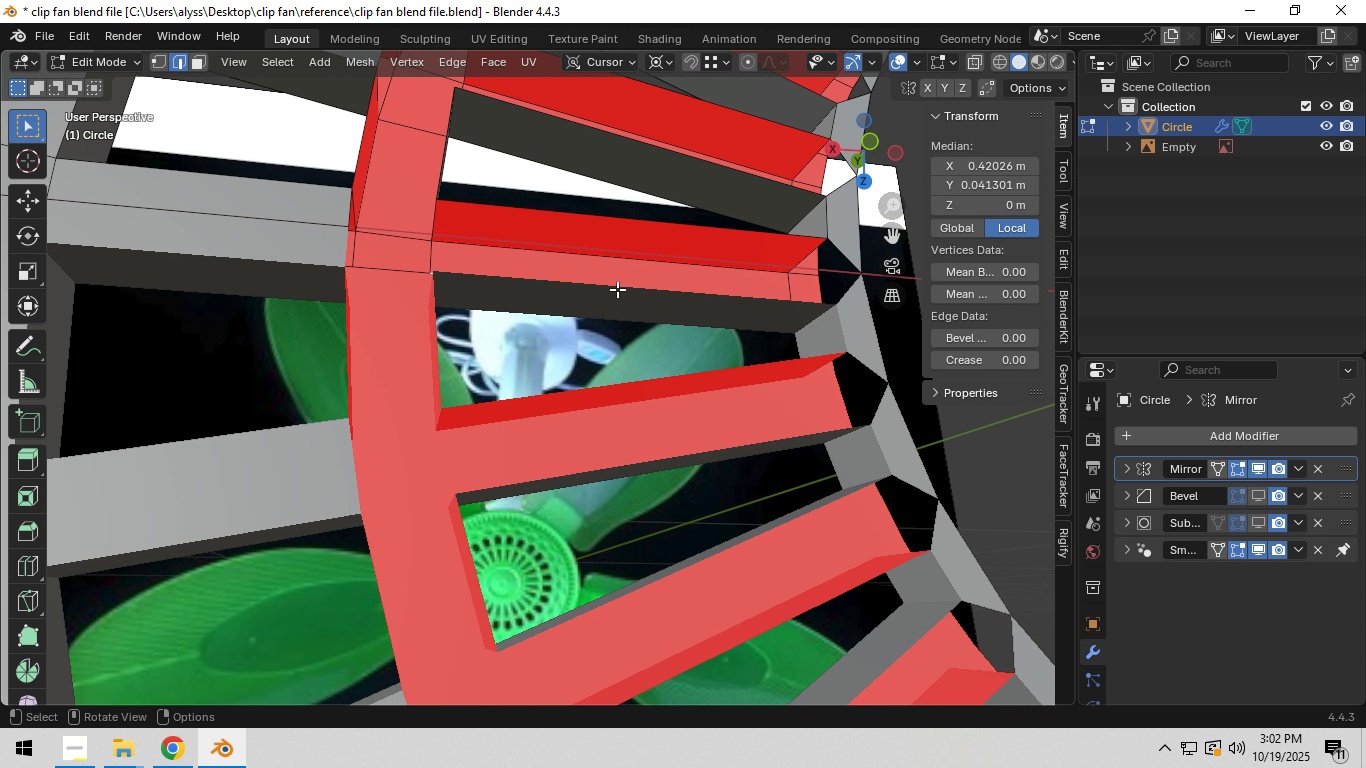 
key(2)
 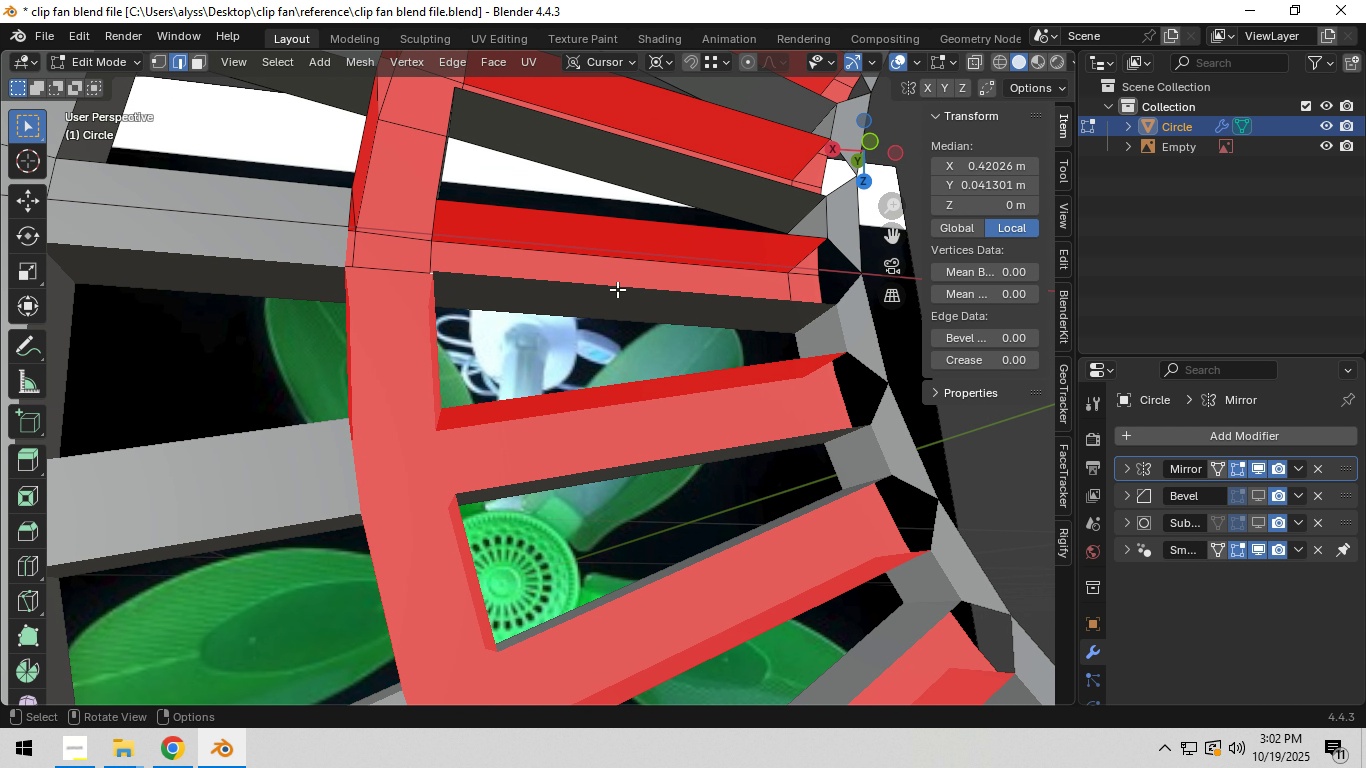 
left_click([617, 289])
 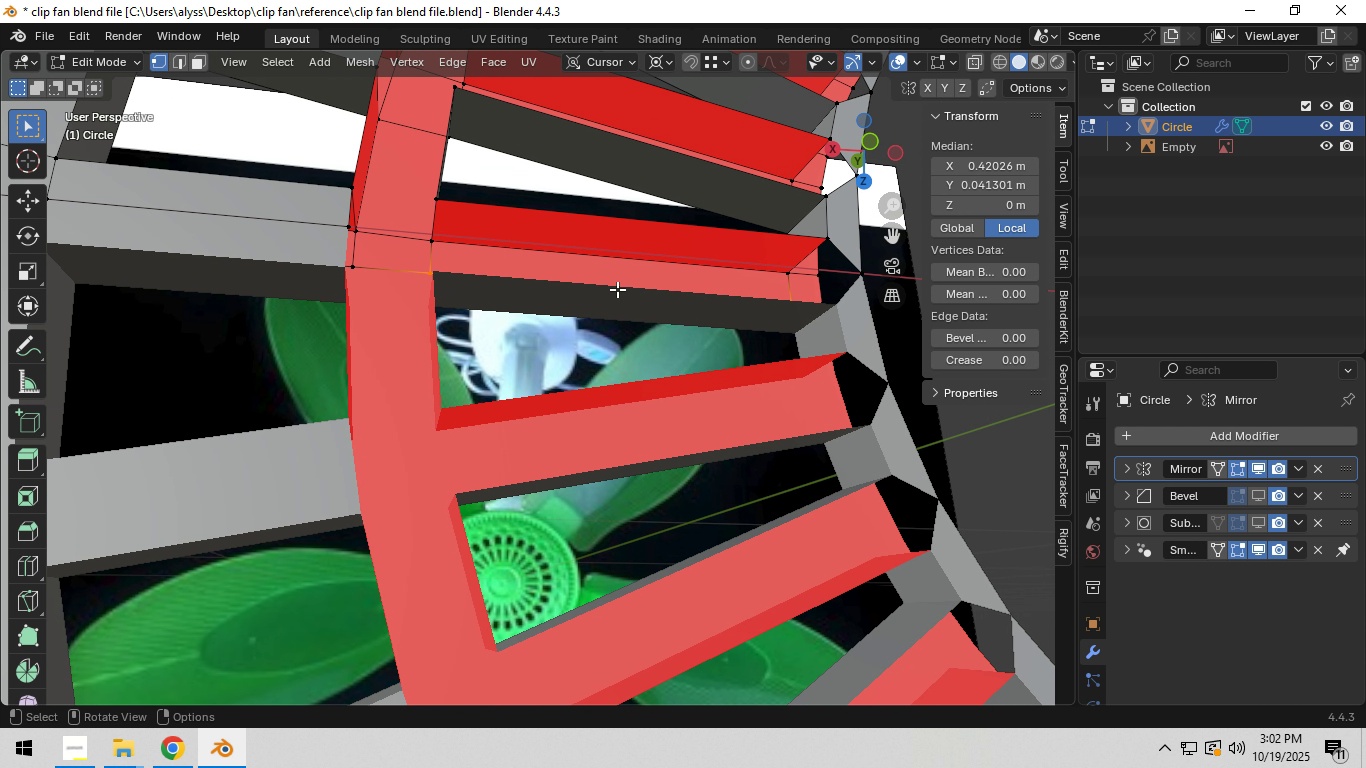 
key(1)
 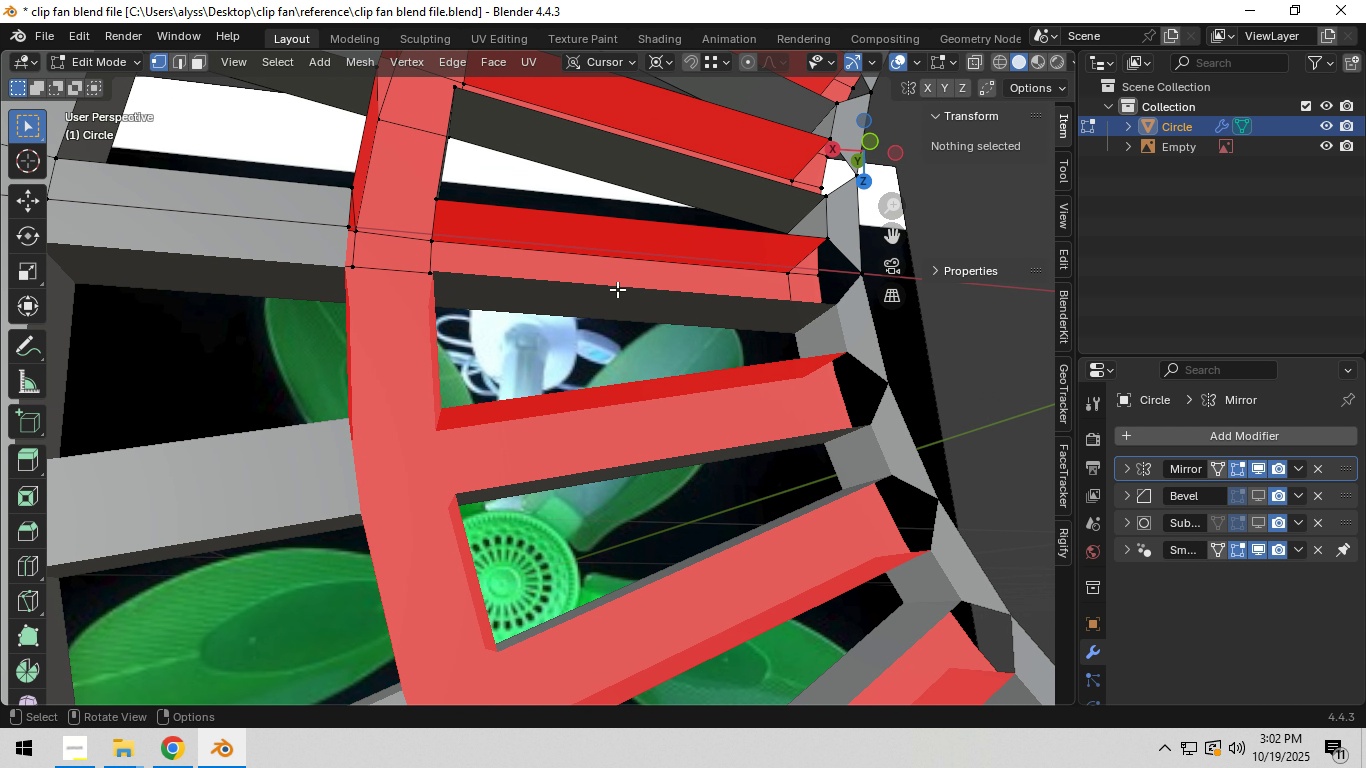 
left_click([617, 289])
 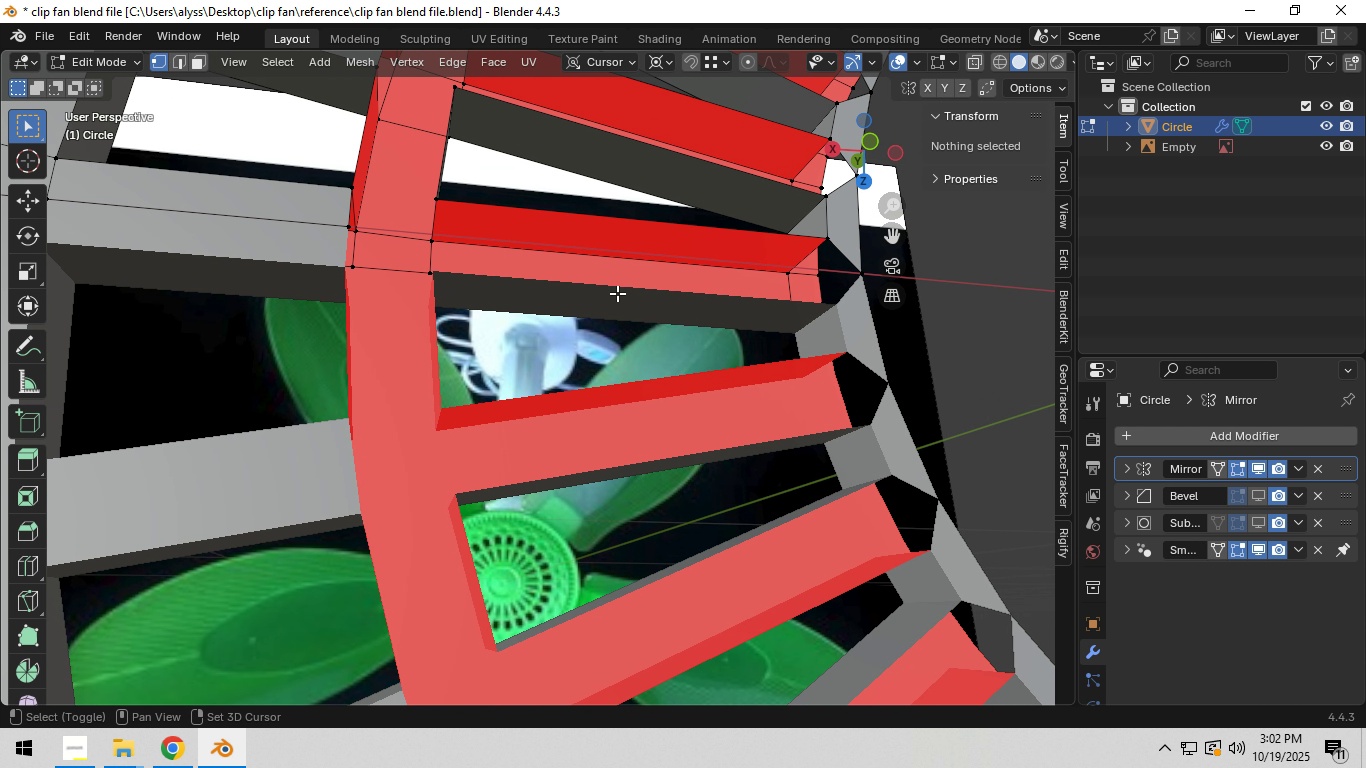 
hold_key(key=ShiftLeft, duration=0.68)
 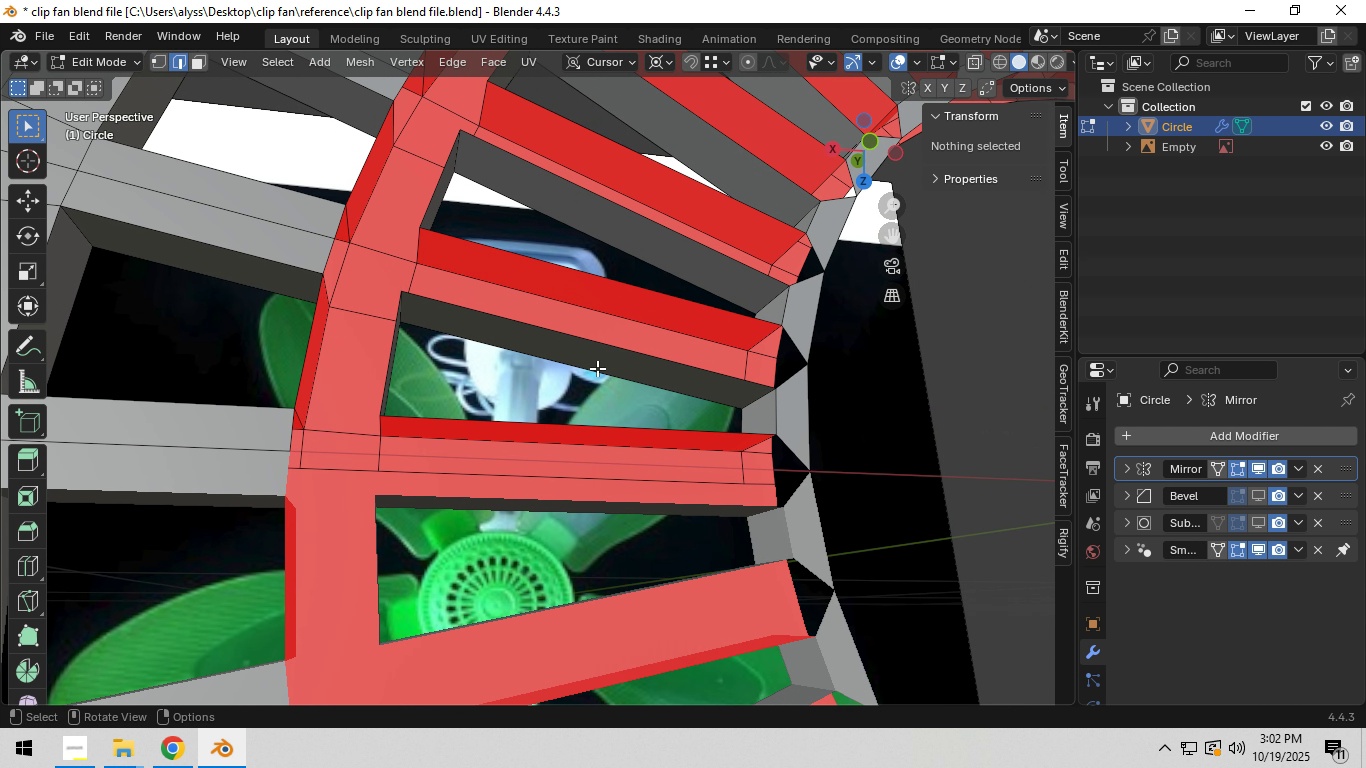 
key(2)
 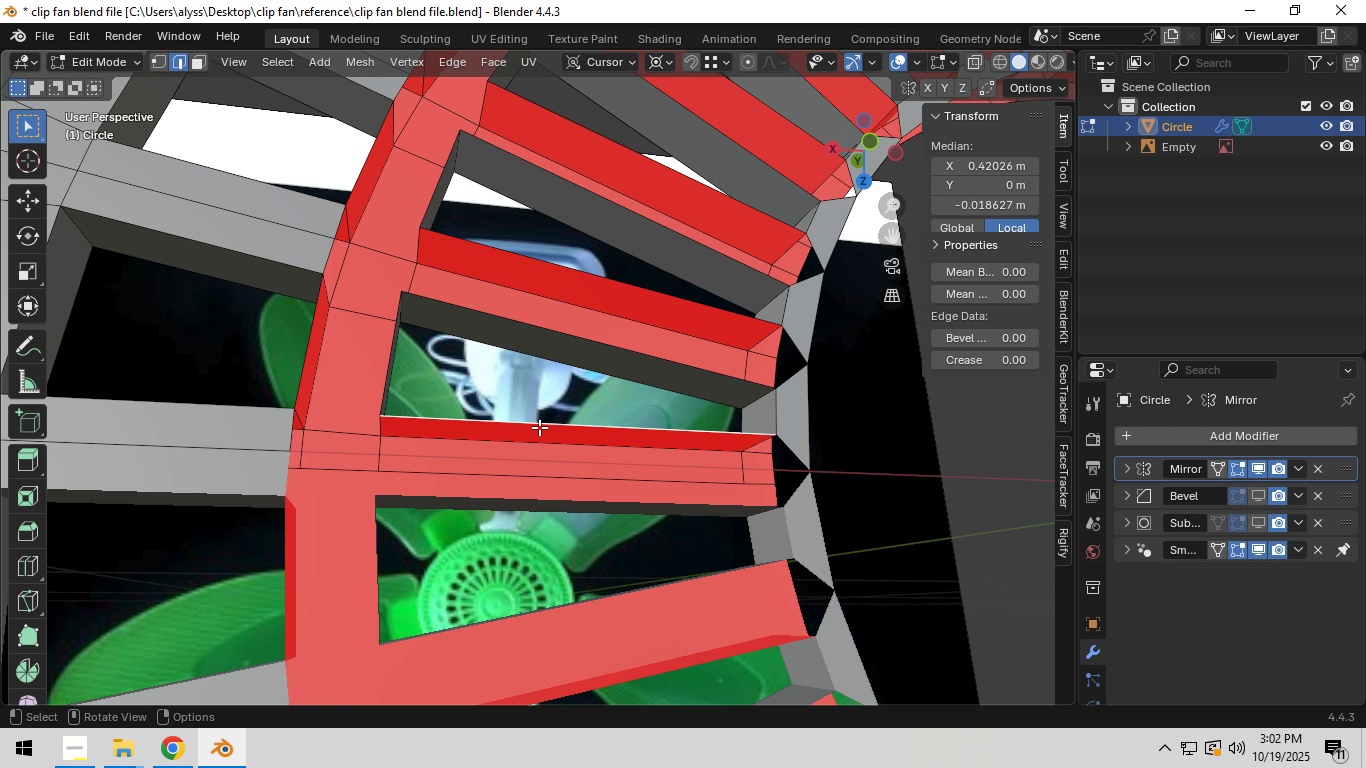 
left_click([539, 427])
 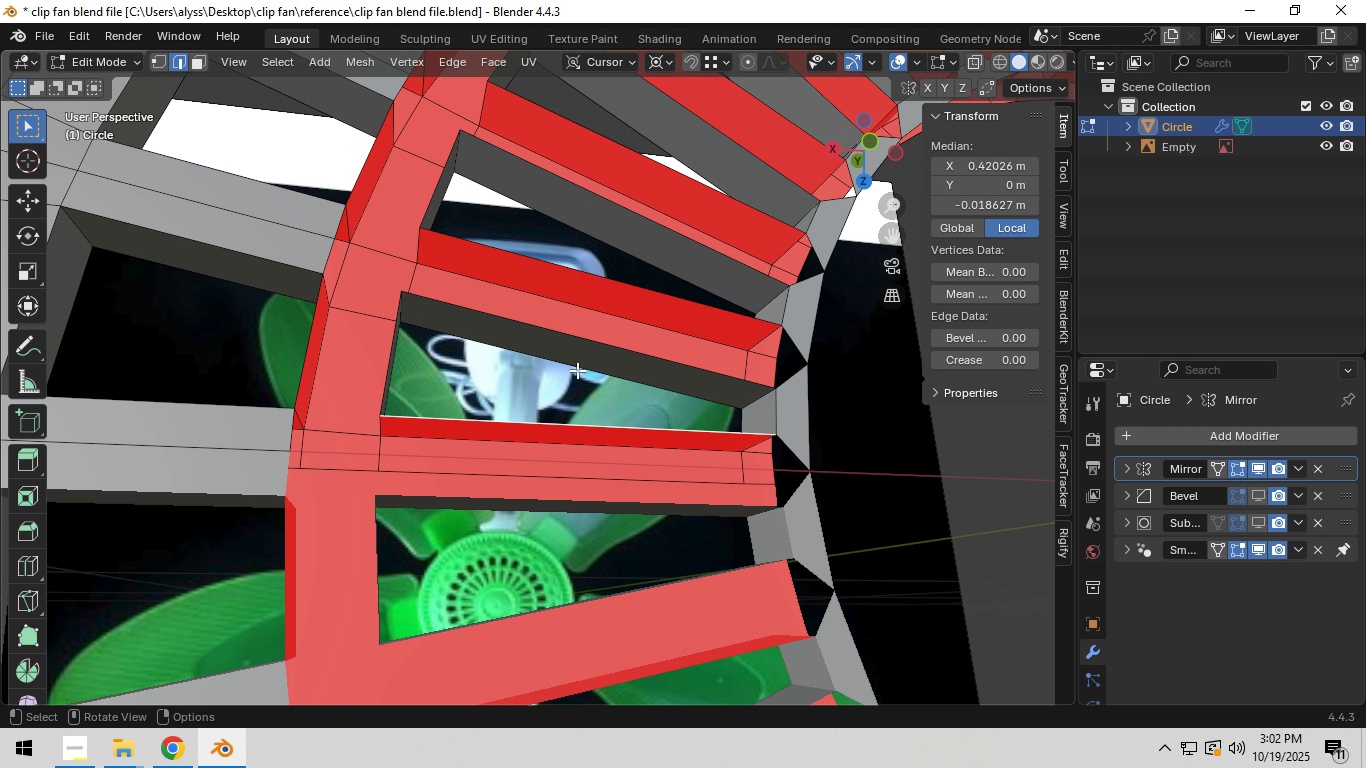 
left_click([593, 338])
 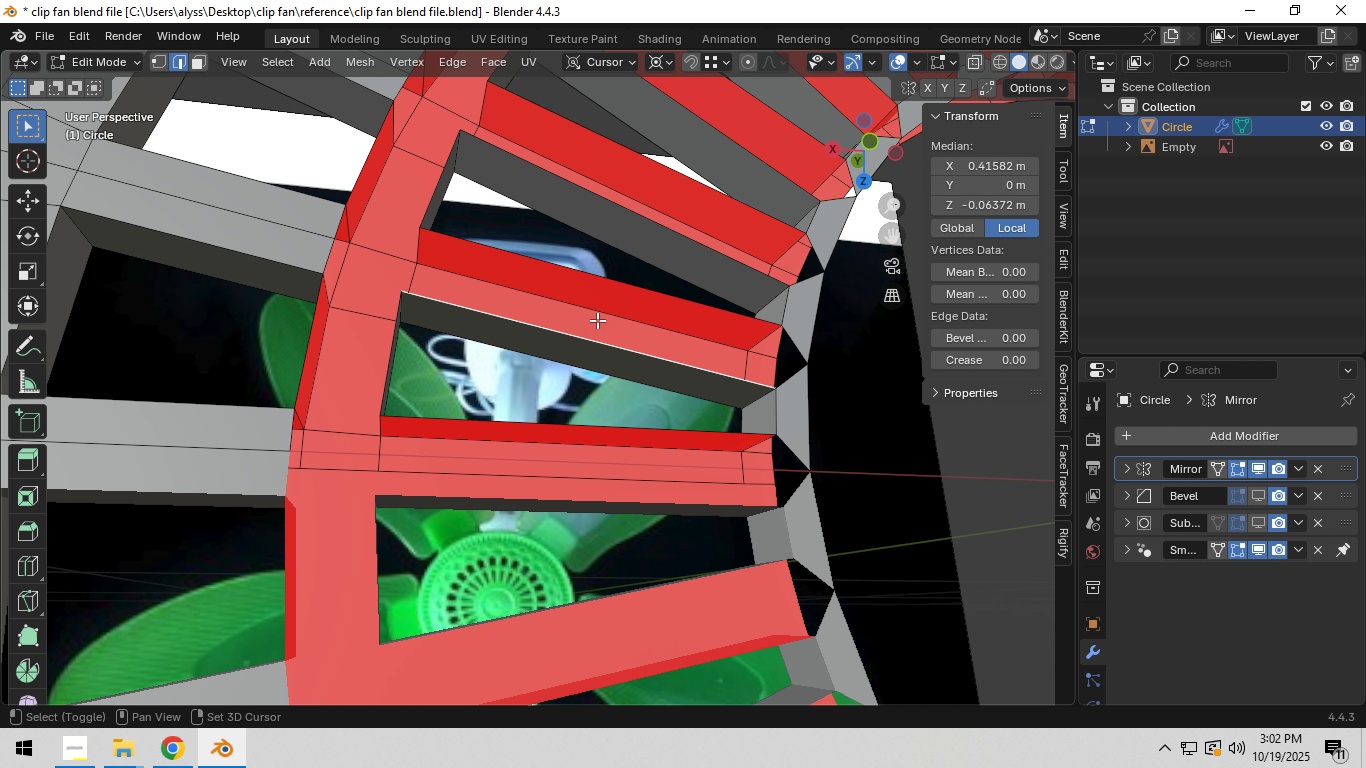 
hold_key(key=ShiftLeft, duration=0.59)
left_click([605, 288])
 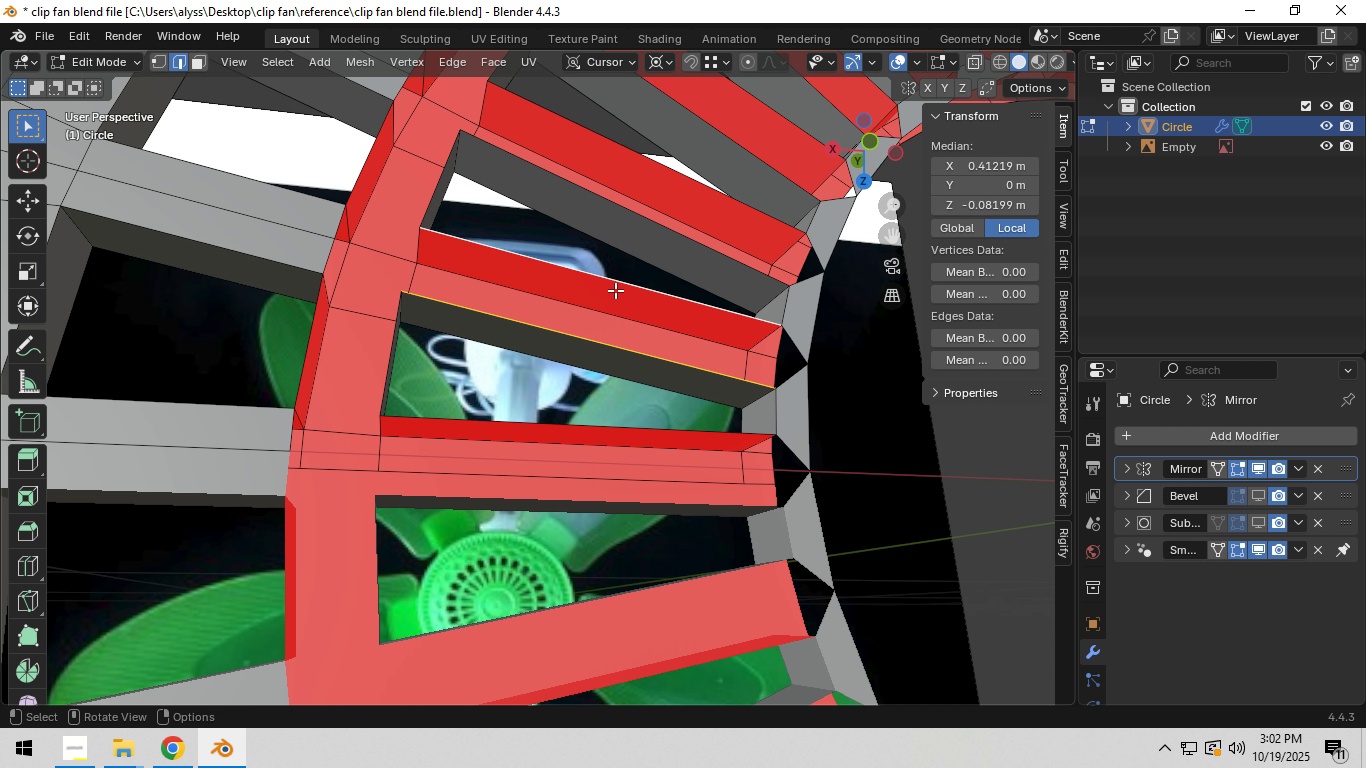 
hold_key(key=ShiftLeft, duration=1.21)
 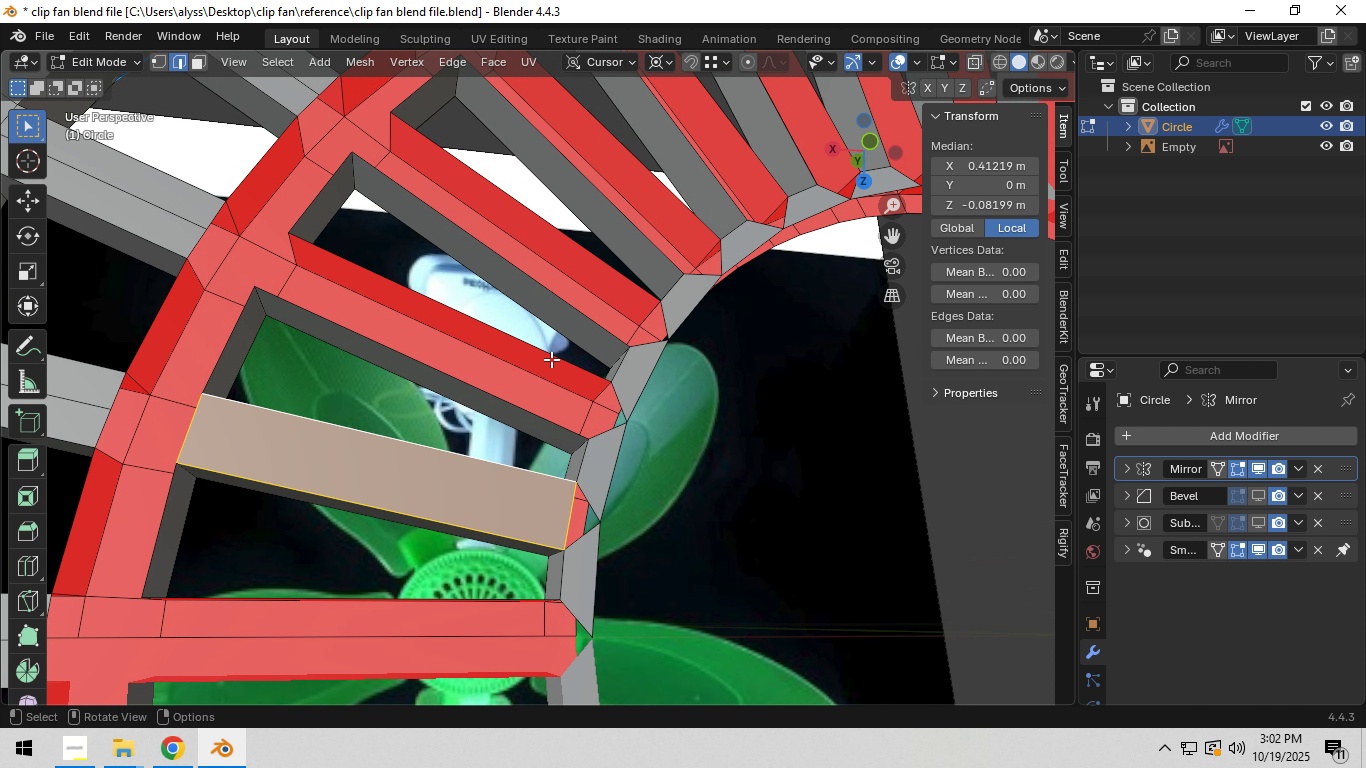 
key(F)
 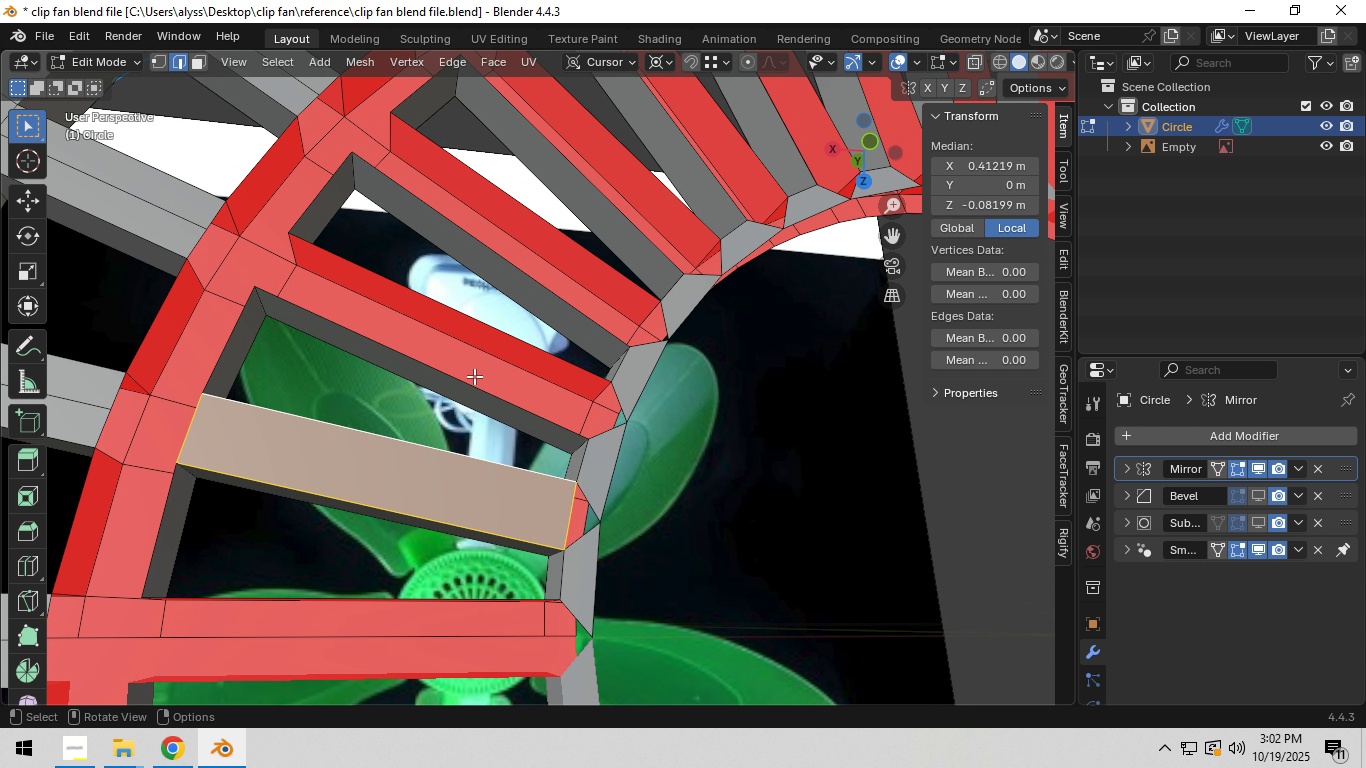 
left_click([471, 380])
 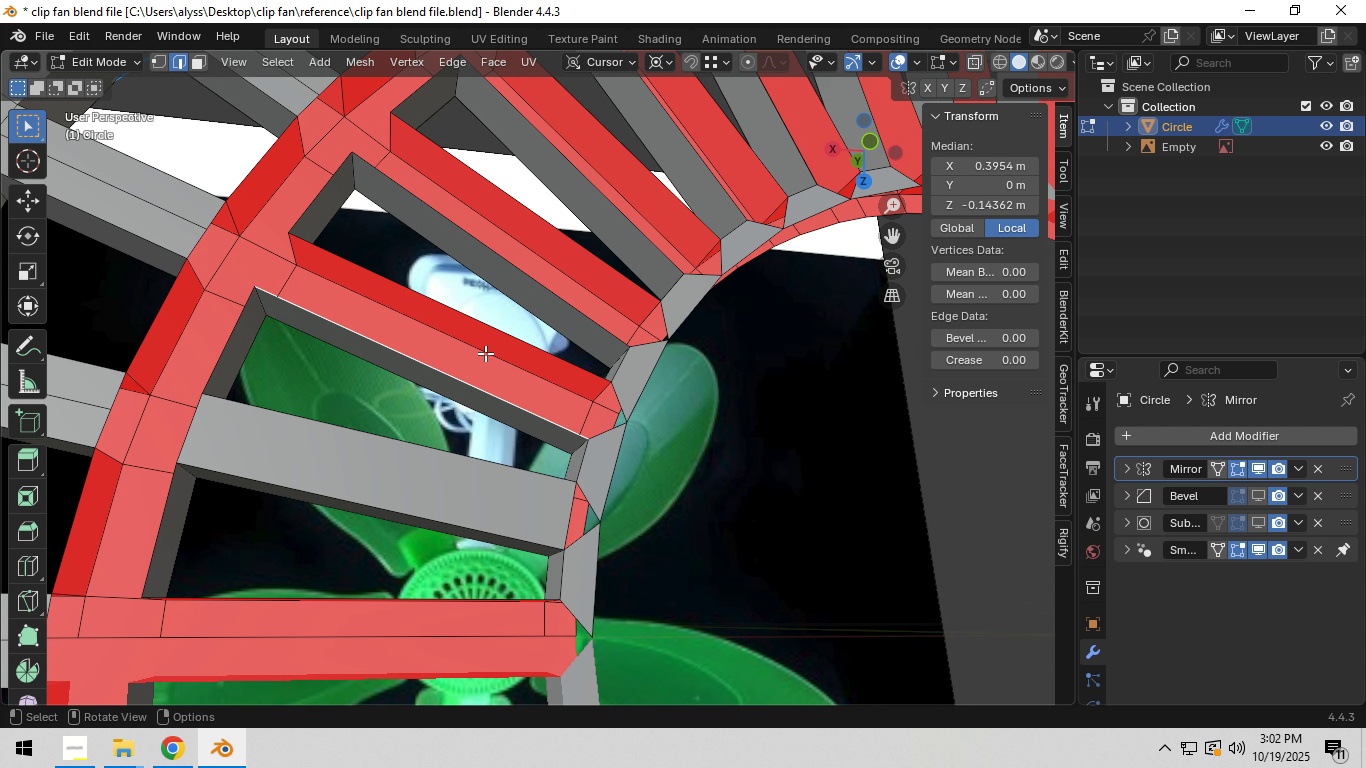 
hold_key(key=ShiftLeft, duration=0.44)
left_click([493, 332])
 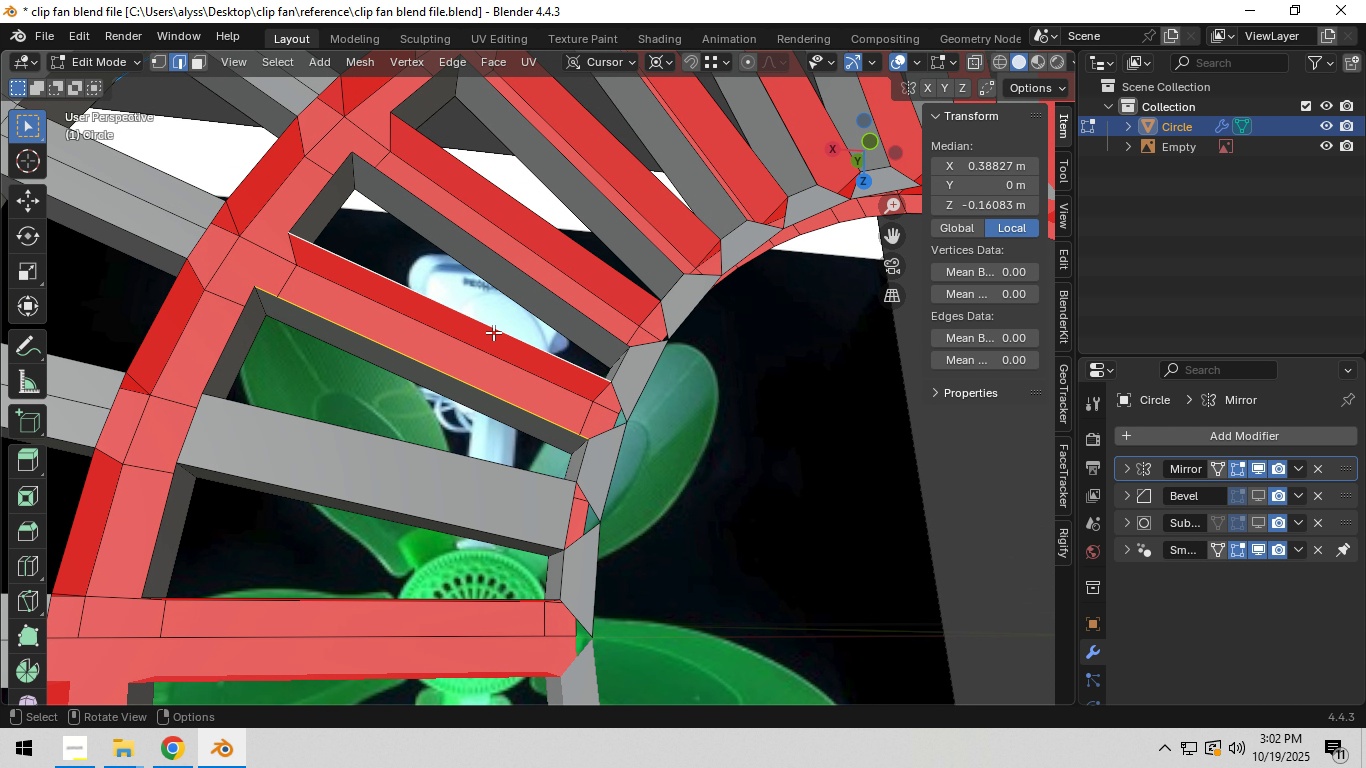 
key(F)
 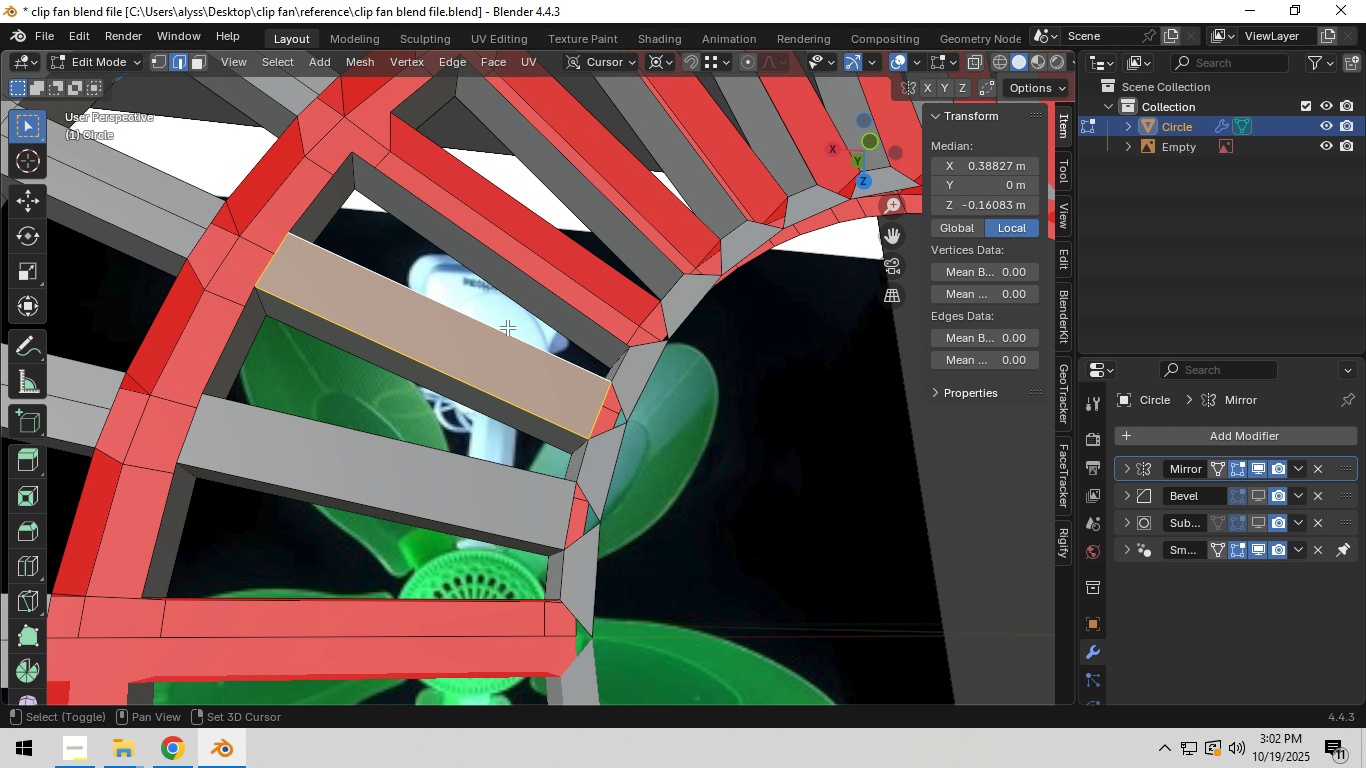 
hold_key(key=ShiftLeft, duration=0.43)
 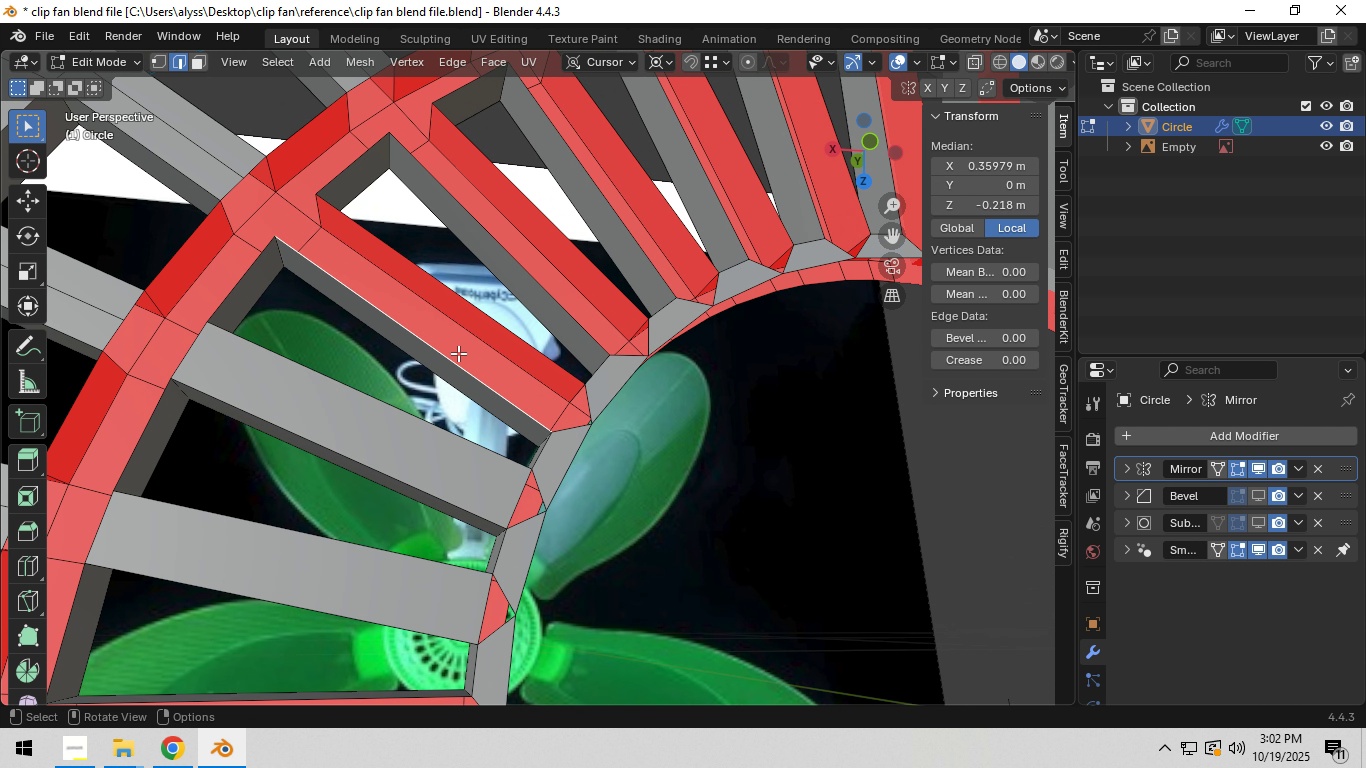 
left_click([455, 356])
 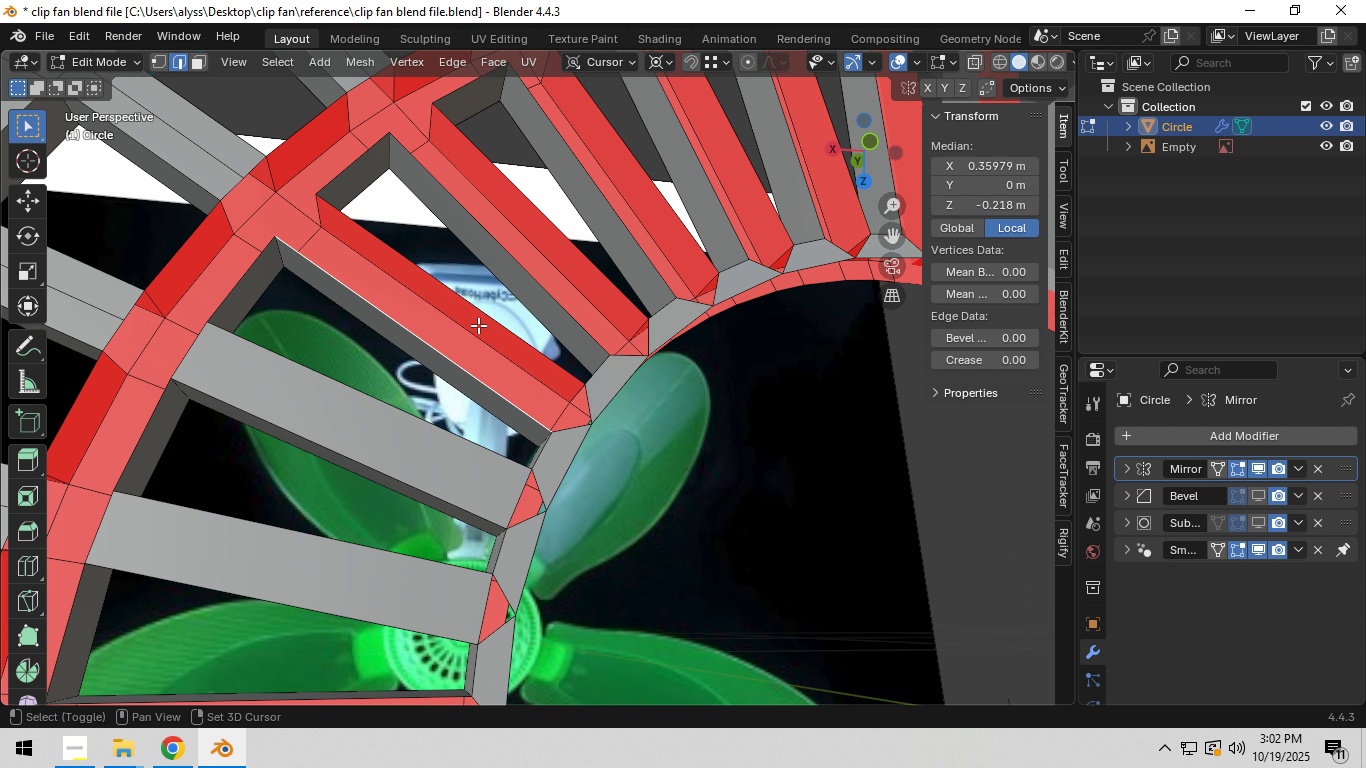 
hold_key(key=ShiftLeft, duration=0.38)
double_click([483, 313])
 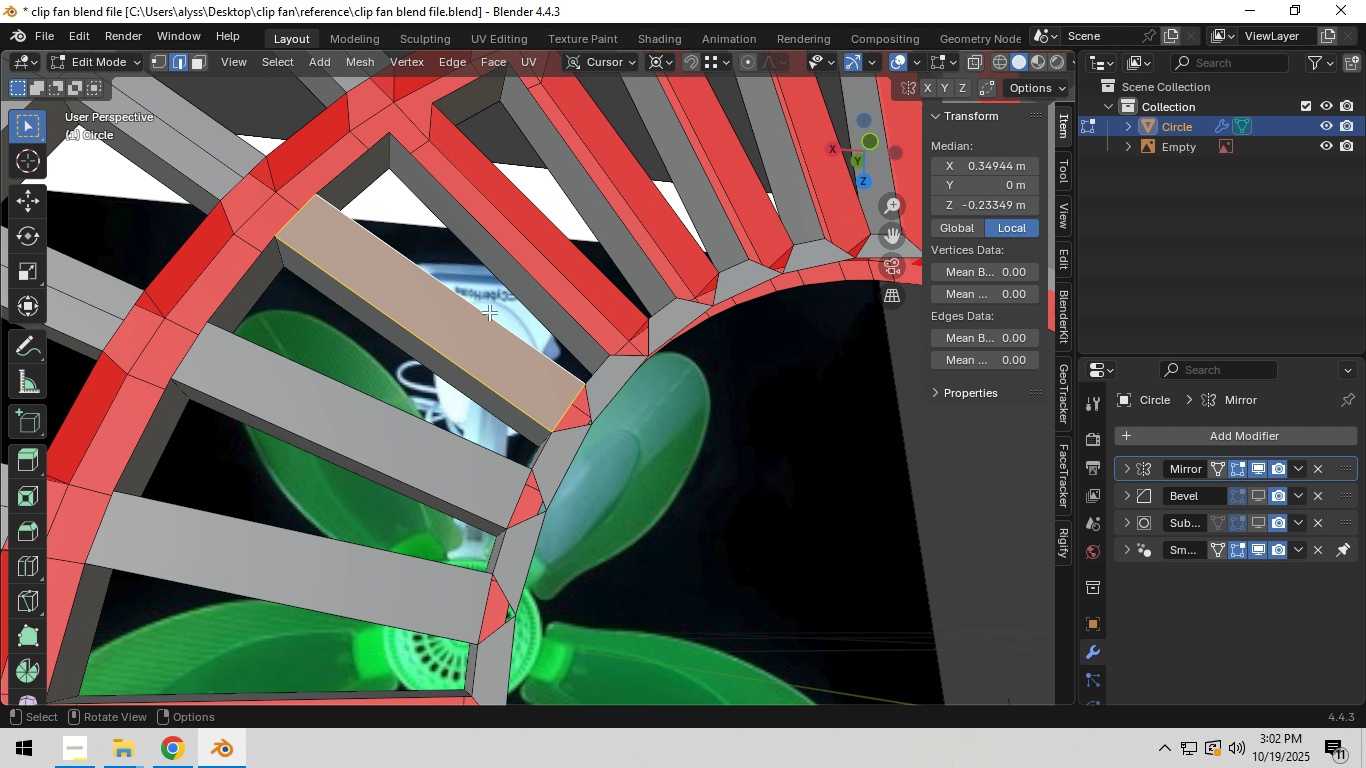 
key(F)
 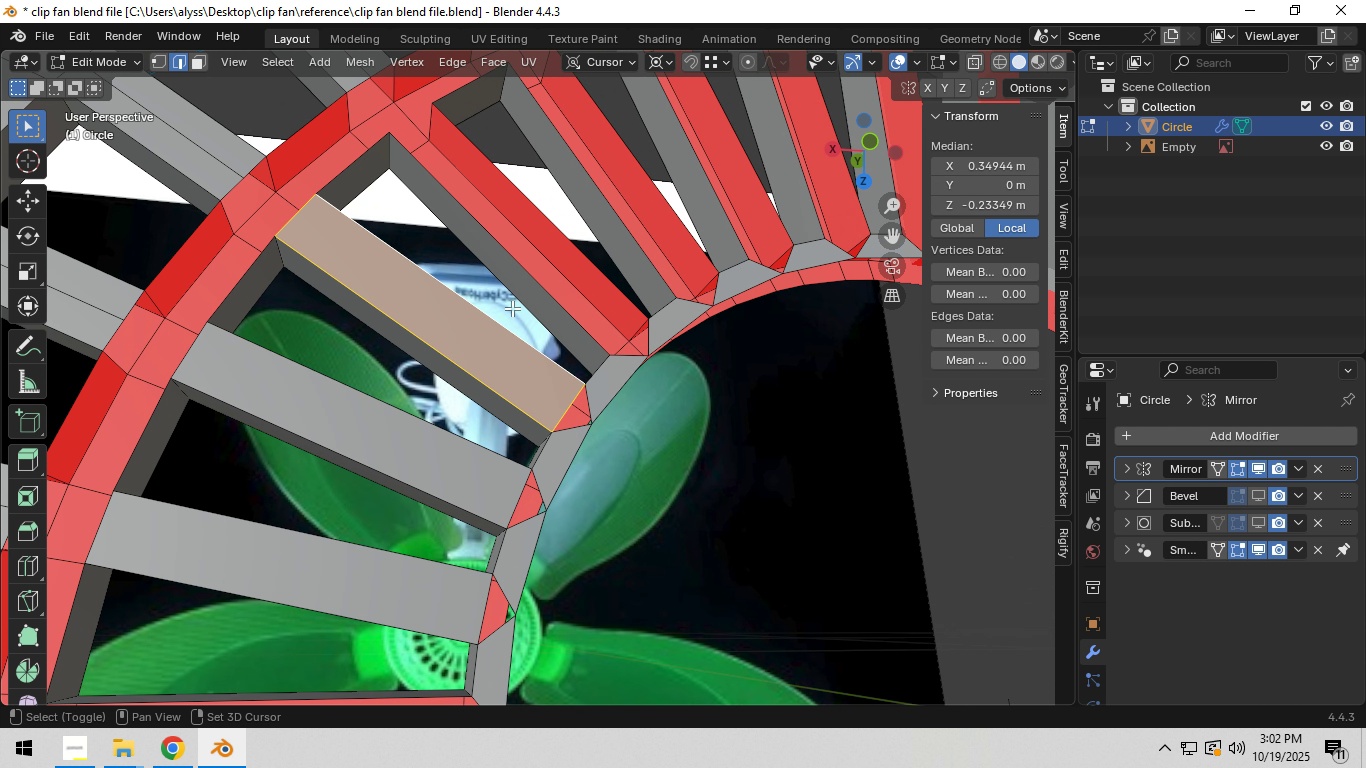 
hold_key(key=ShiftLeft, duration=0.37)
 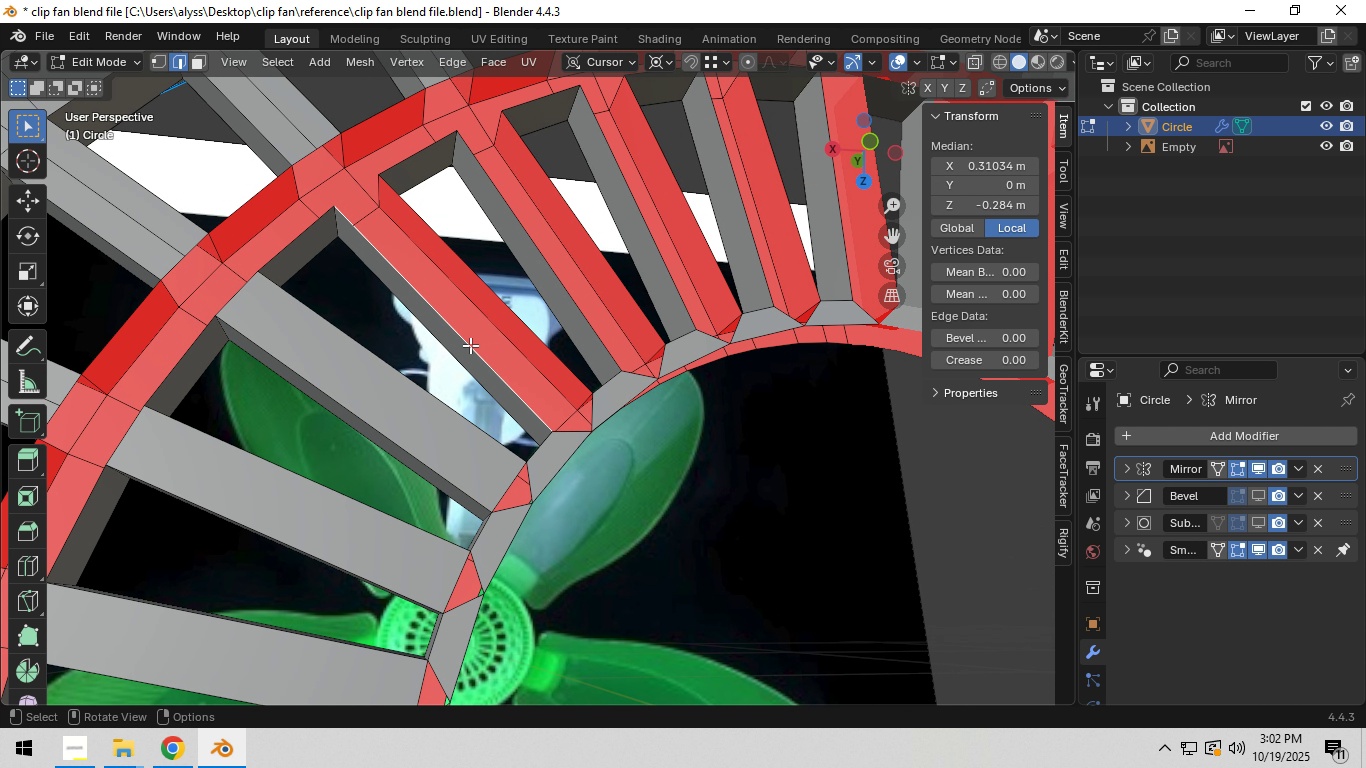 
left_click([470, 346])
 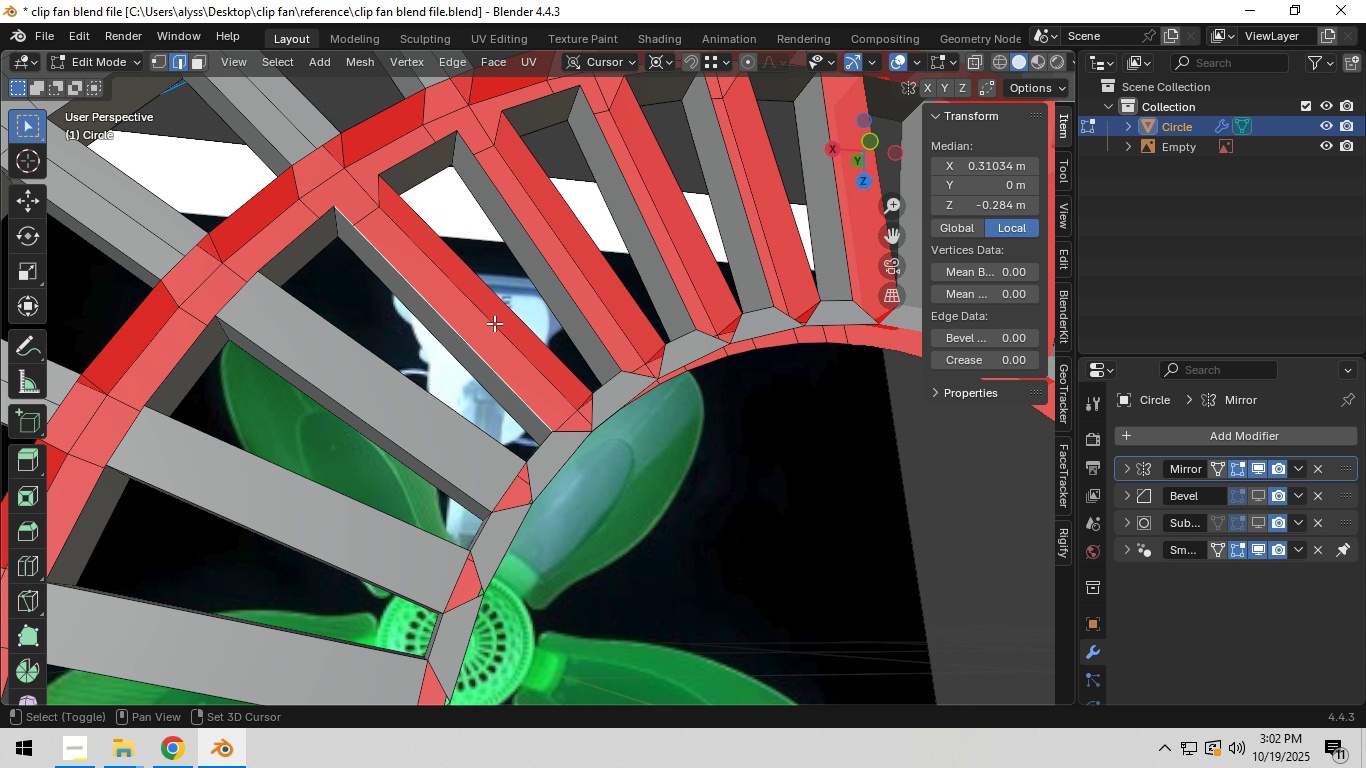 
hold_key(key=ShiftLeft, duration=0.52)
left_click([509, 311])
 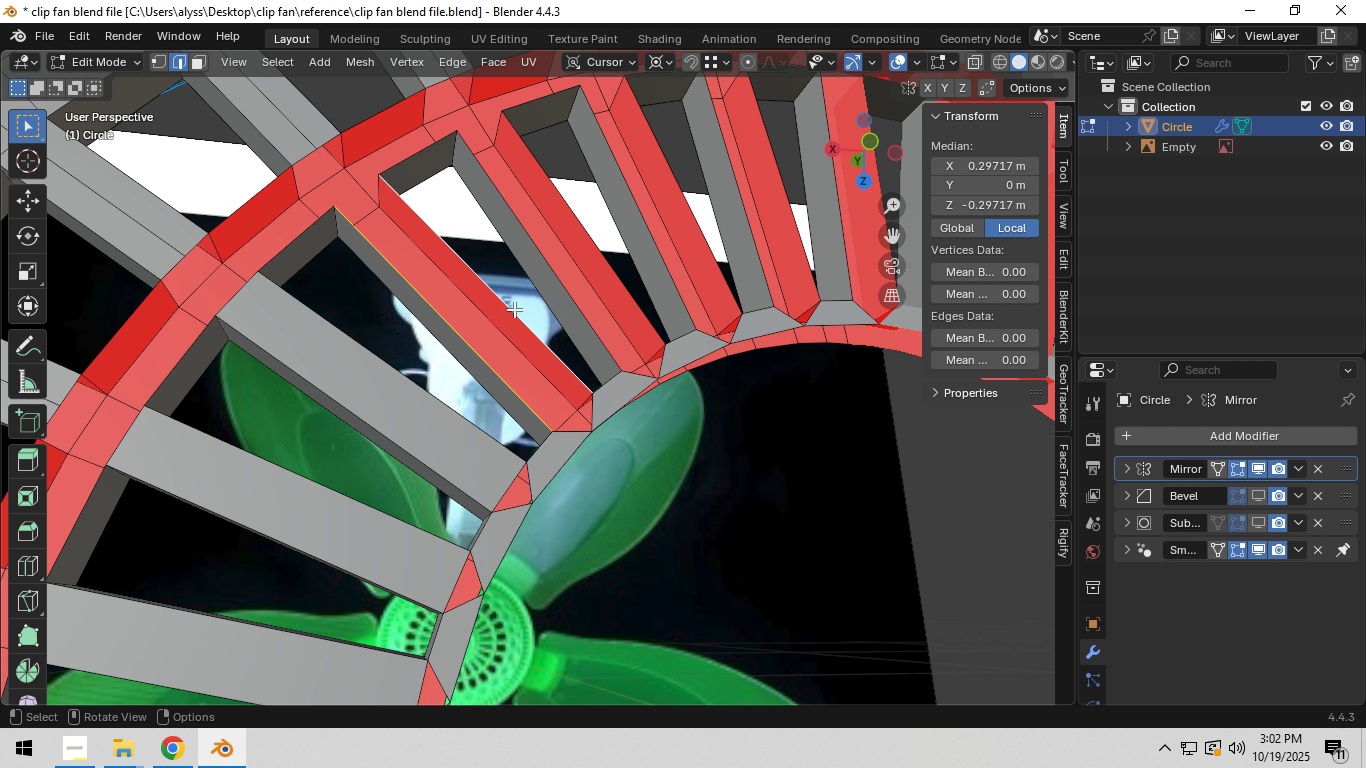 
key(F)
 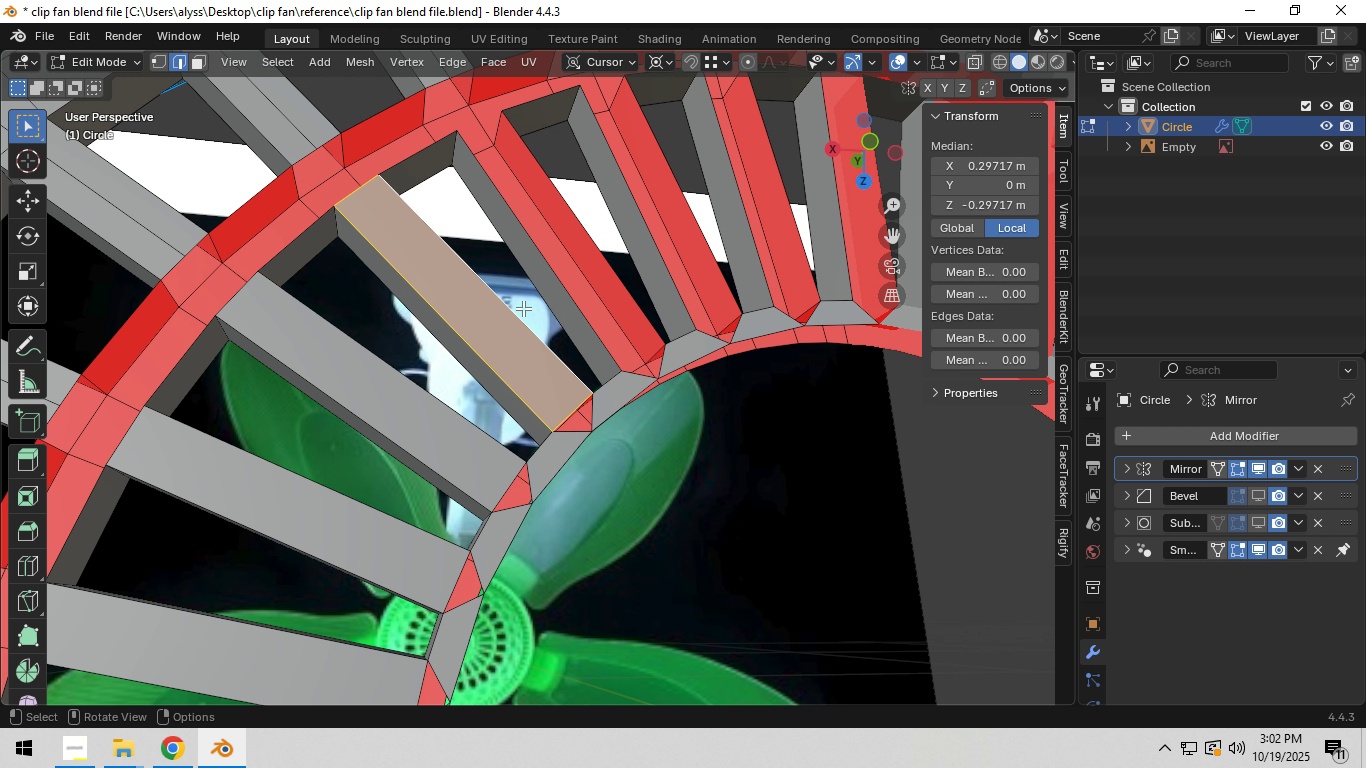 
hold_key(key=ShiftLeft, duration=0.42)
 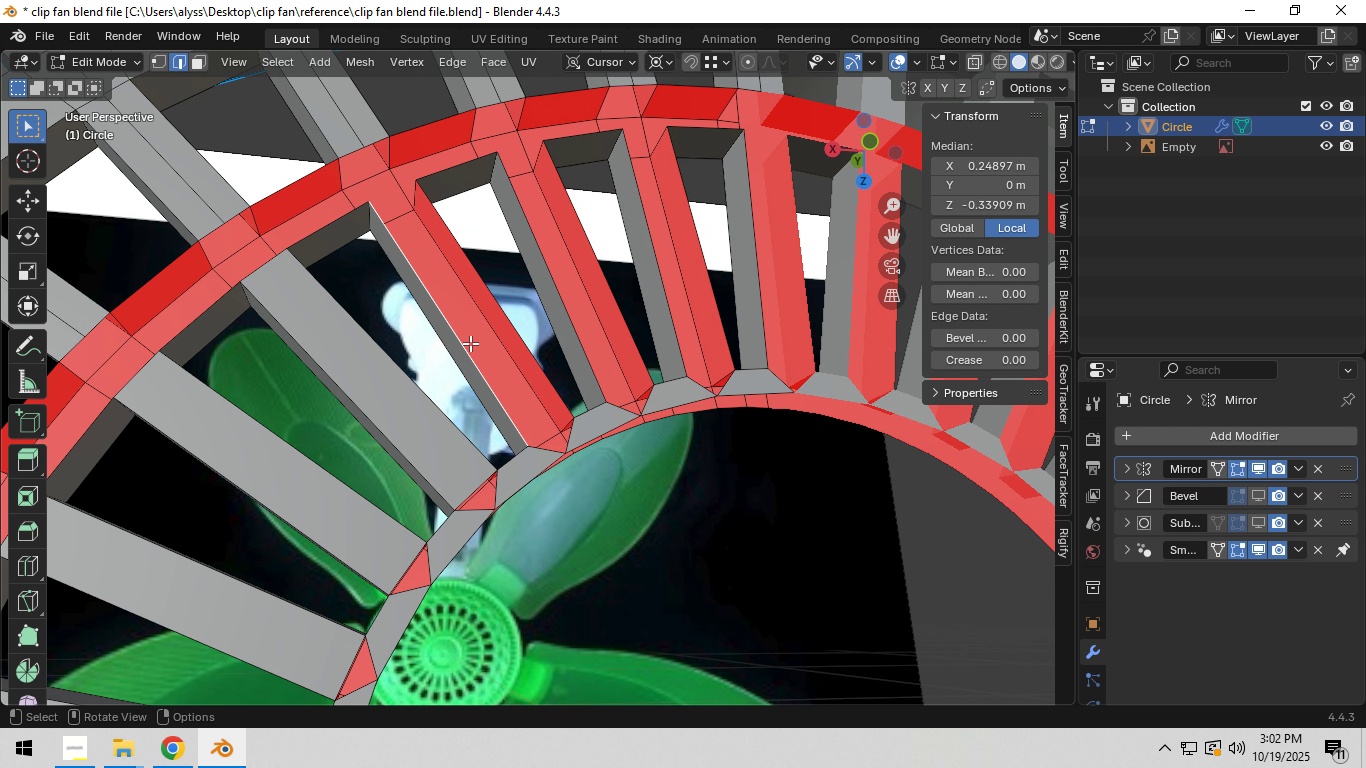 
left_click([469, 344])
 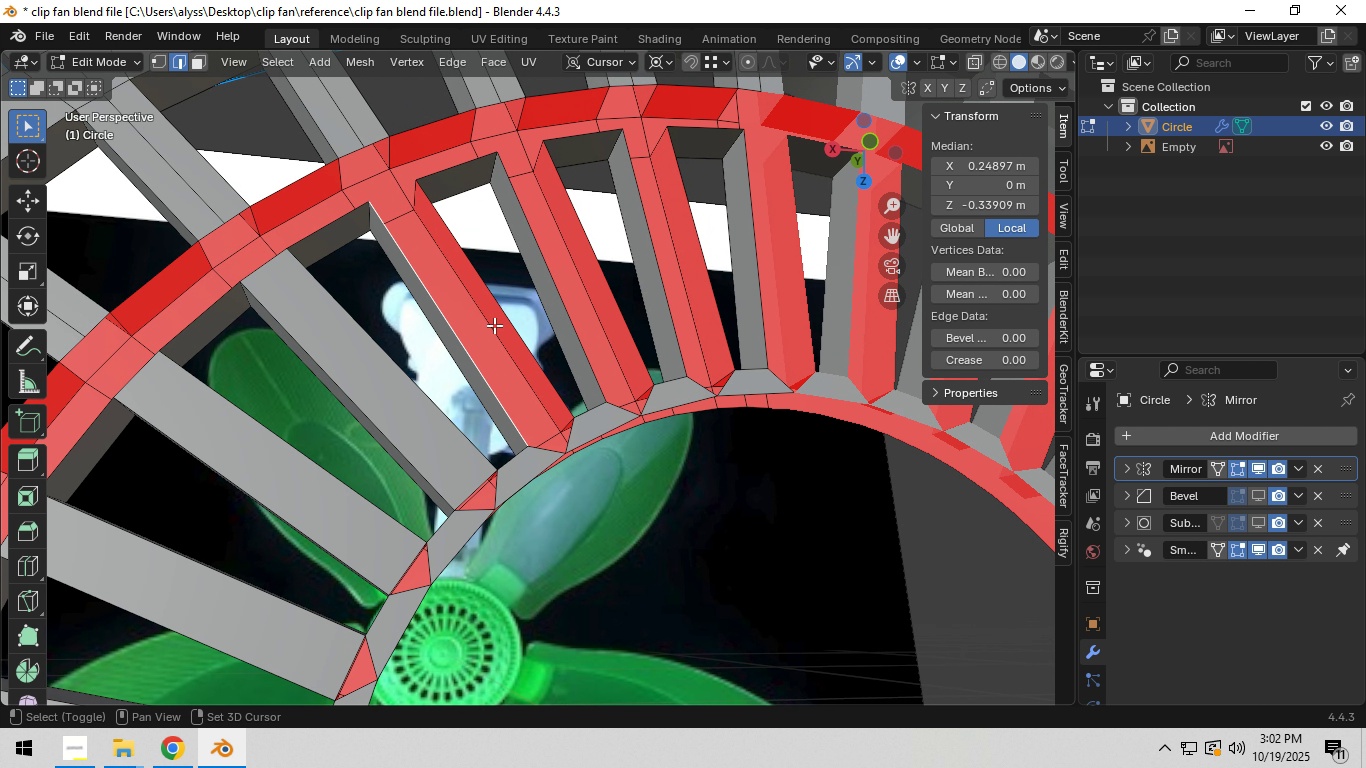 
hold_key(key=ShiftLeft, duration=0.49)
left_click([502, 318])
 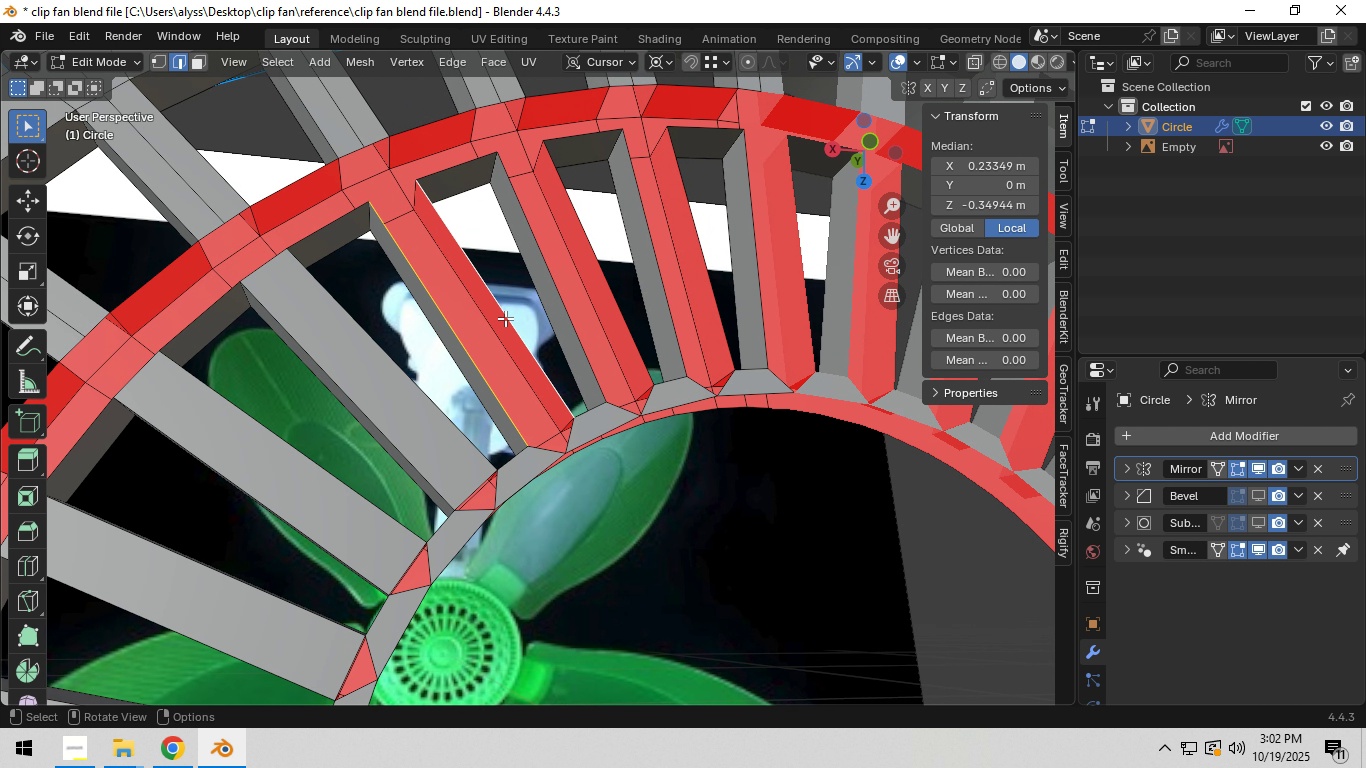 
key(F)
 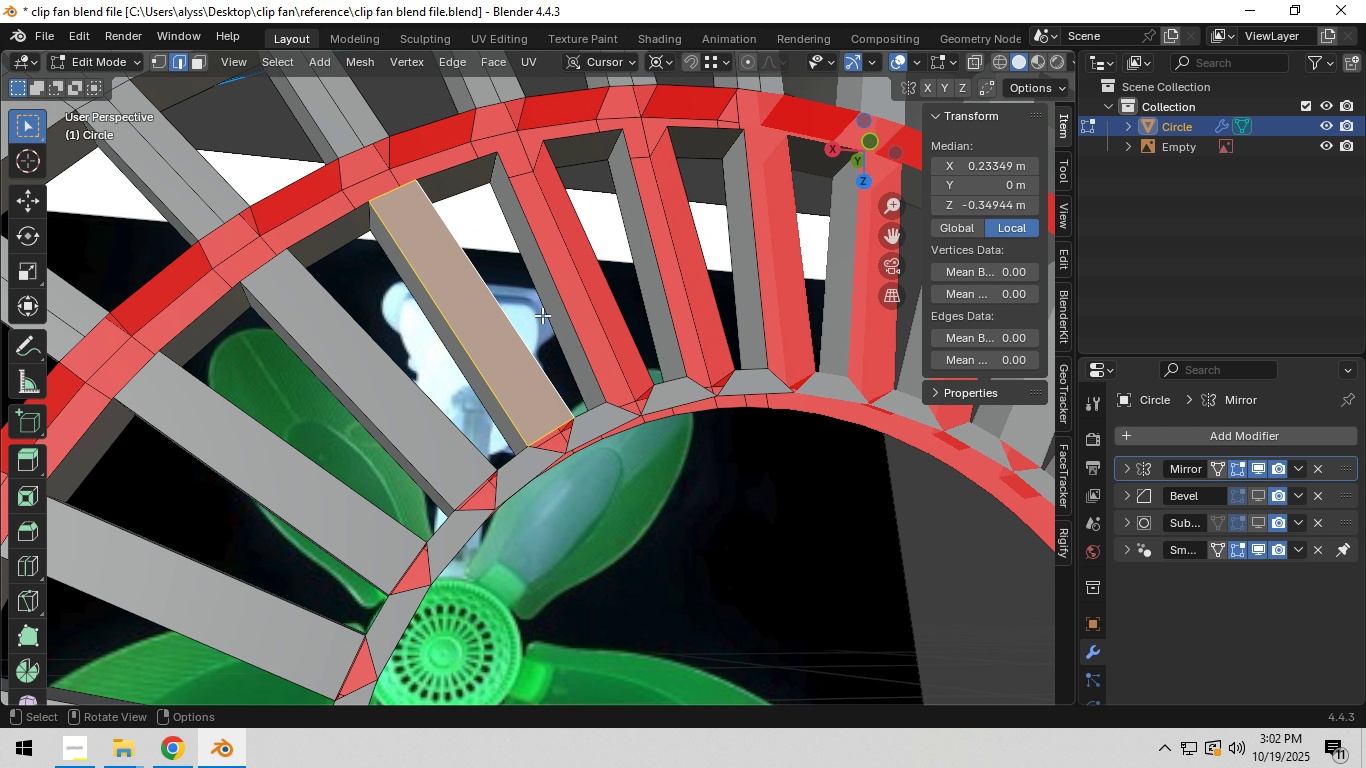 
hold_key(key=ShiftLeft, duration=0.31)
 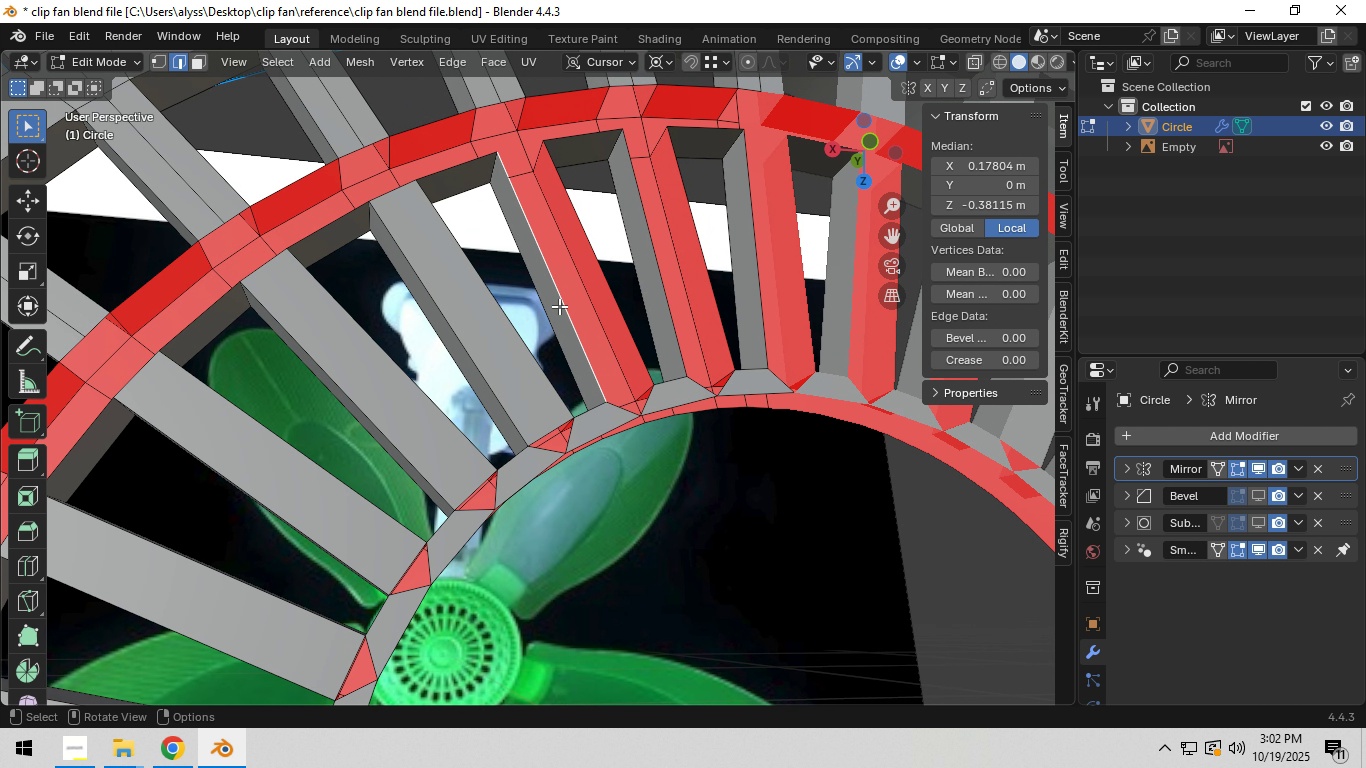 
left_click([559, 306])
 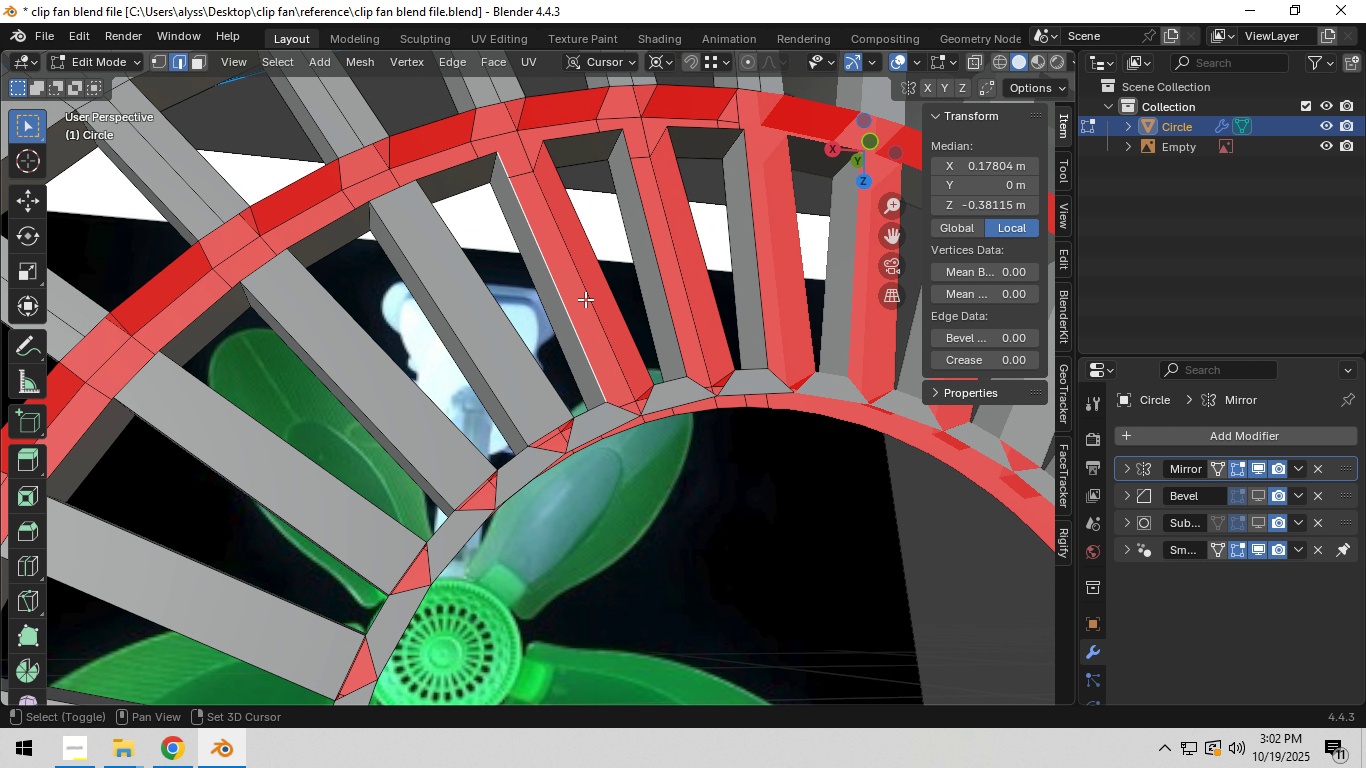 
hold_key(key=ShiftLeft, duration=0.51)
left_click([607, 292])
 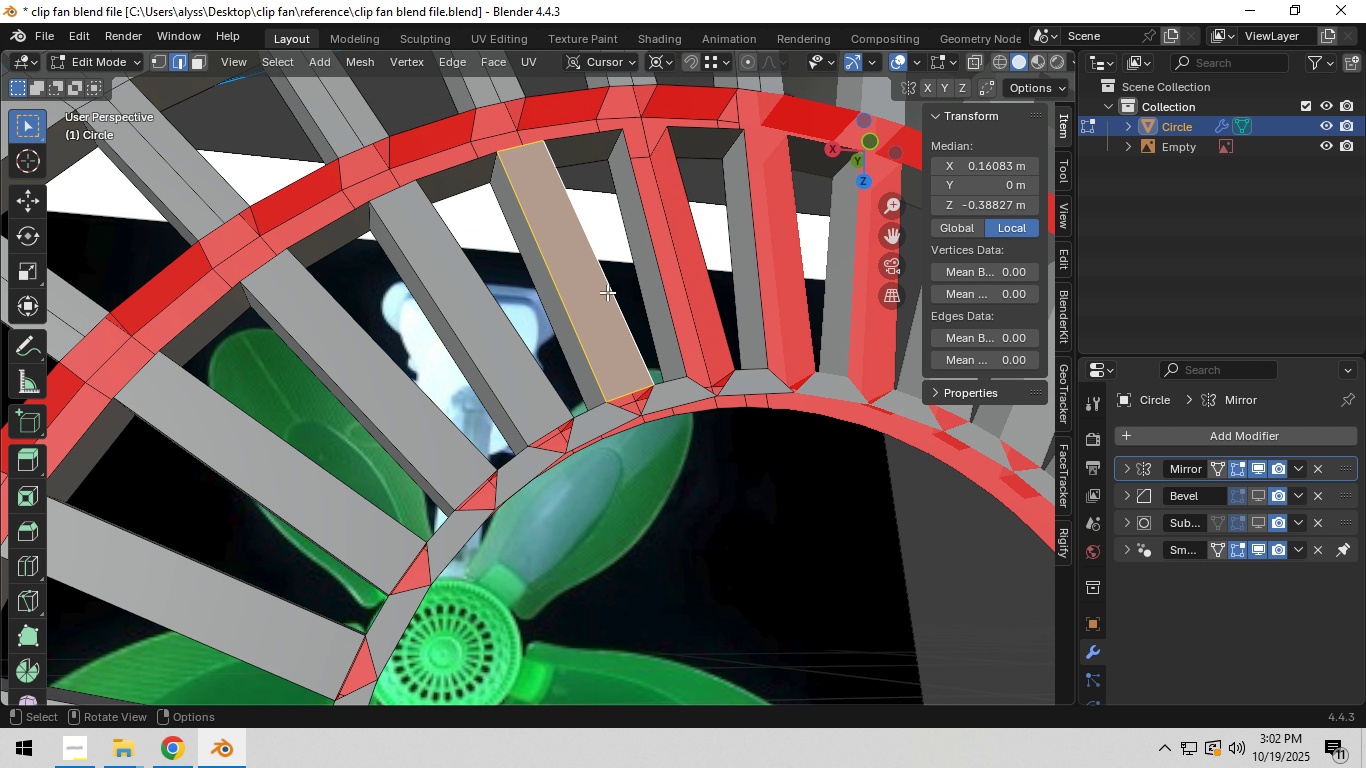 
key(F)
 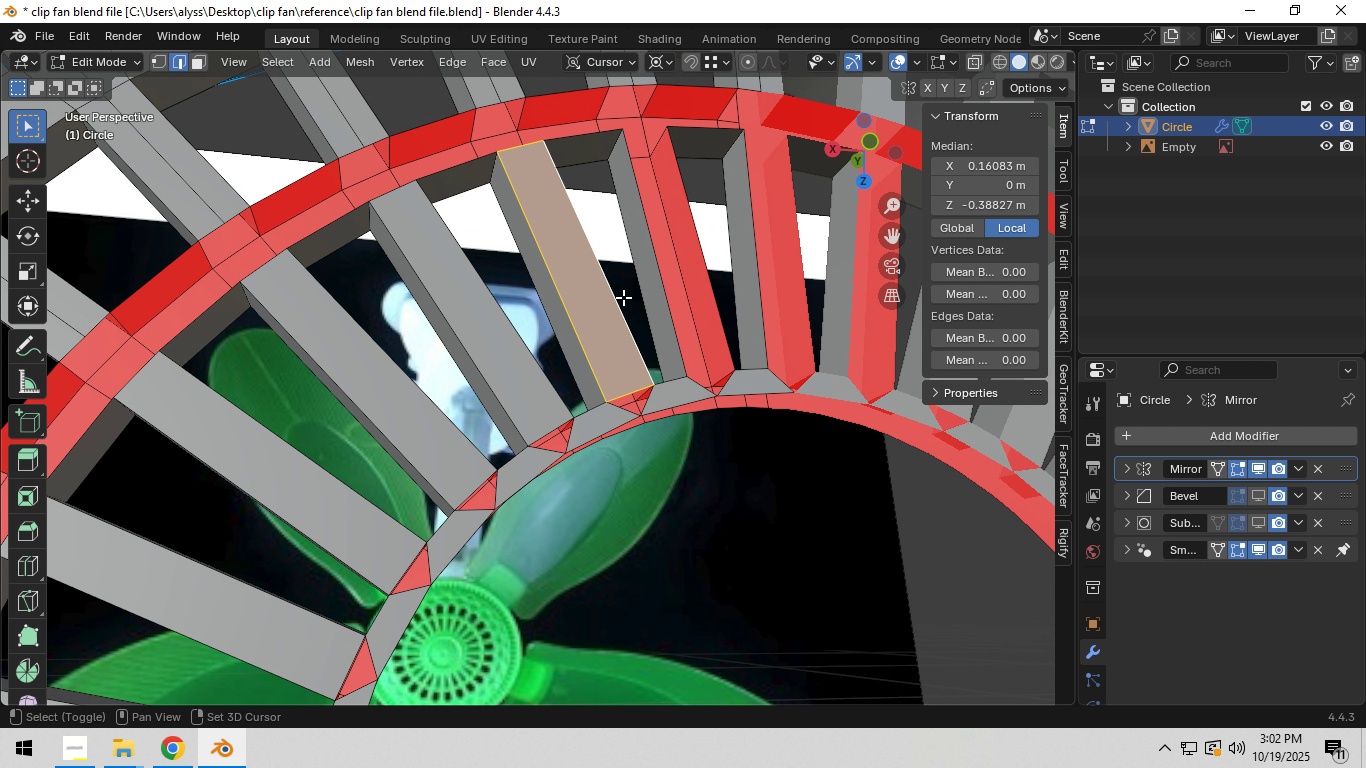 
hold_key(key=ShiftLeft, duration=0.45)
 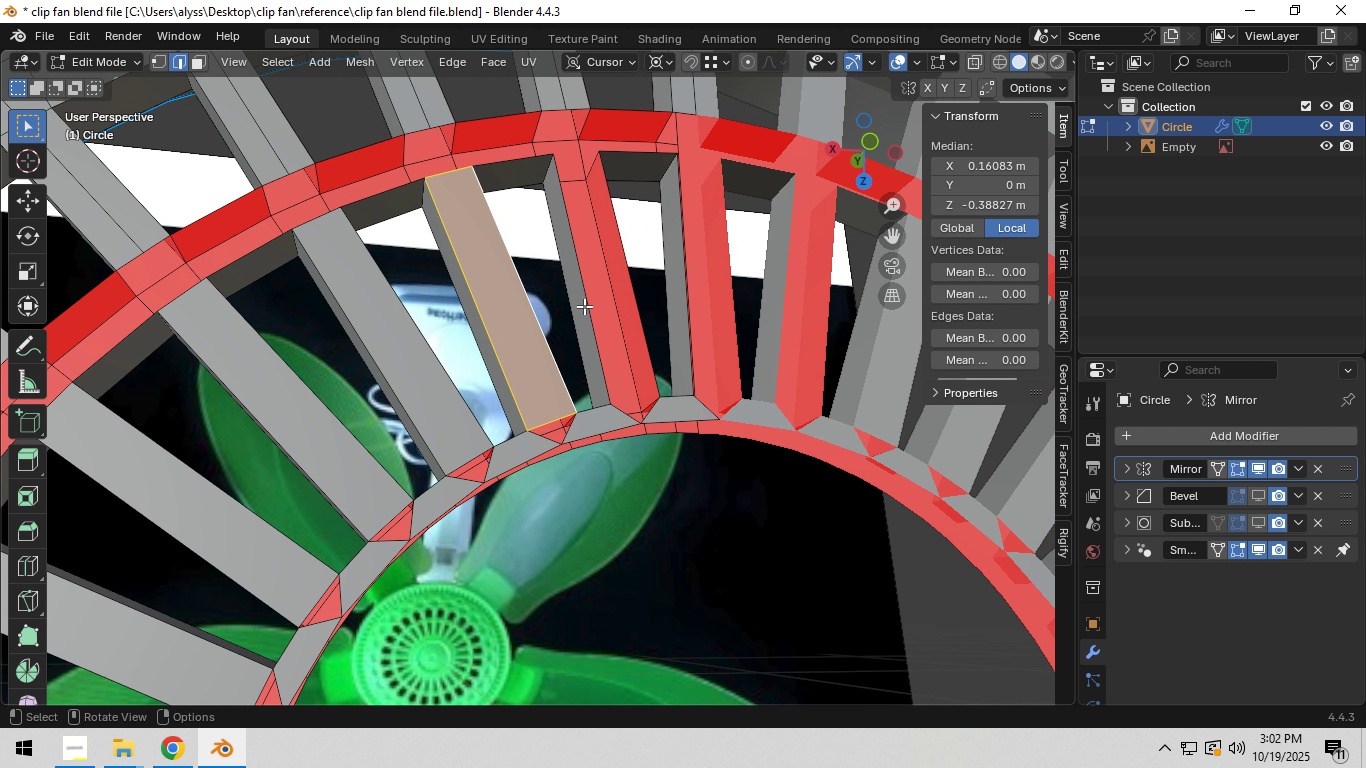 
left_click([584, 306])
 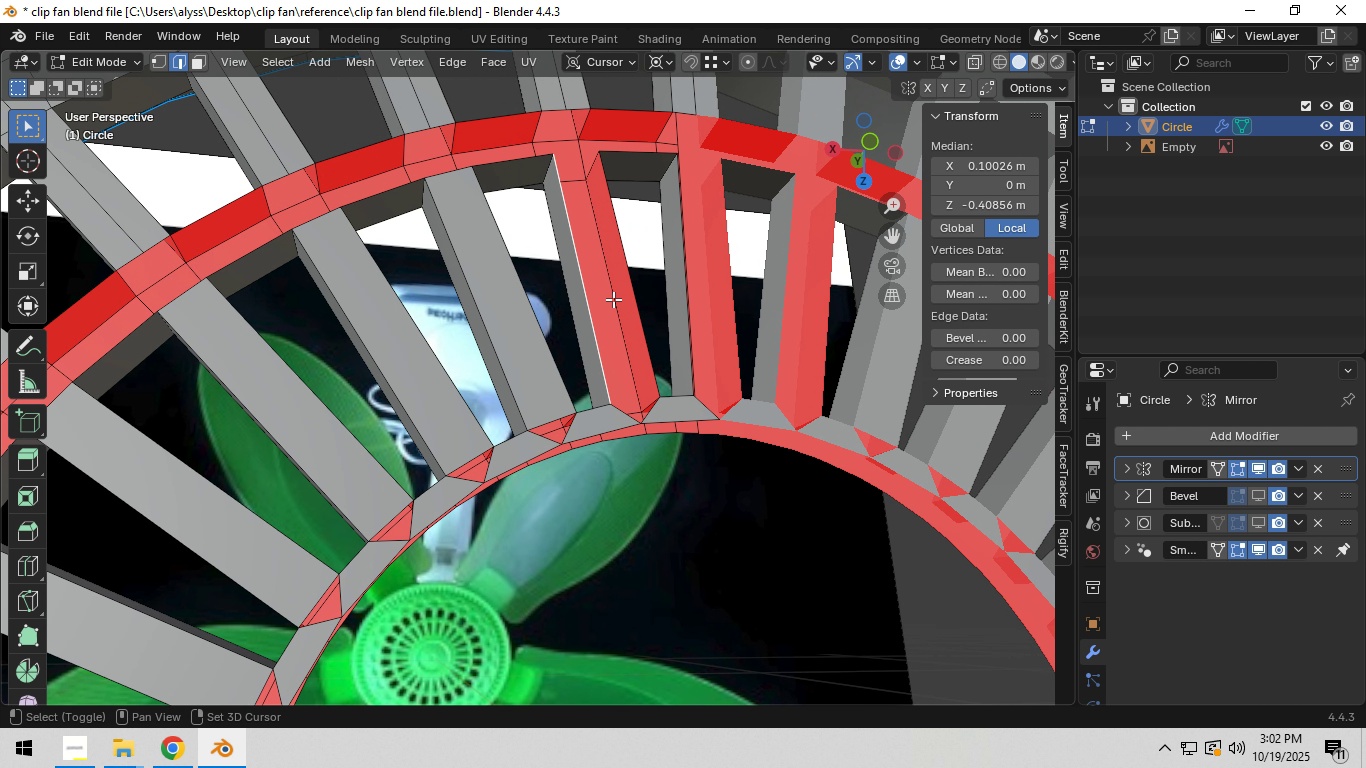 
hold_key(key=ShiftLeft, duration=0.56)
left_click([628, 295])
 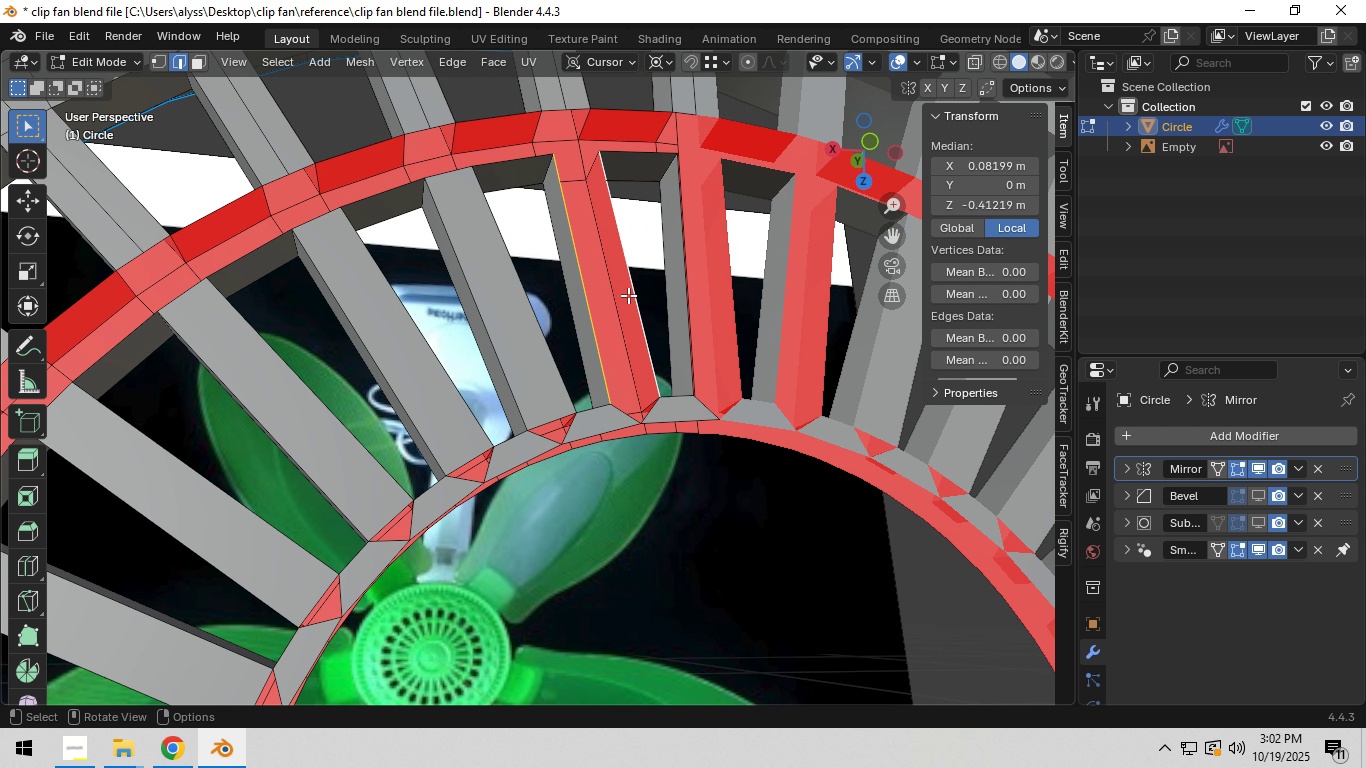 
key(F)
 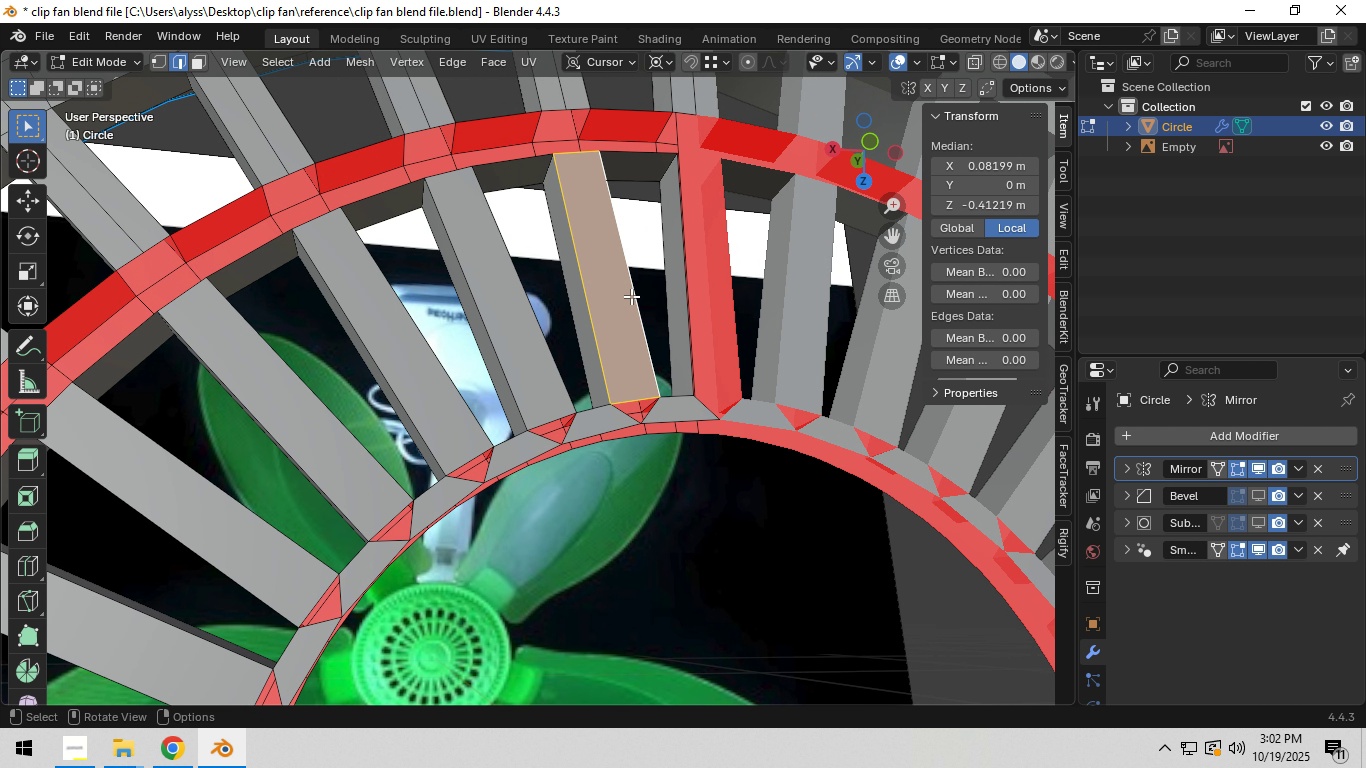 
hold_key(key=ShiftLeft, duration=0.54)
 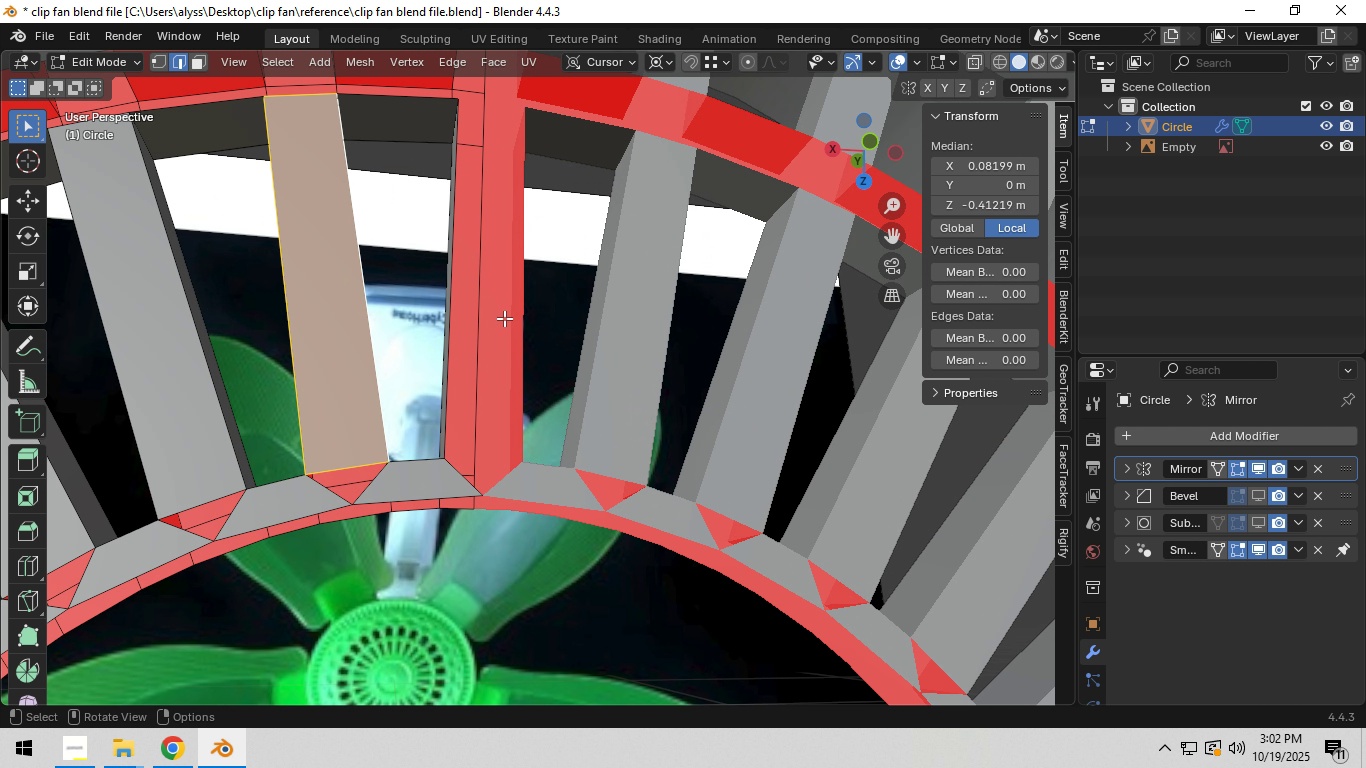 
scroll: coordinate [504, 318], scroll_direction: up, amount: 1.0
 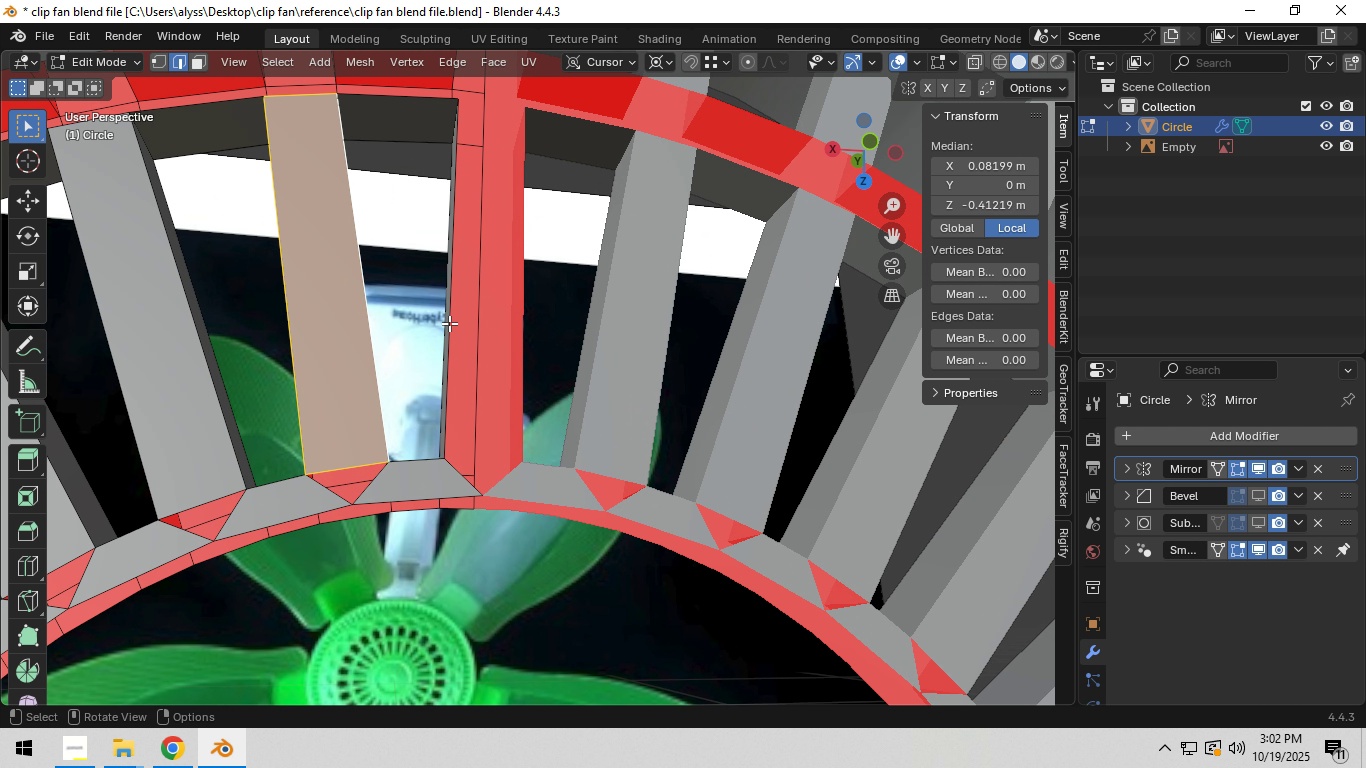 
left_click([451, 321])
 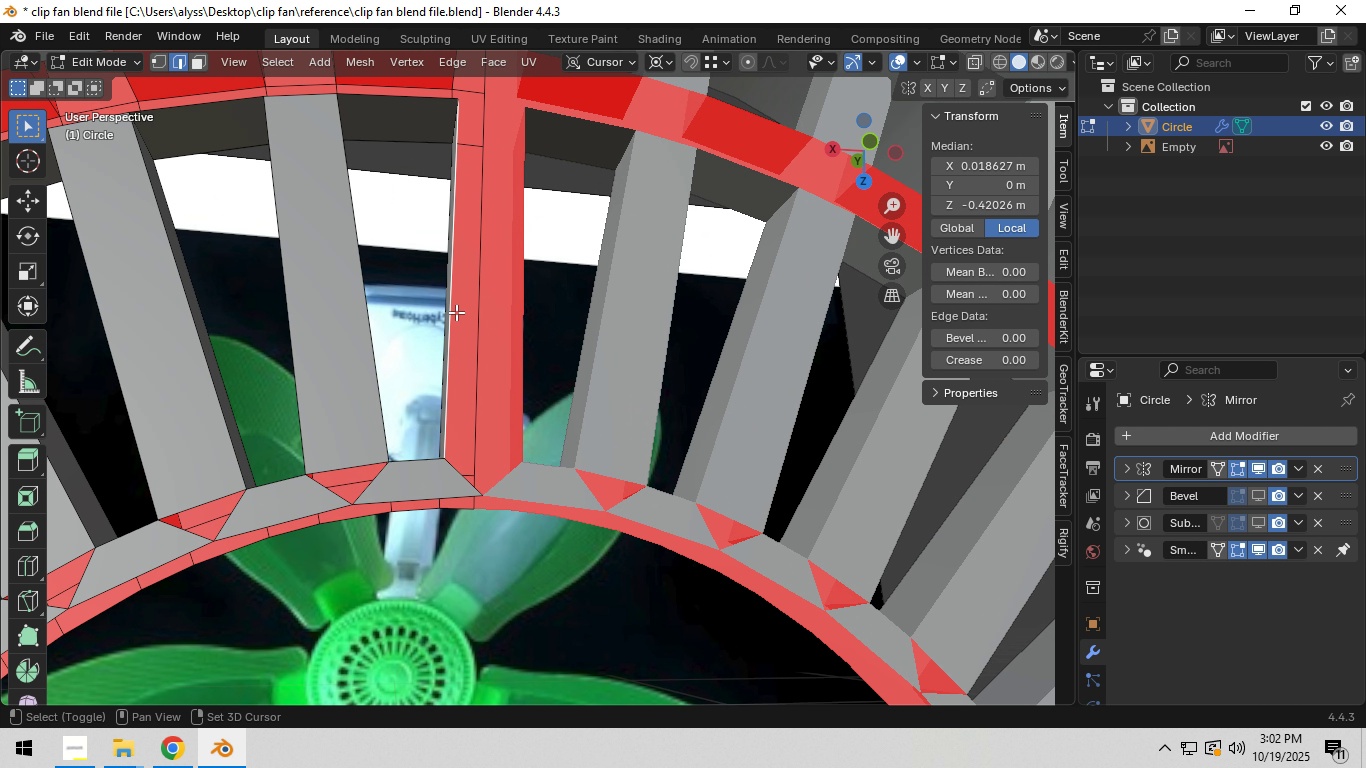 
hold_key(key=ShiftLeft, duration=0.38)
 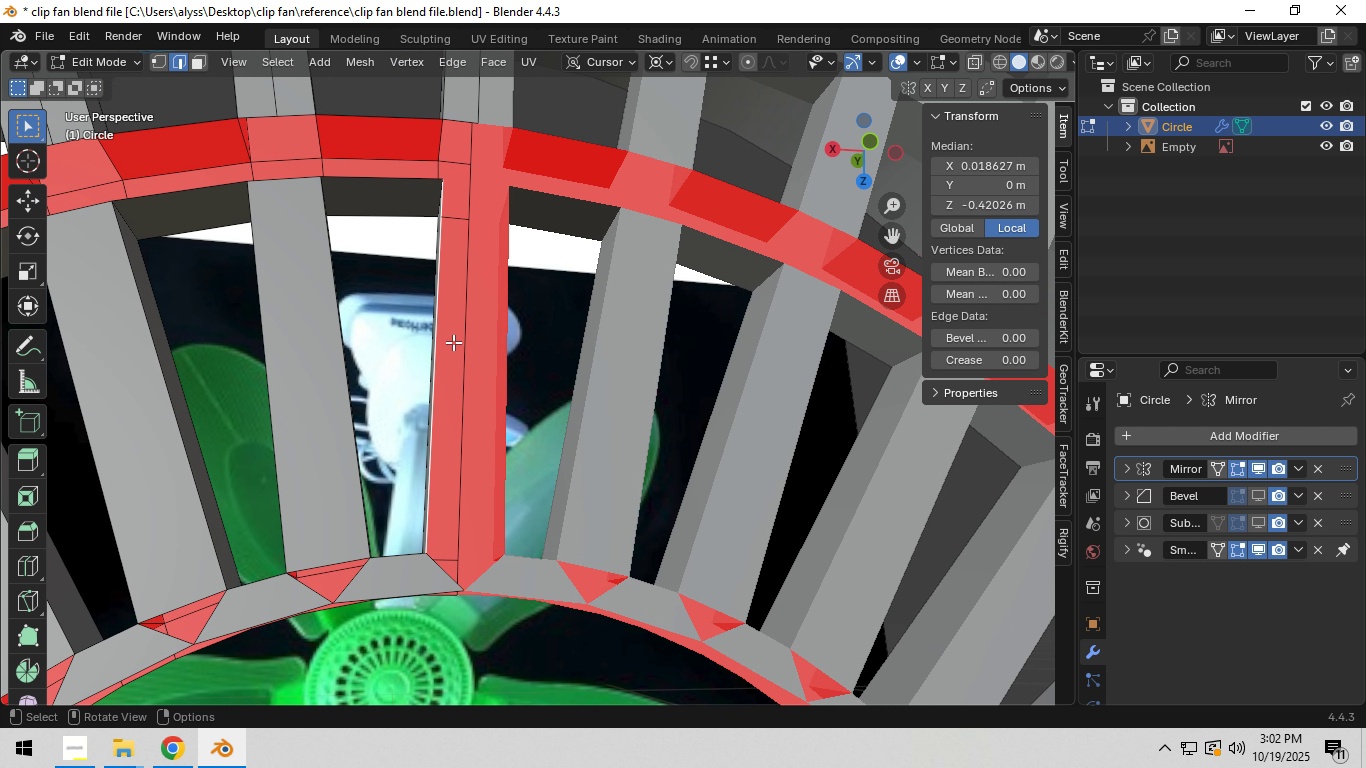 
type(ex)
 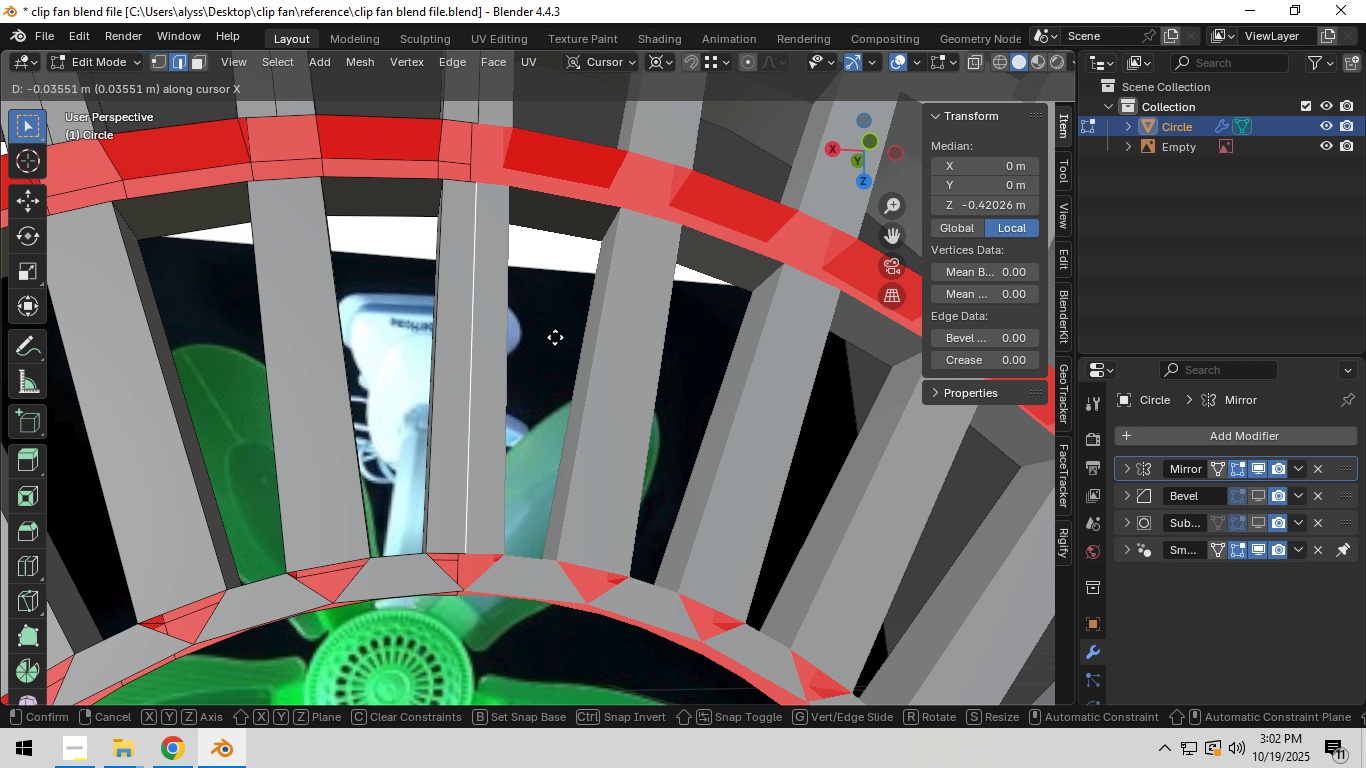 
left_click([555, 337])
 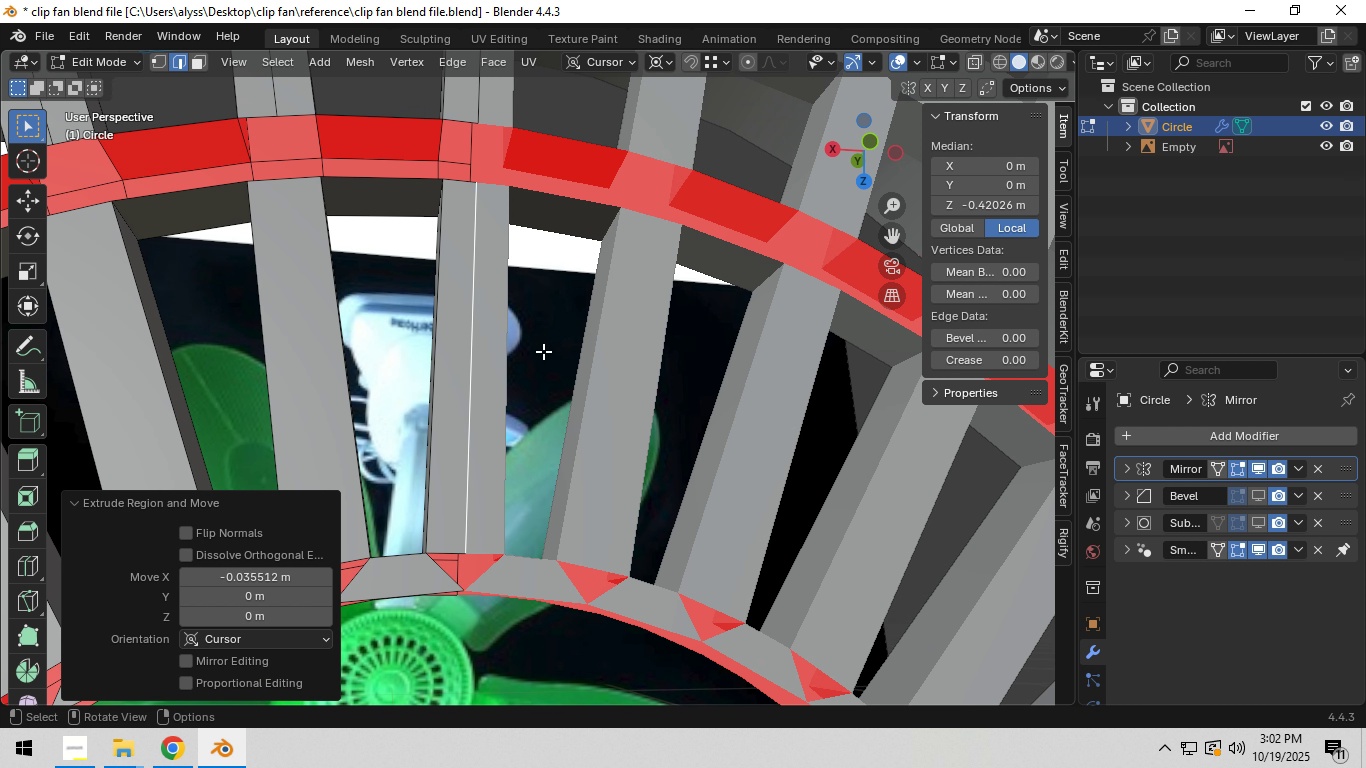 
scroll: coordinate [540, 357], scroll_direction: down, amount: 4.0
 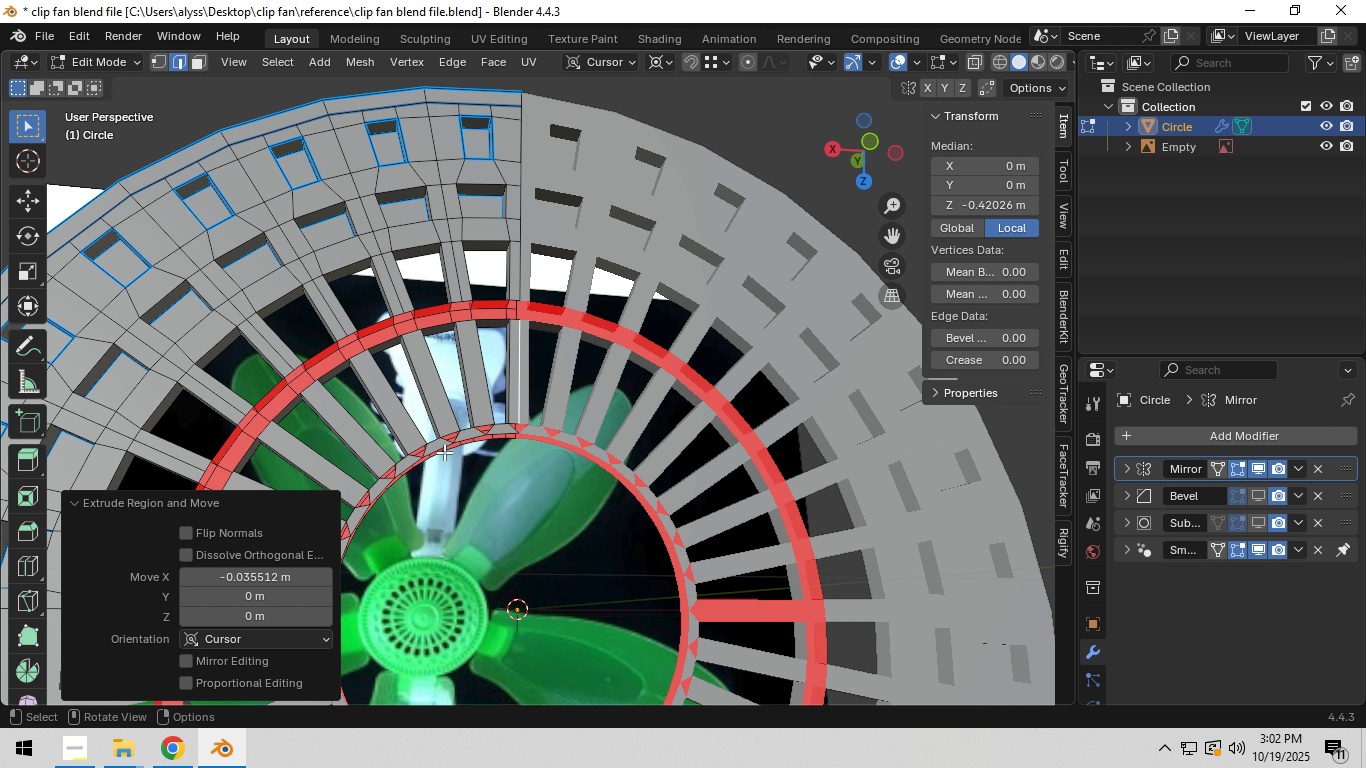 
hold_key(key=ShiftLeft, duration=0.78)
 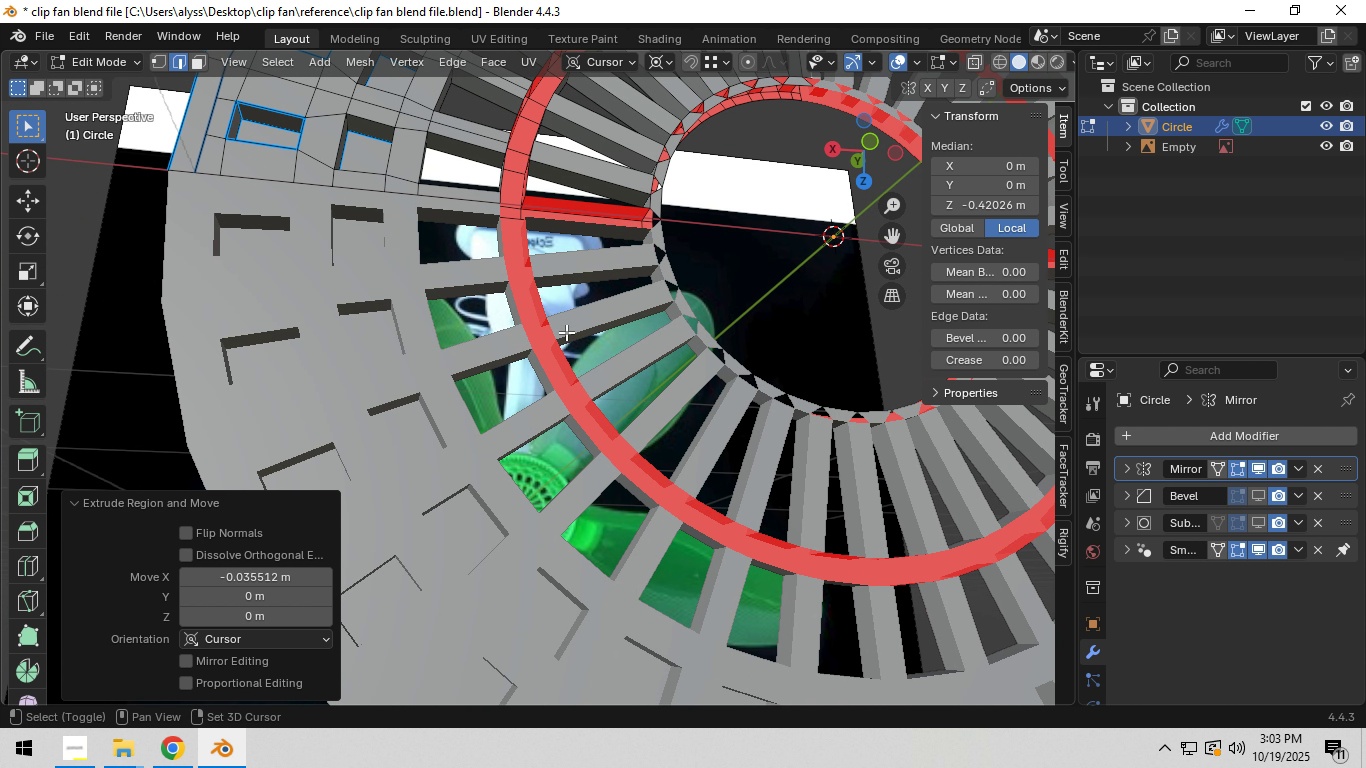 
hold_key(key=ShiftLeft, duration=0.37)
 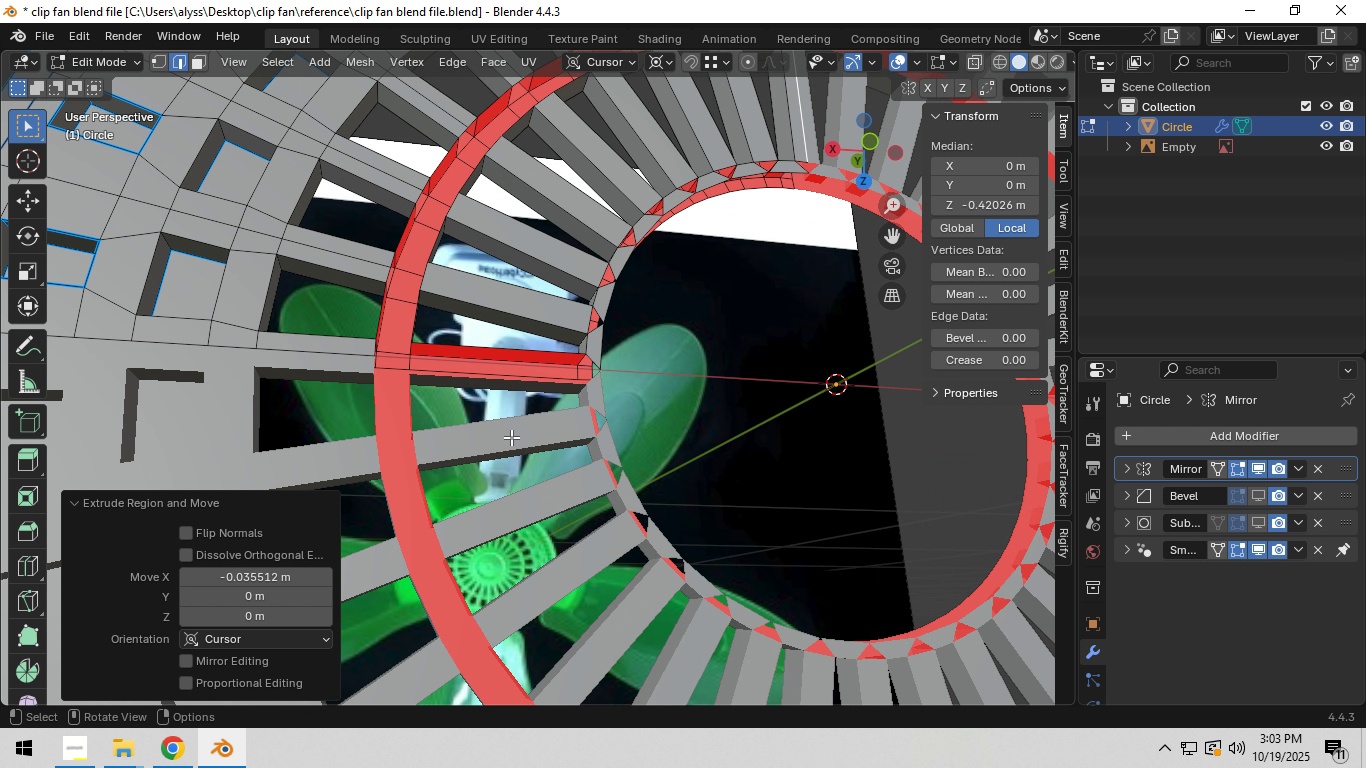 
scroll: coordinate [511, 437], scroll_direction: up, amount: 2.0
 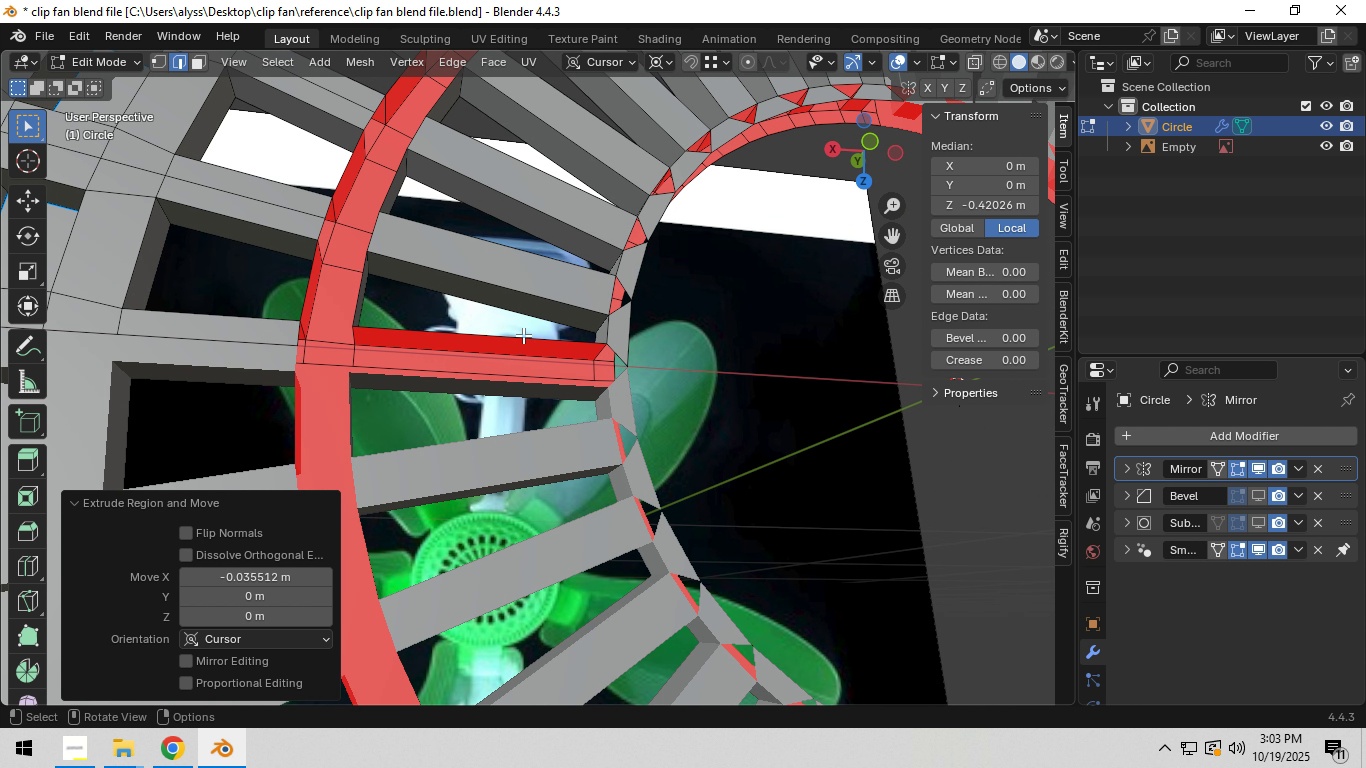 
left_click([523, 335])
 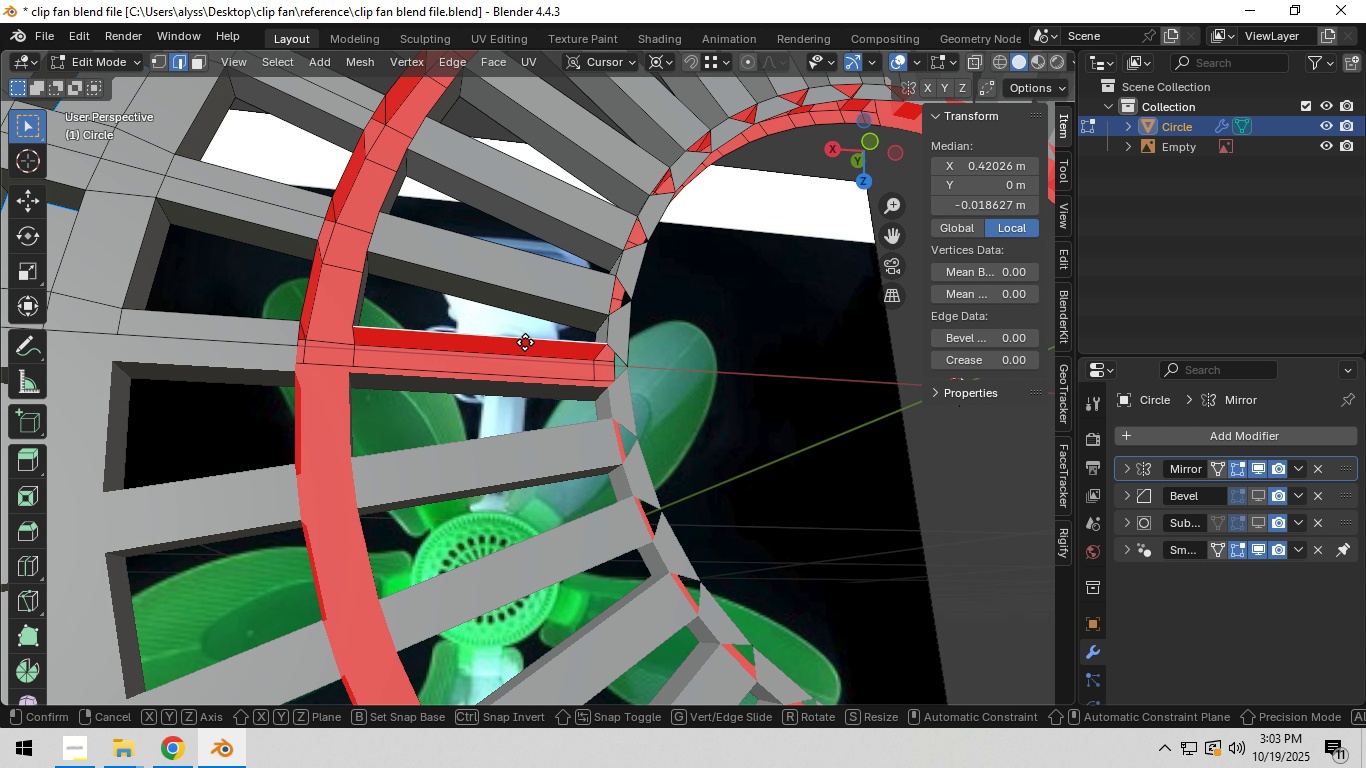 
type(ez)
 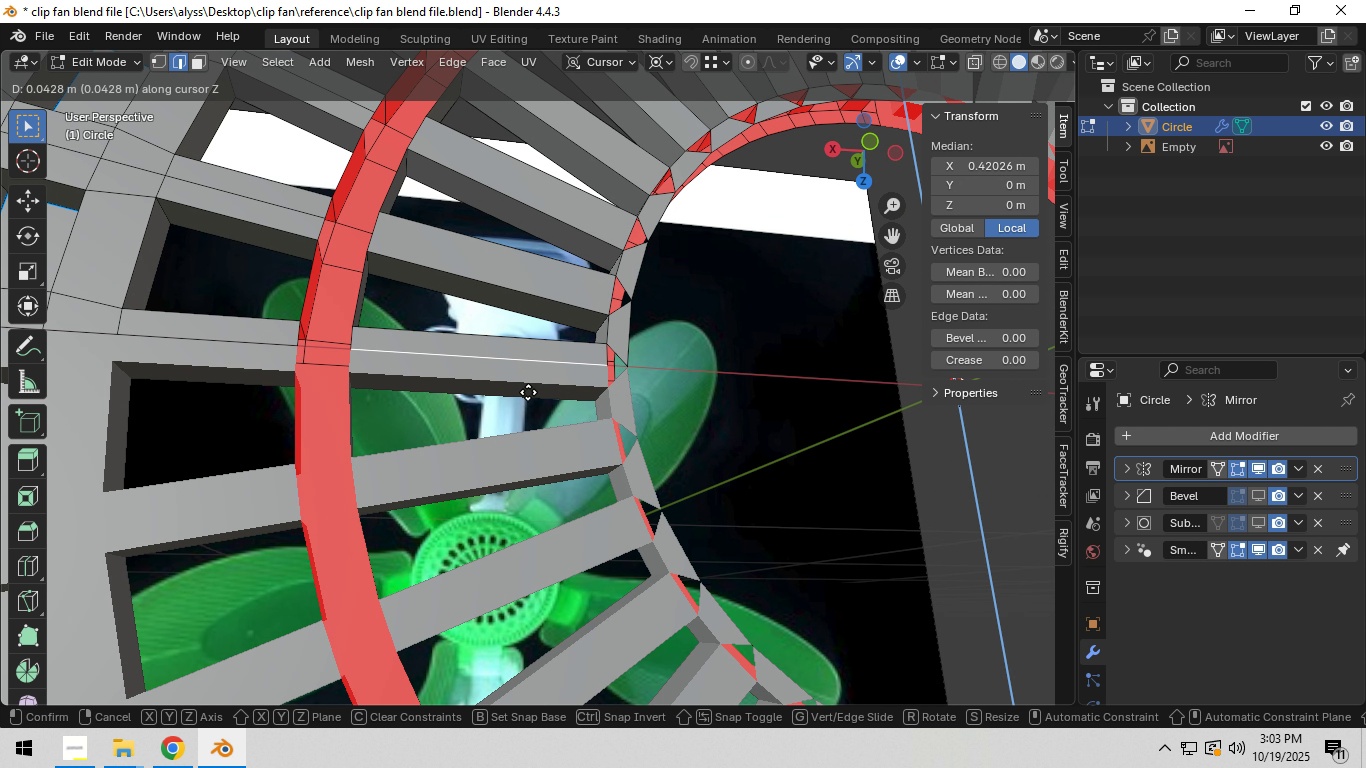 
left_click([528, 393])
 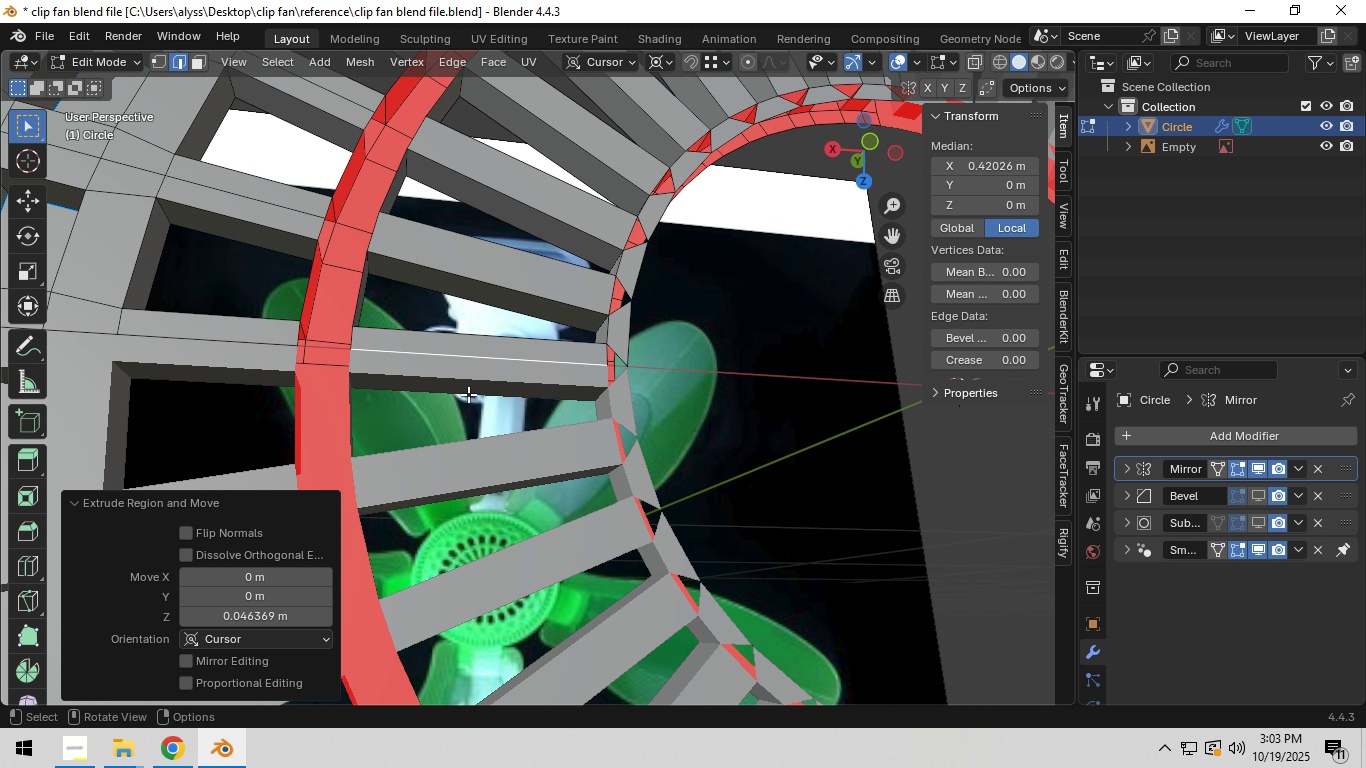 
hold_key(key=ShiftLeft, duration=0.4)
 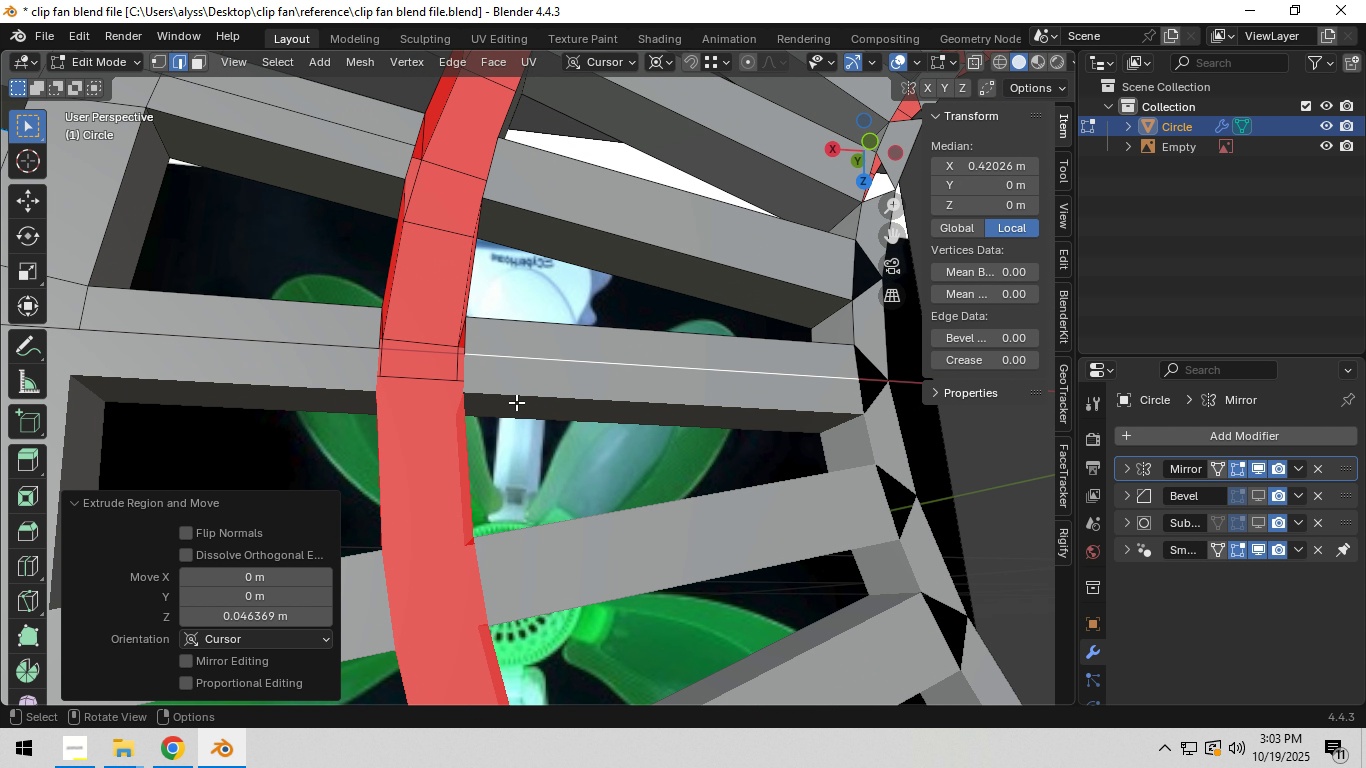 
scroll: coordinate [516, 402], scroll_direction: up, amount: 1.0
 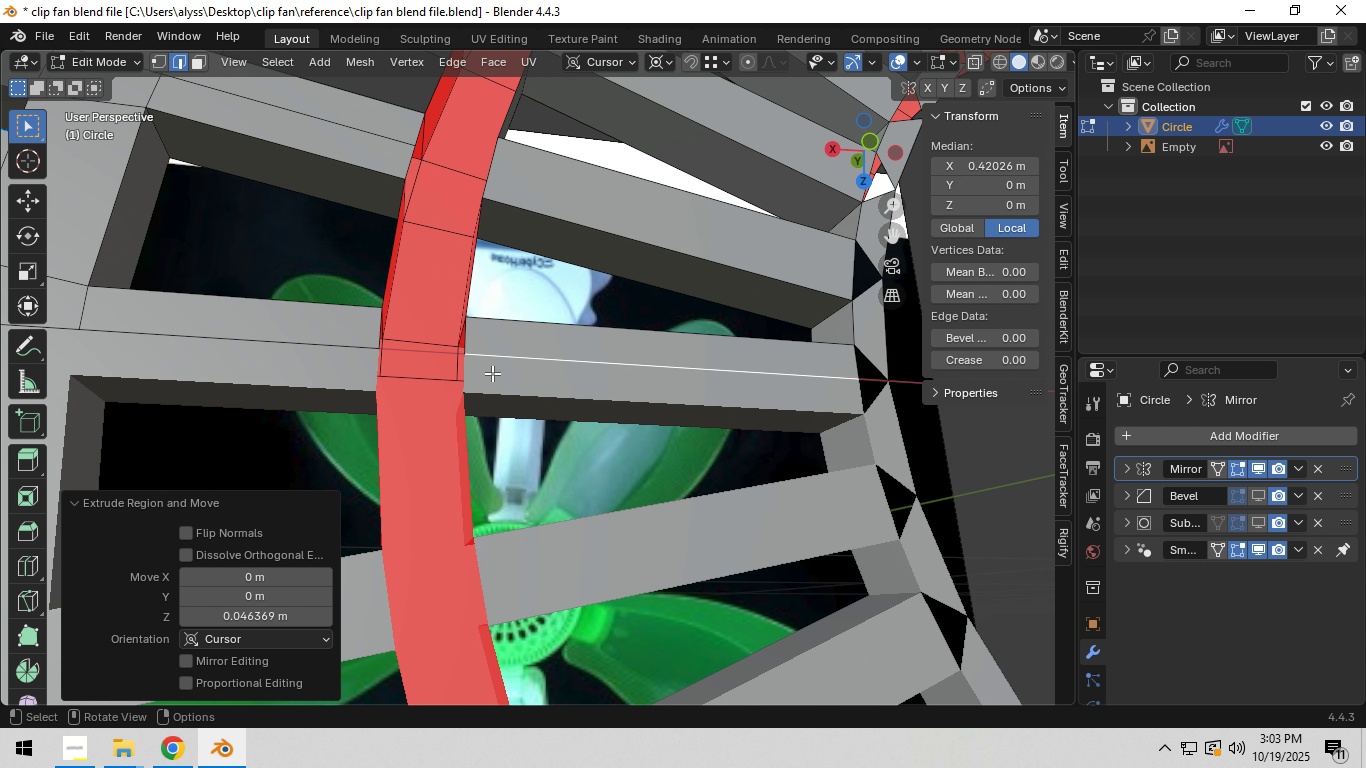 
type(12)
 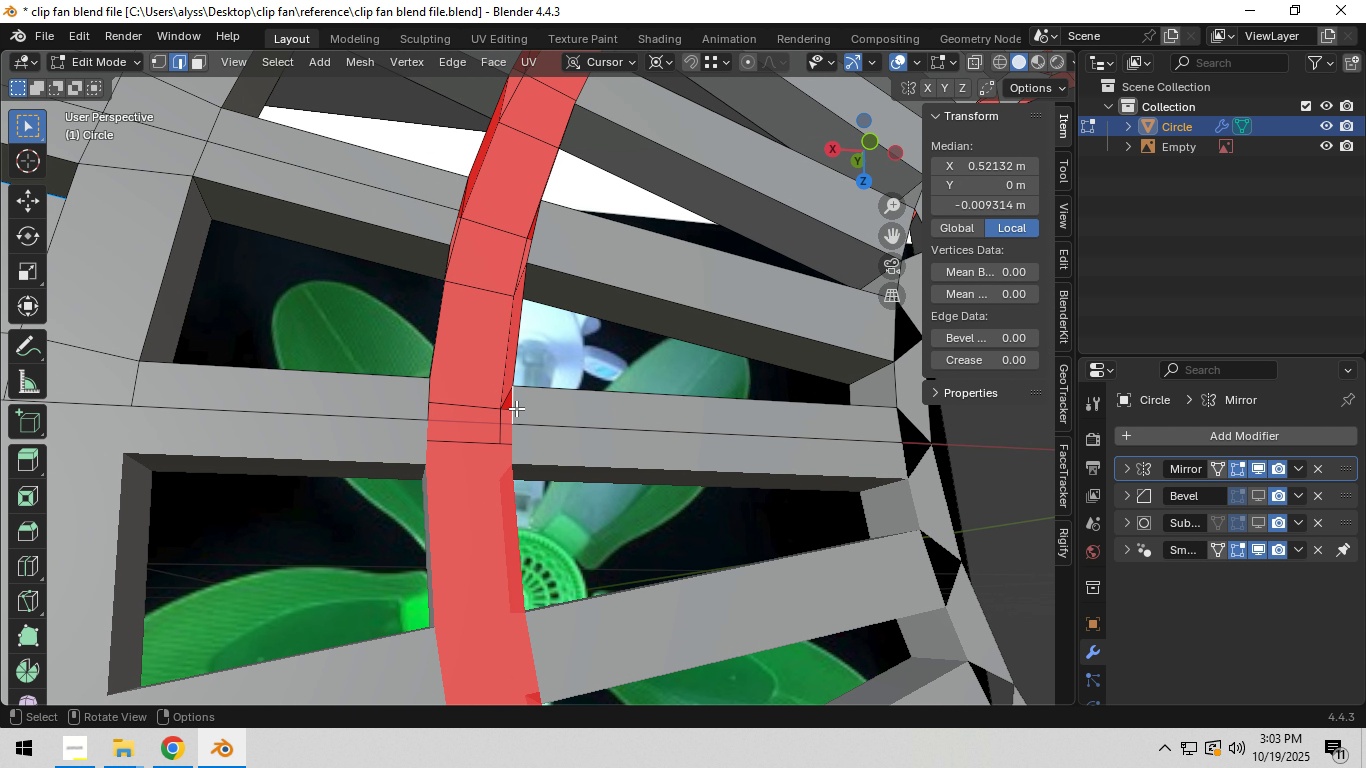 
left_click([516, 408])
 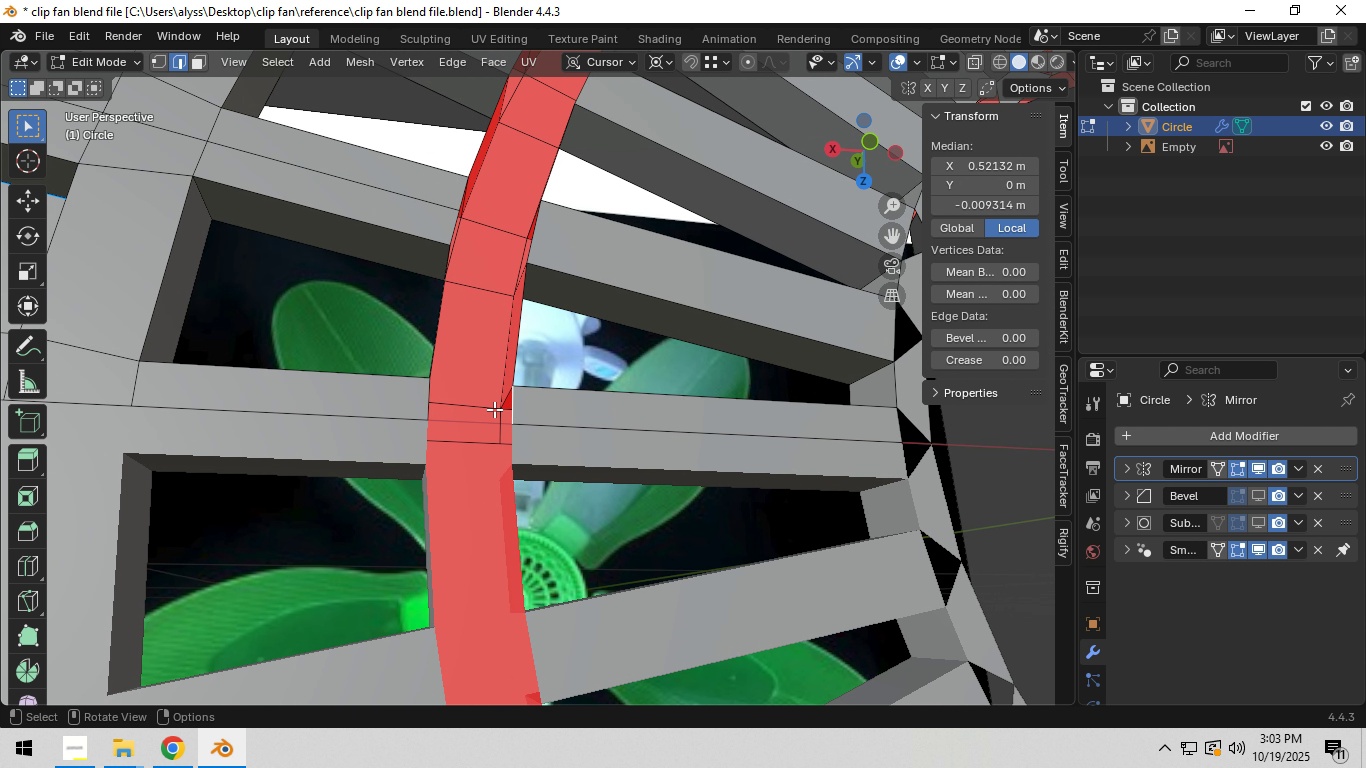 
hold_key(key=ShiftLeft, duration=0.96)
left_click([430, 404])
 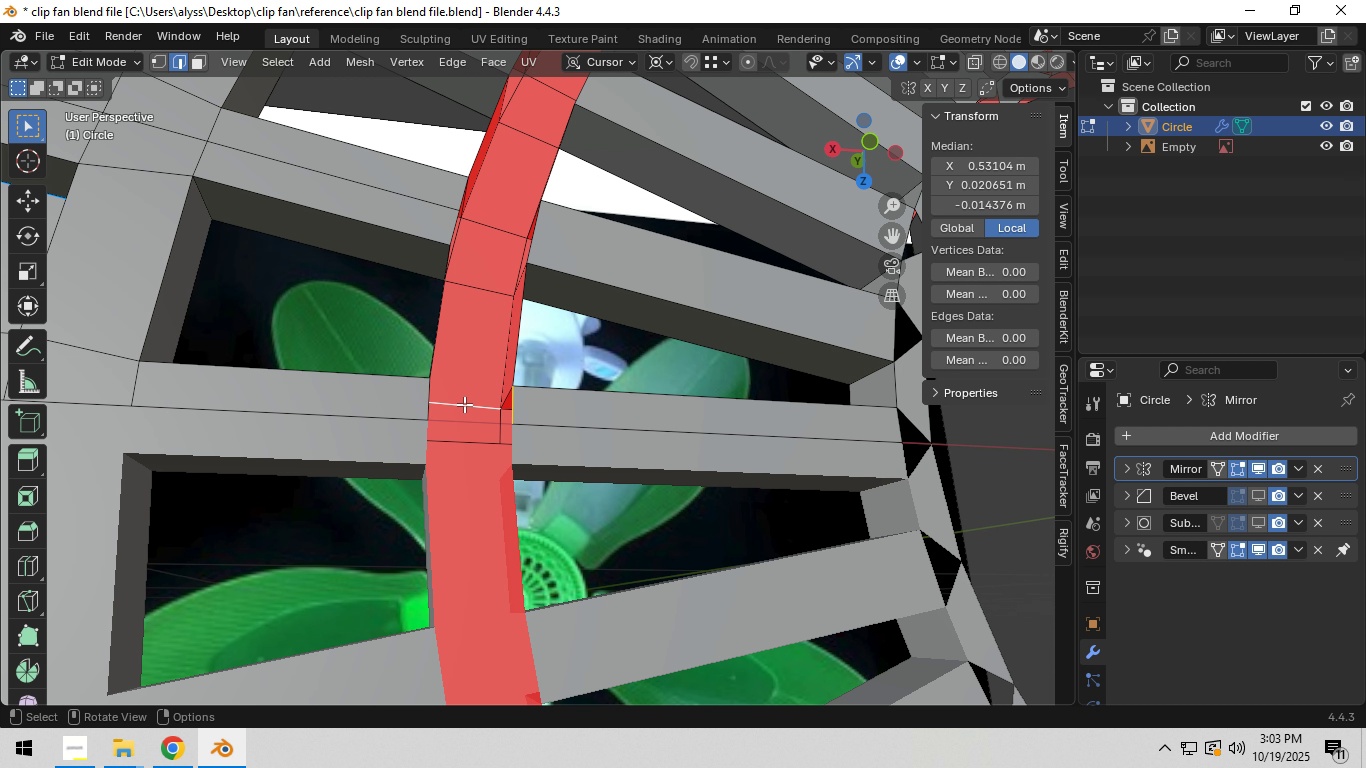 
hold_key(key=ShiftLeft, duration=1.2)
left_click([467, 404])
 